 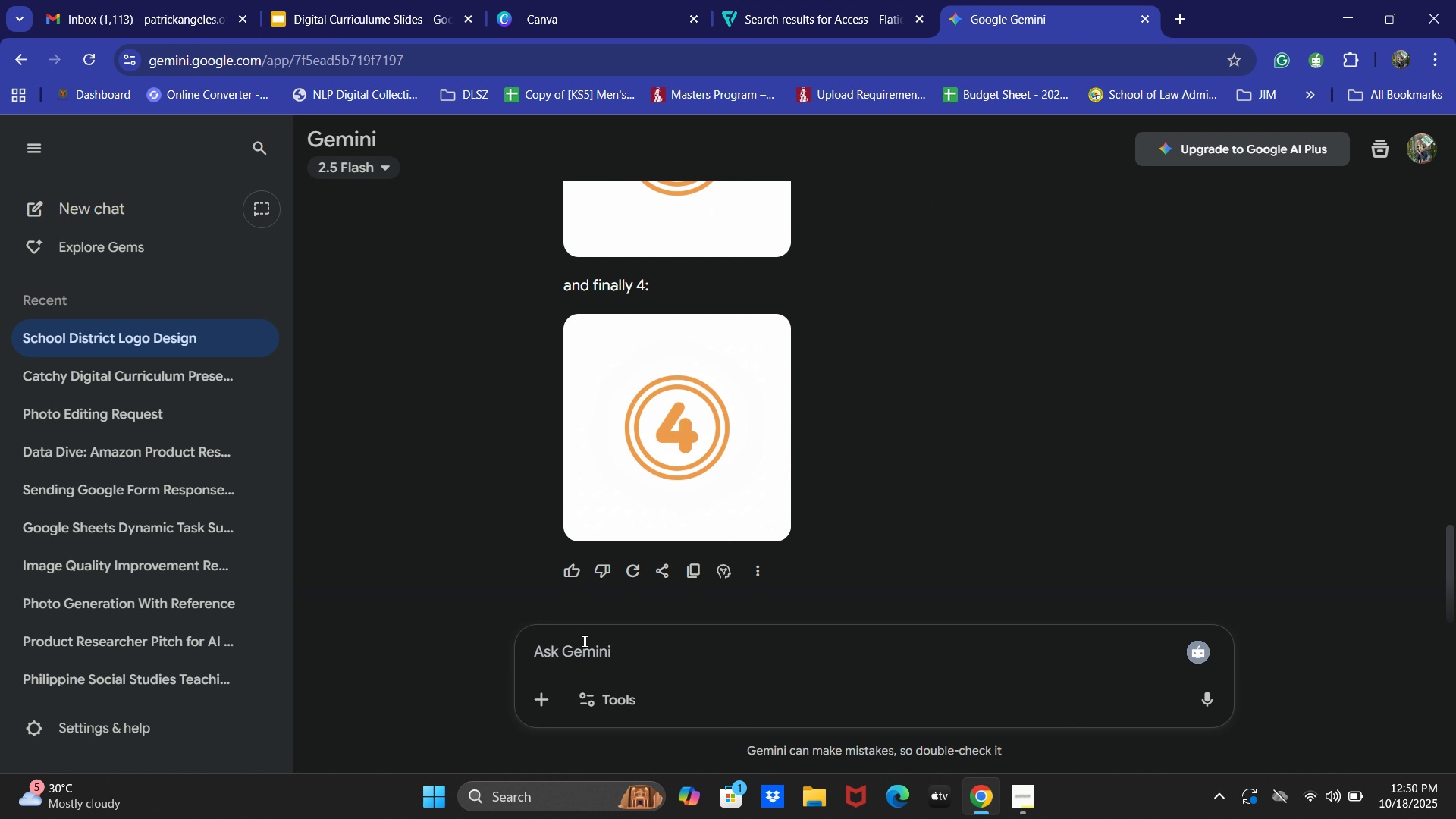 
left_click([152, 386])
 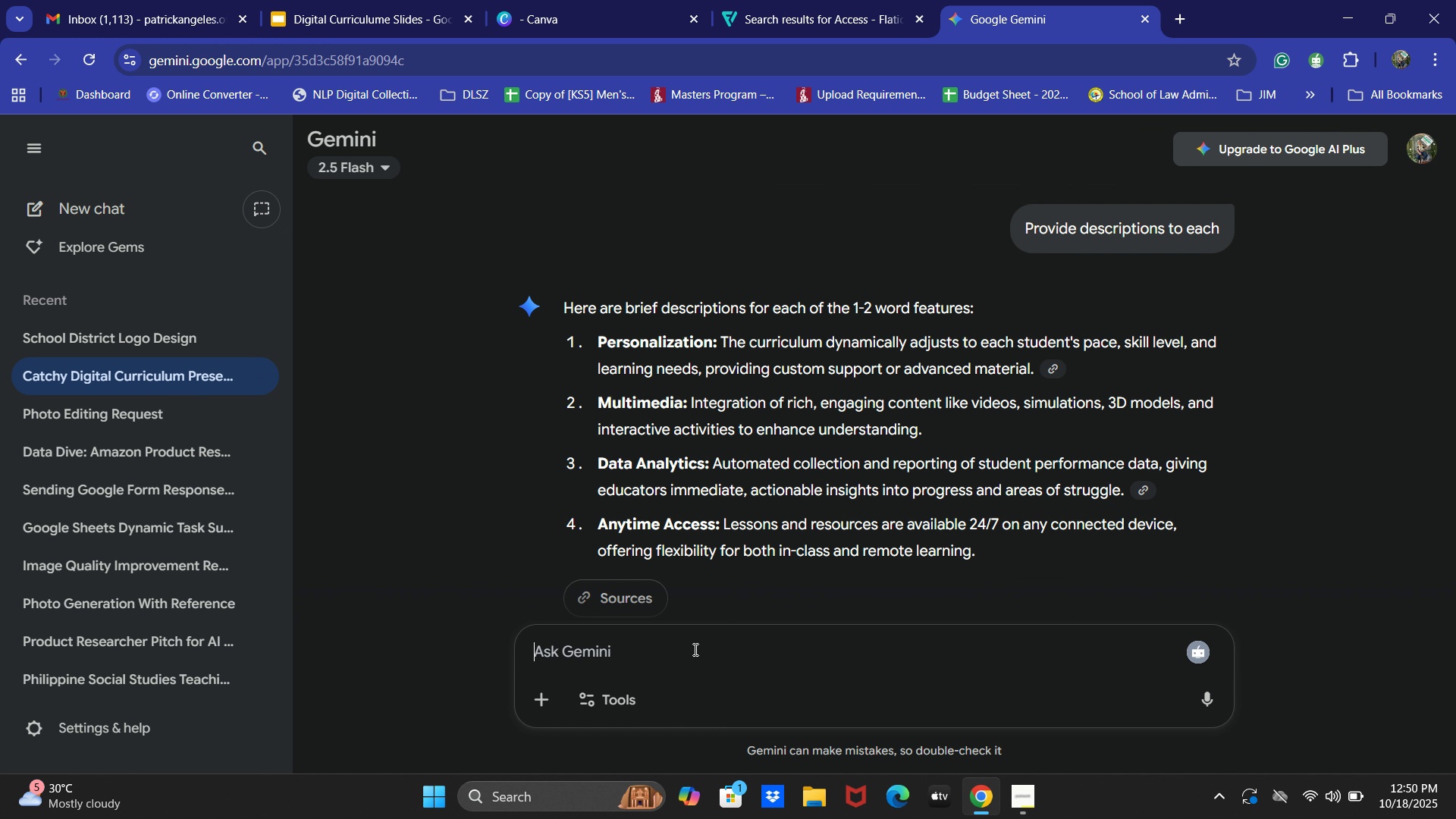 
type(Enumerate at least 4 b)
key(Backspace)
key(Backspace)
key(Backspace)
type(3 benefits of Dgi)
key(Backspace)
type(i)
key(Backspace)
key(Backspace)
type(igt)
key(Backspace)
type(ita l)
key(Backspace)
key(Backspace)
type(l Curriculum)
 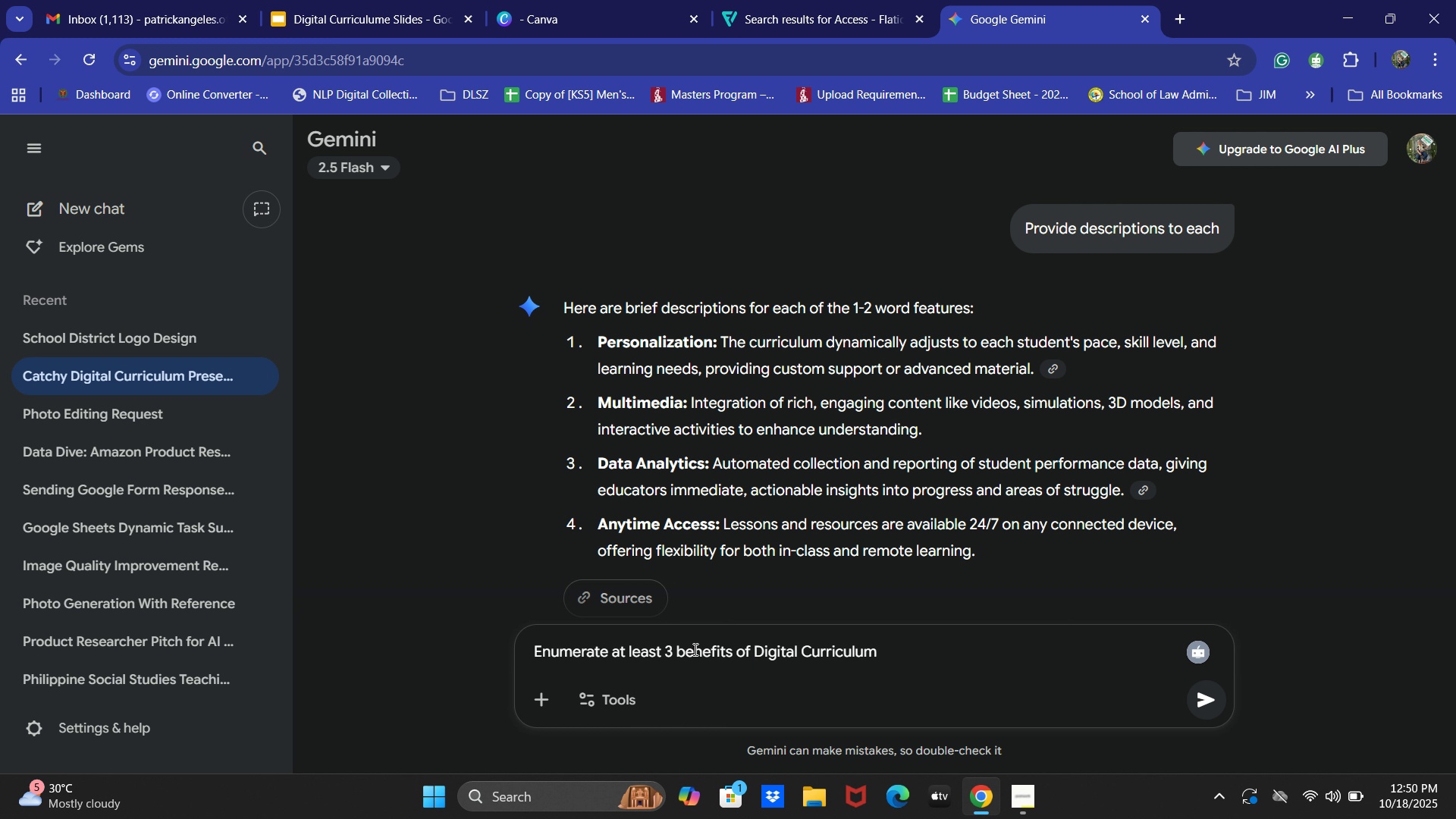 
key(Enter)
 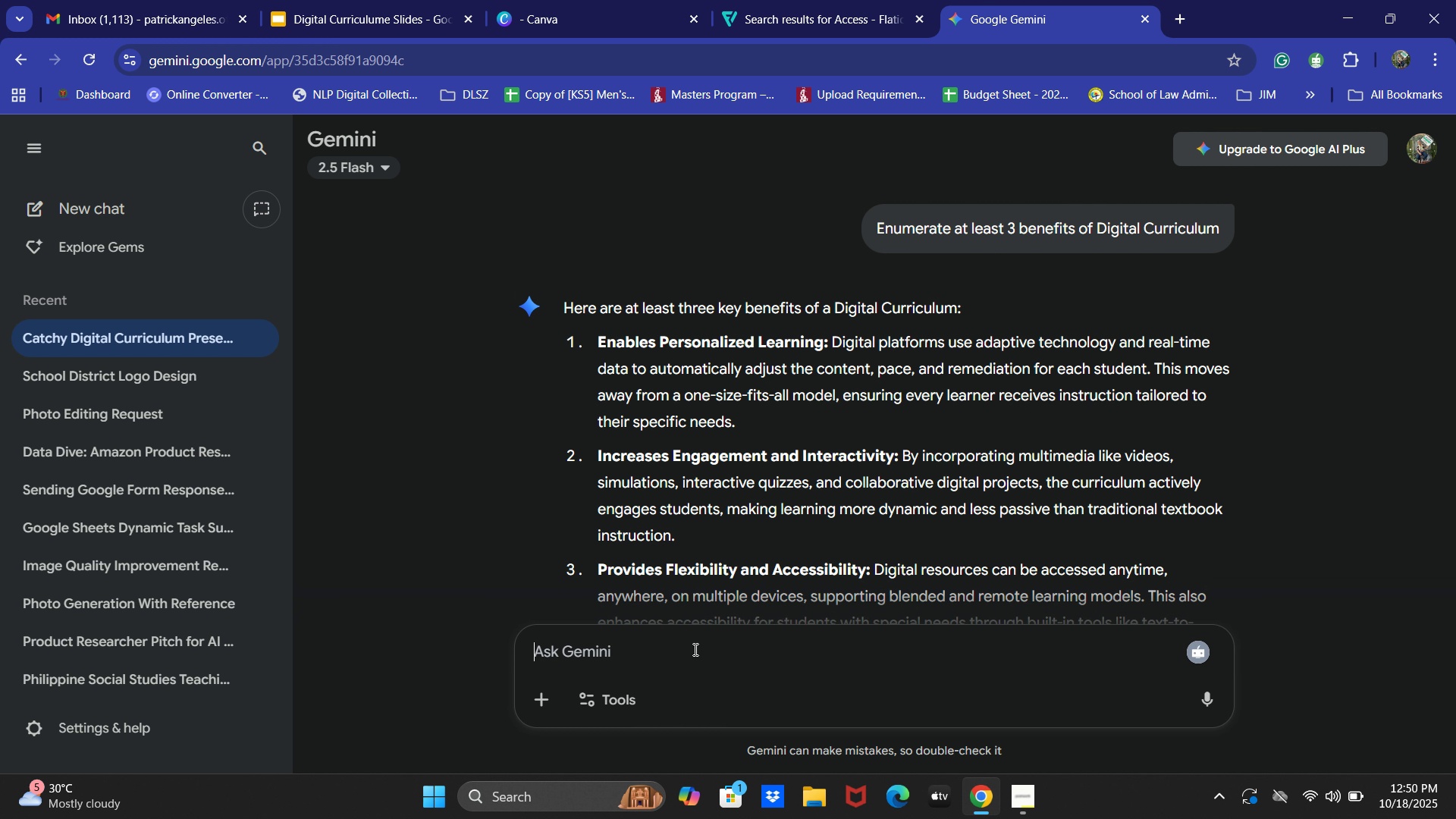 
wait(13.74)
 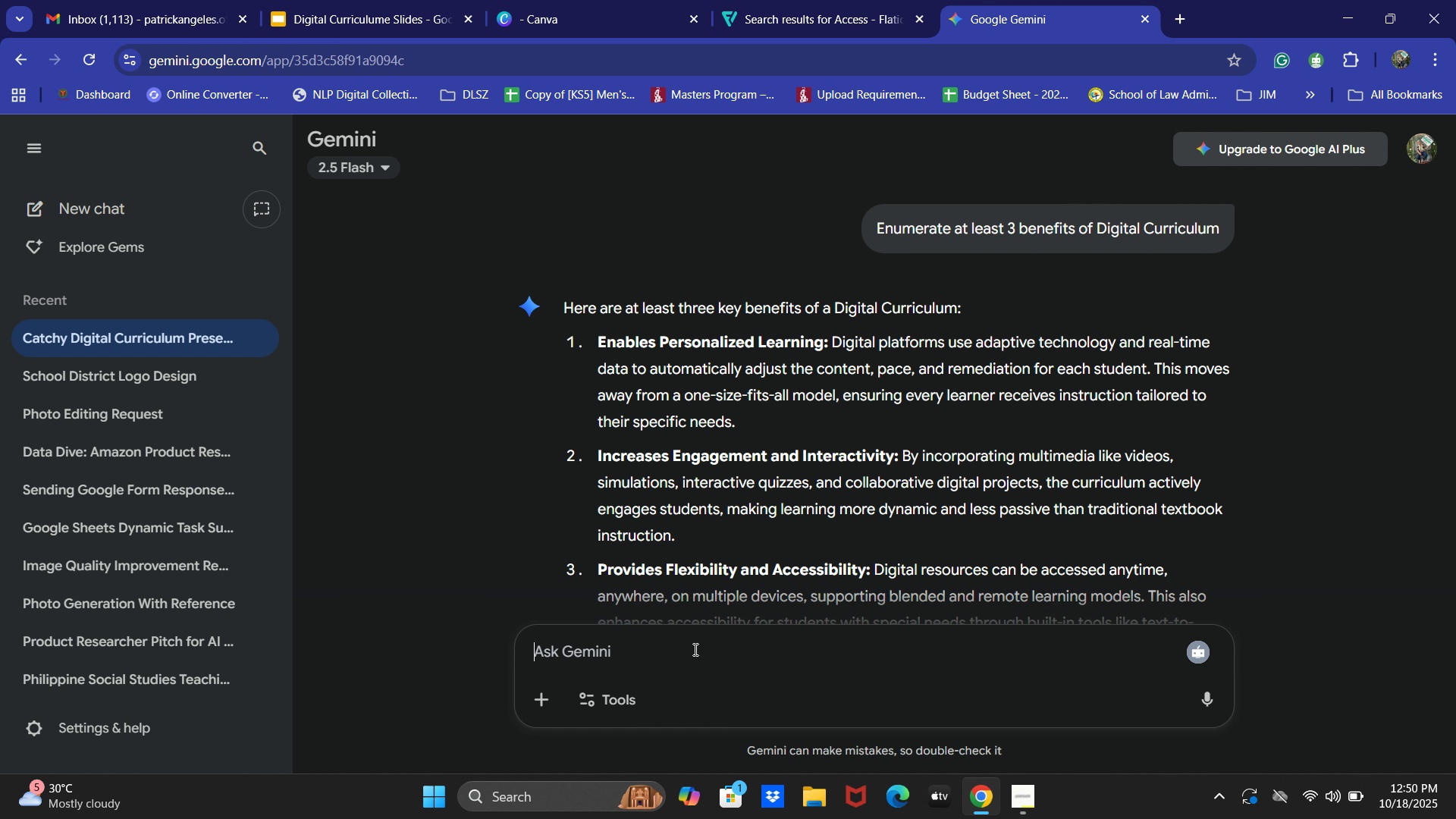 
left_click([322, 0])
 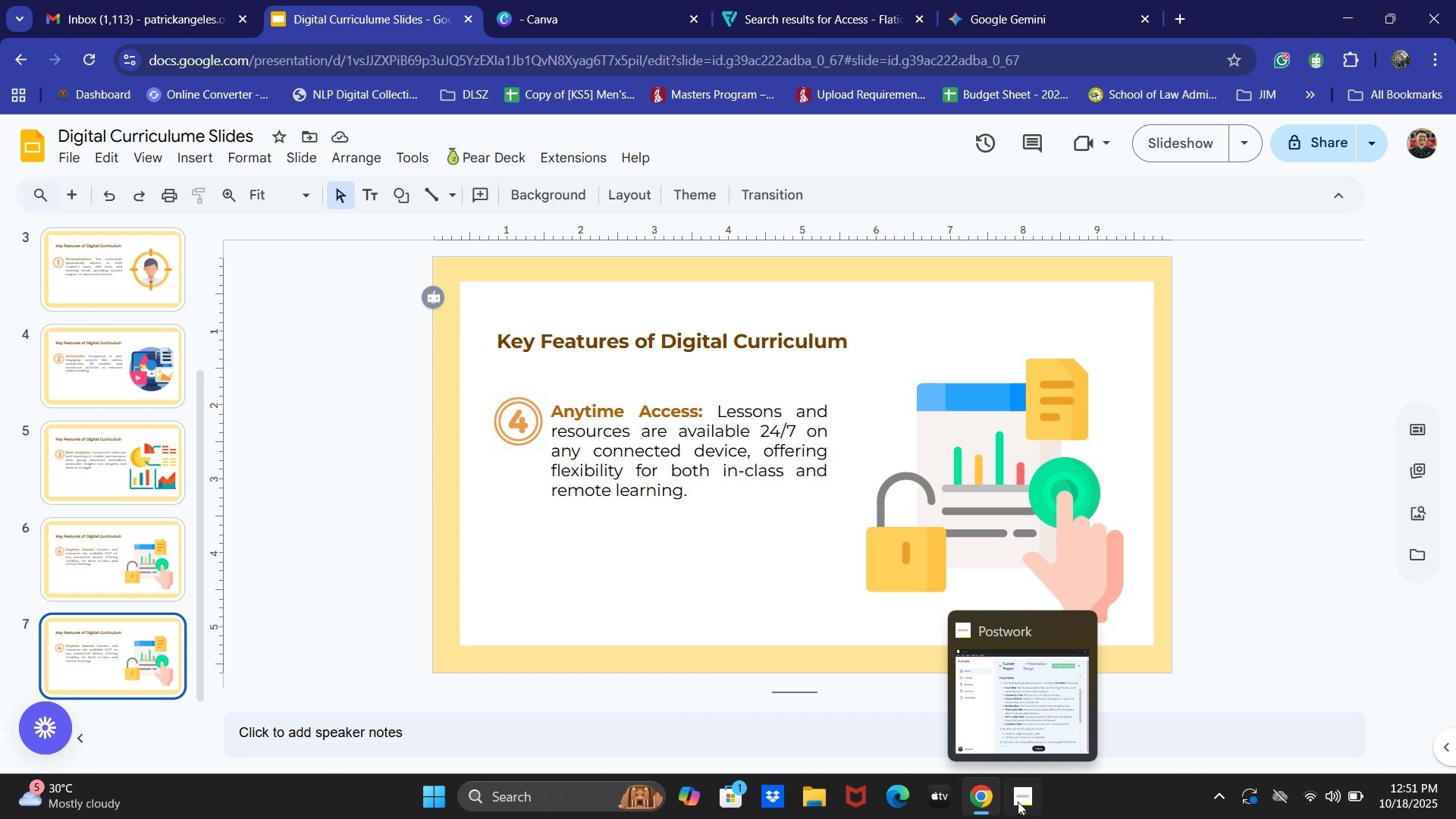 
left_click([1018, 802])
 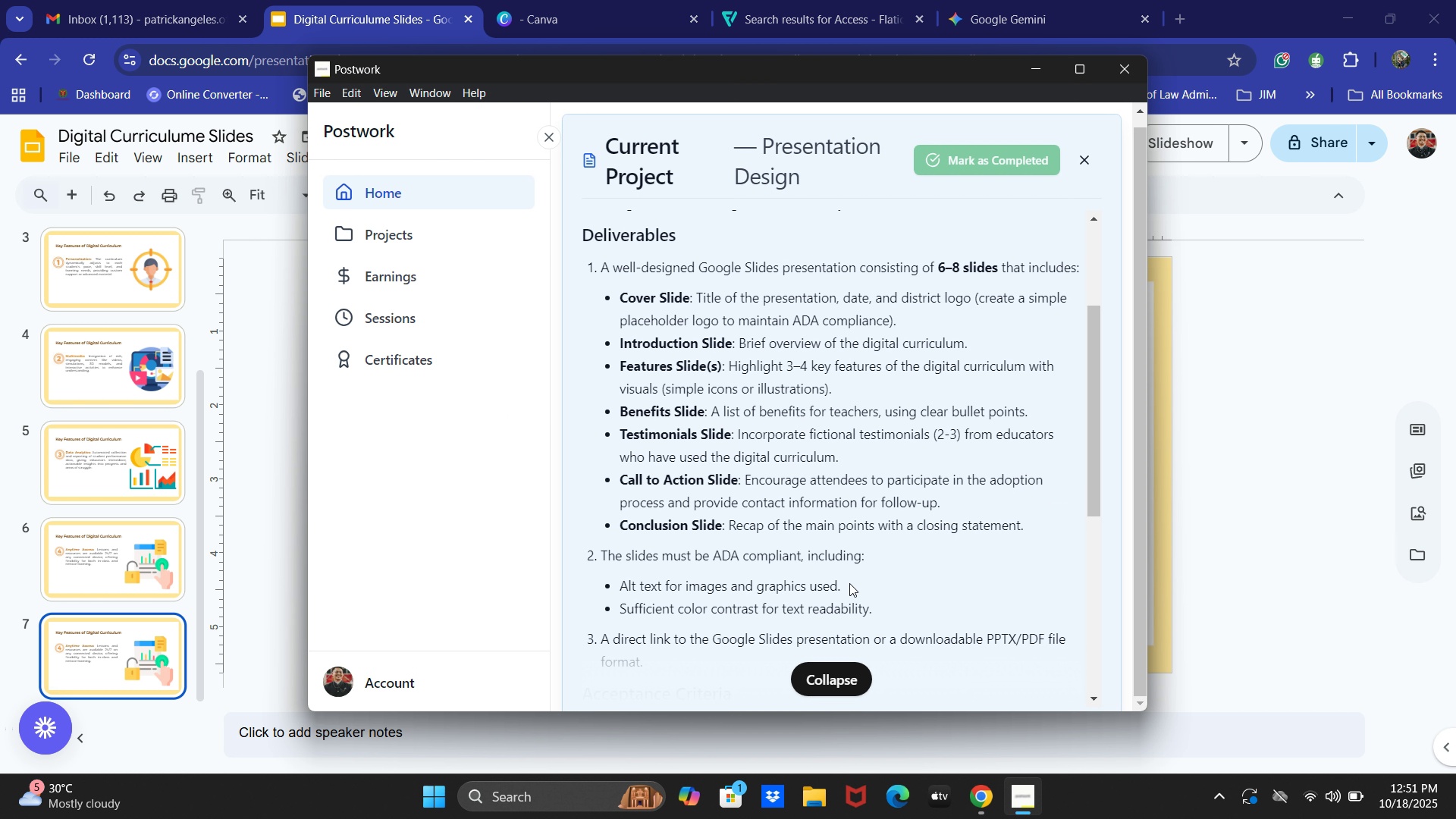 
scroll: coordinate [79, 431], scroll_direction: up, amount: 5.0
 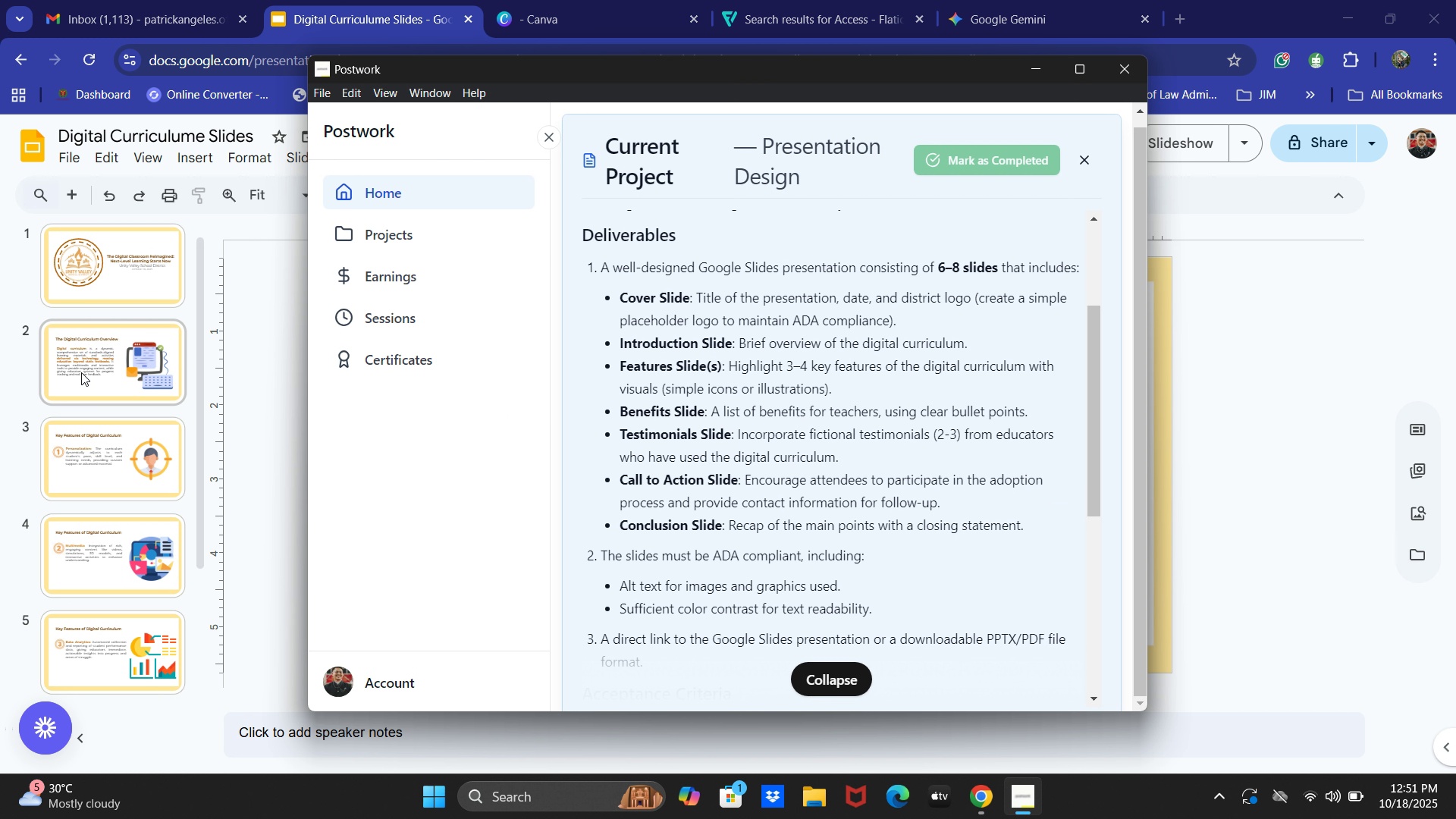 
scroll: coordinate [38, 402], scroll_direction: down, amount: 5.0
 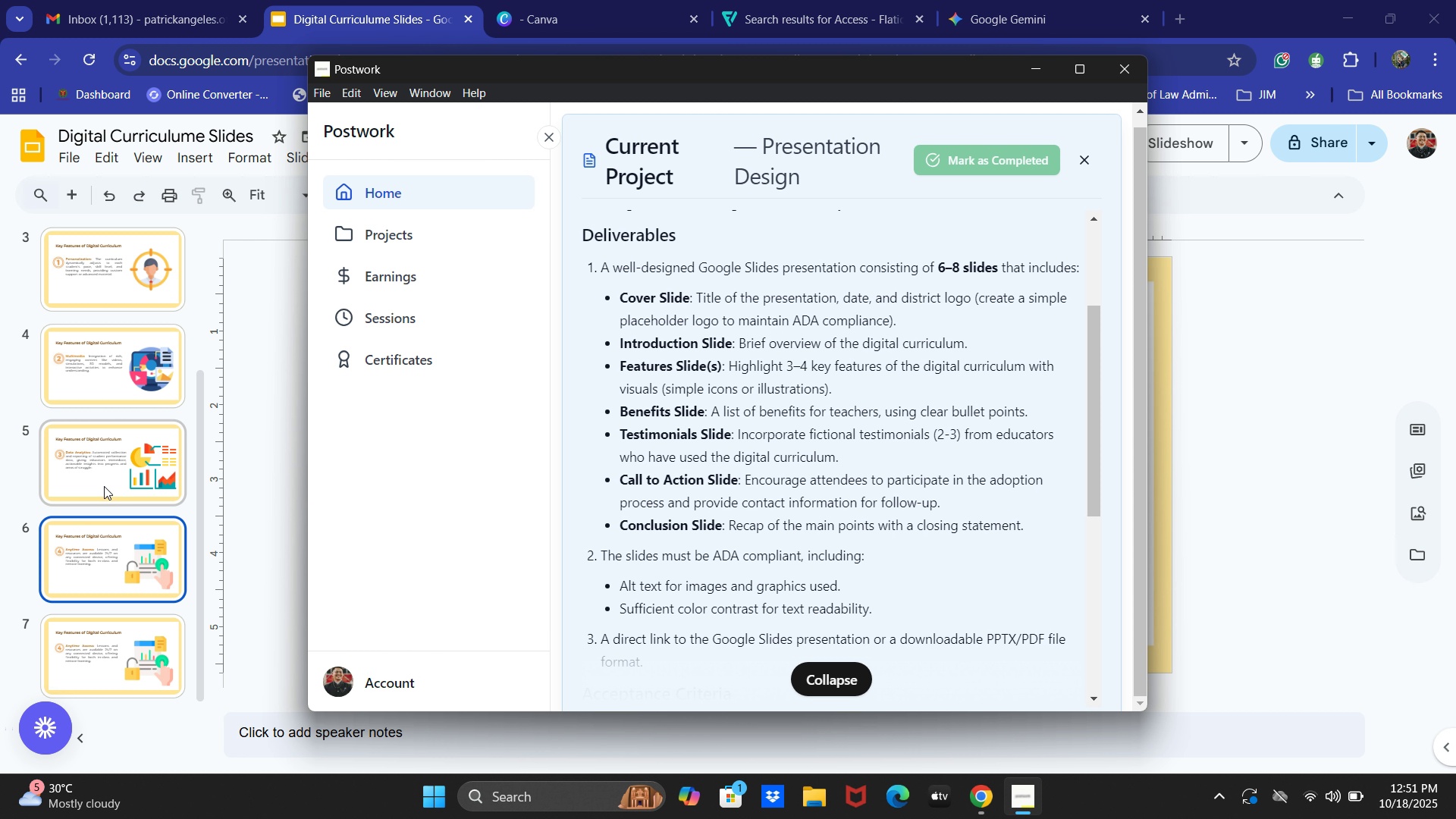 
wait(21.04)
 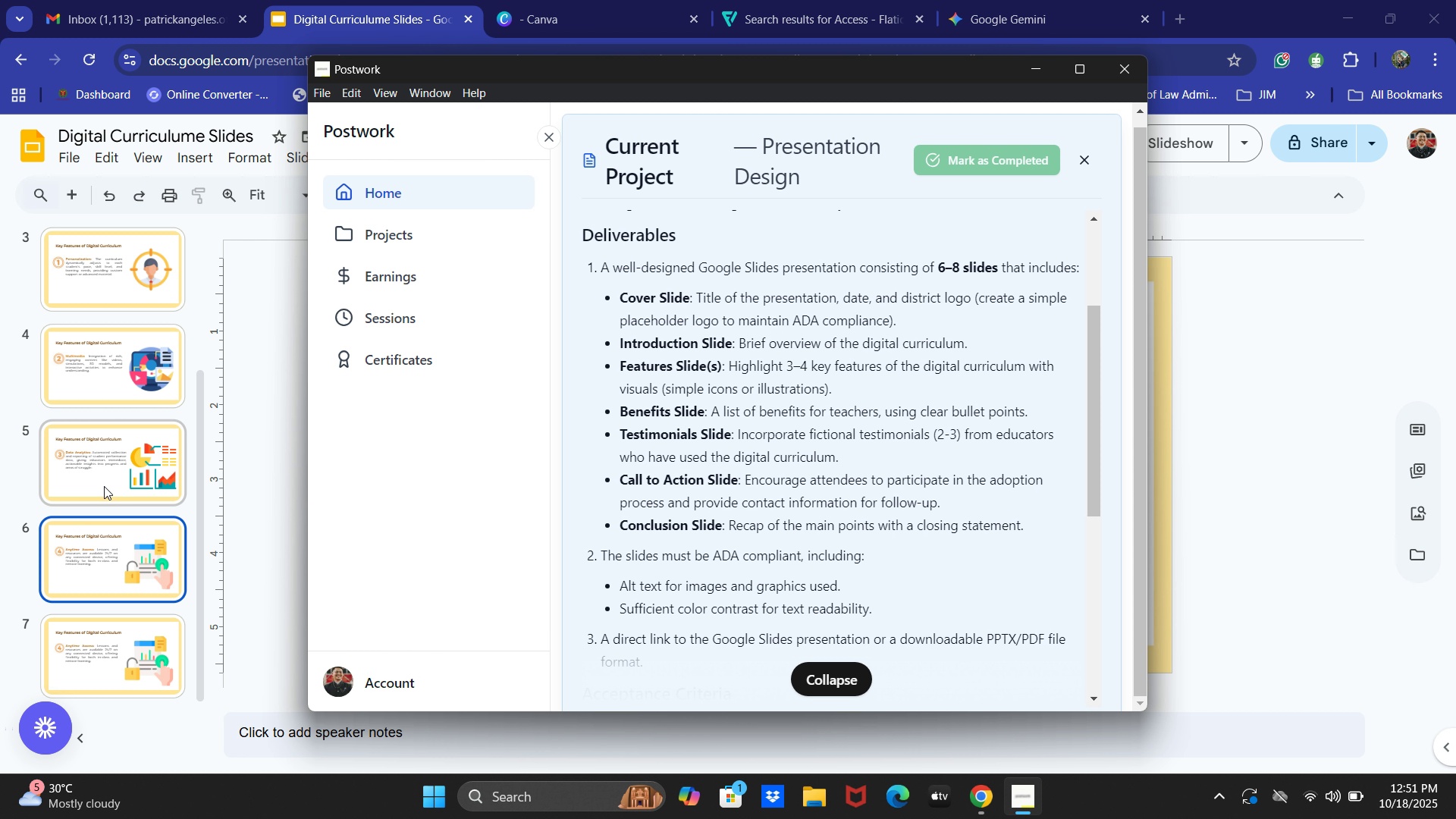 
key(Alt+AltLeft)
 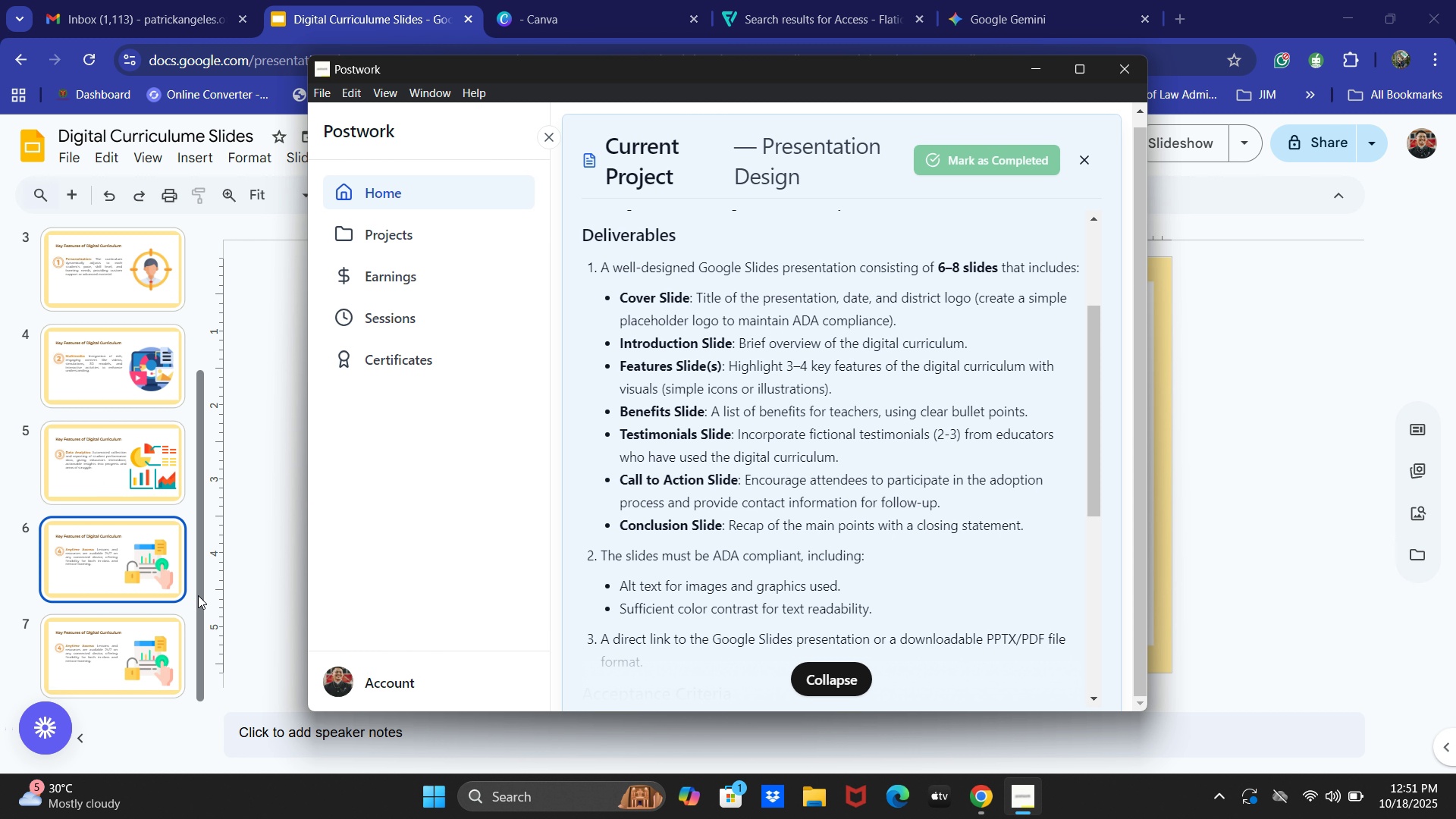 
key(Alt+Tab)
 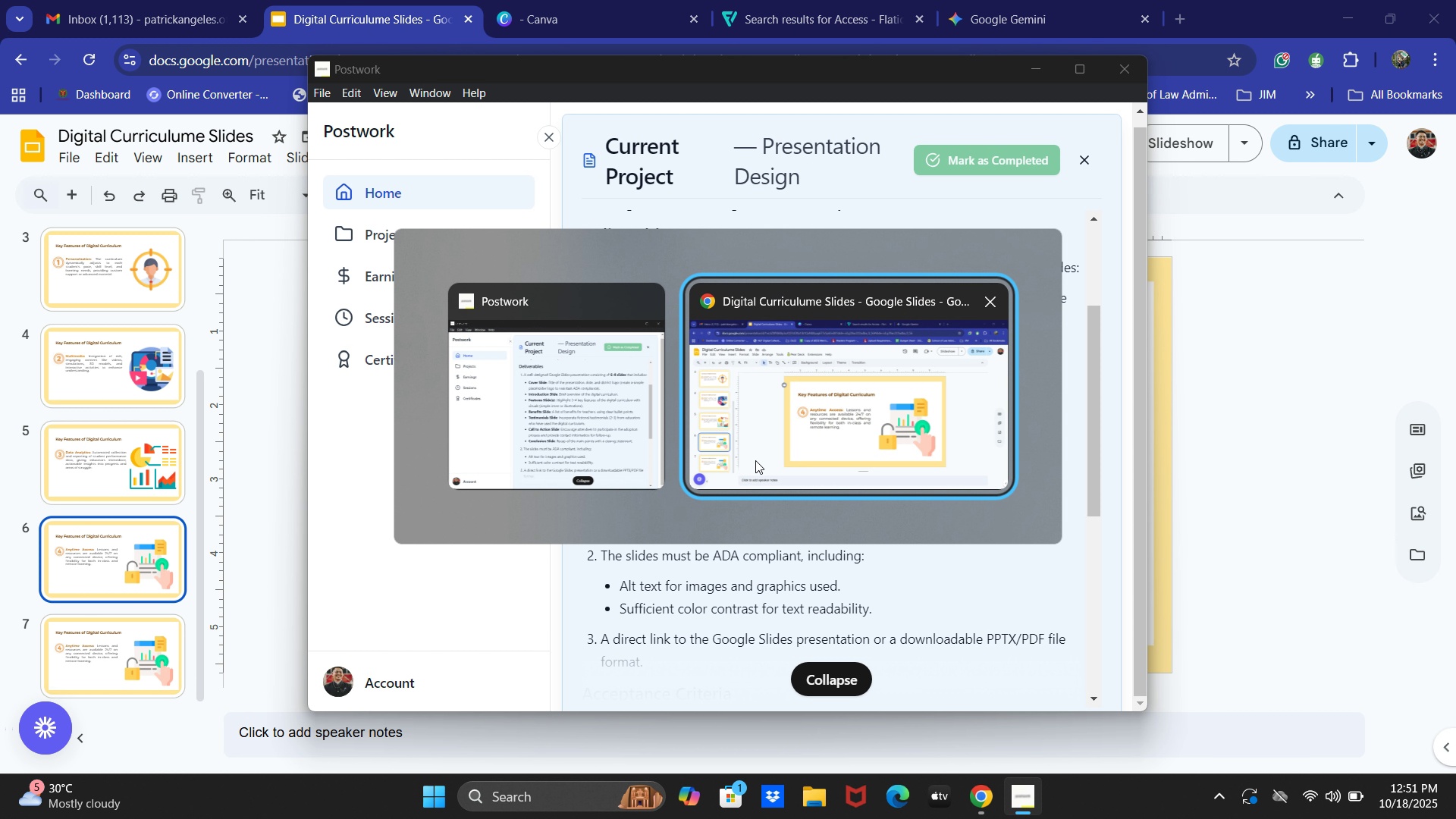 
left_click([780, 436])
 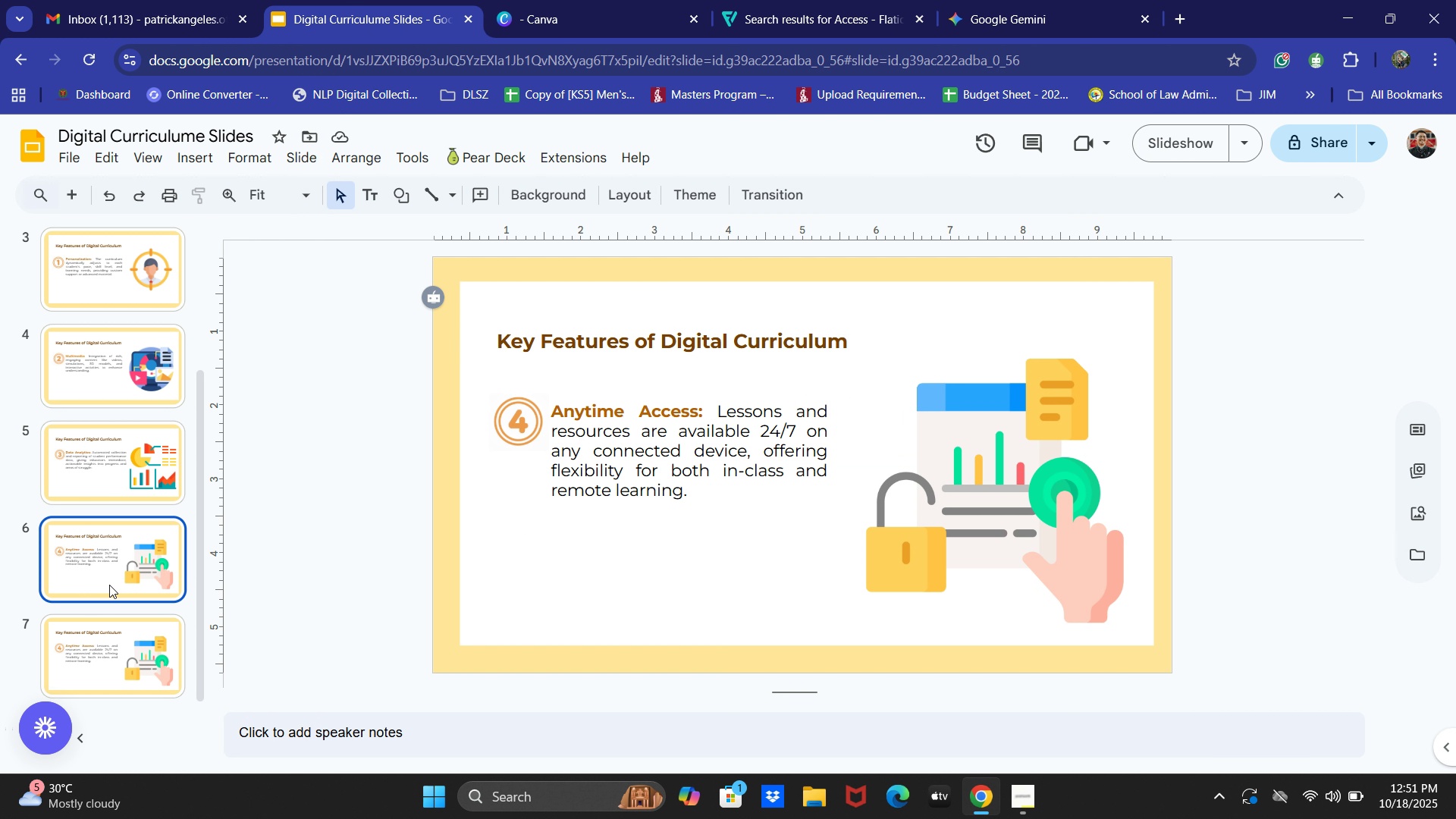 
left_click([110, 584])
 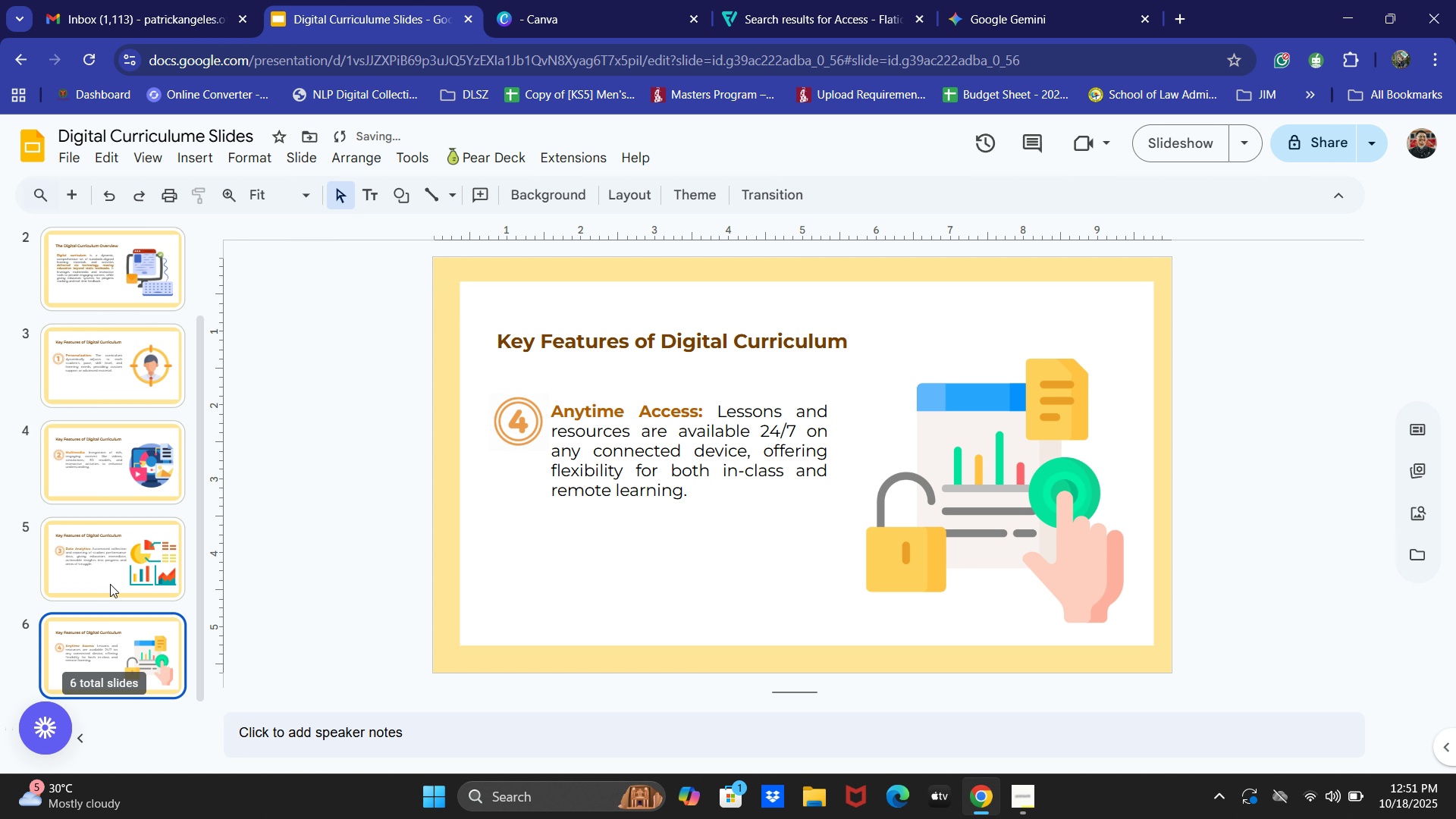 
key(Control+ControlLeft)
 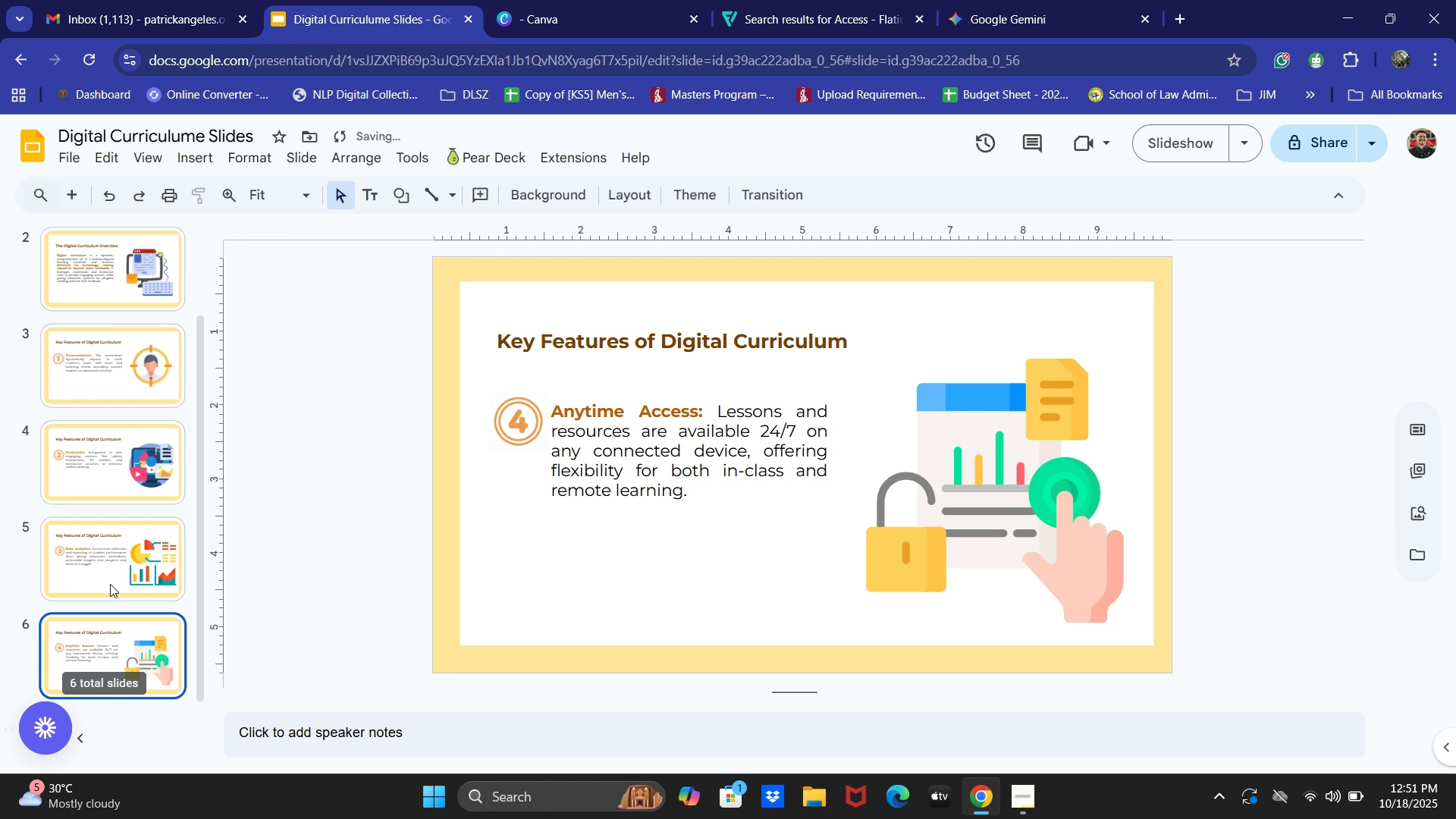 
key(Control+X)
 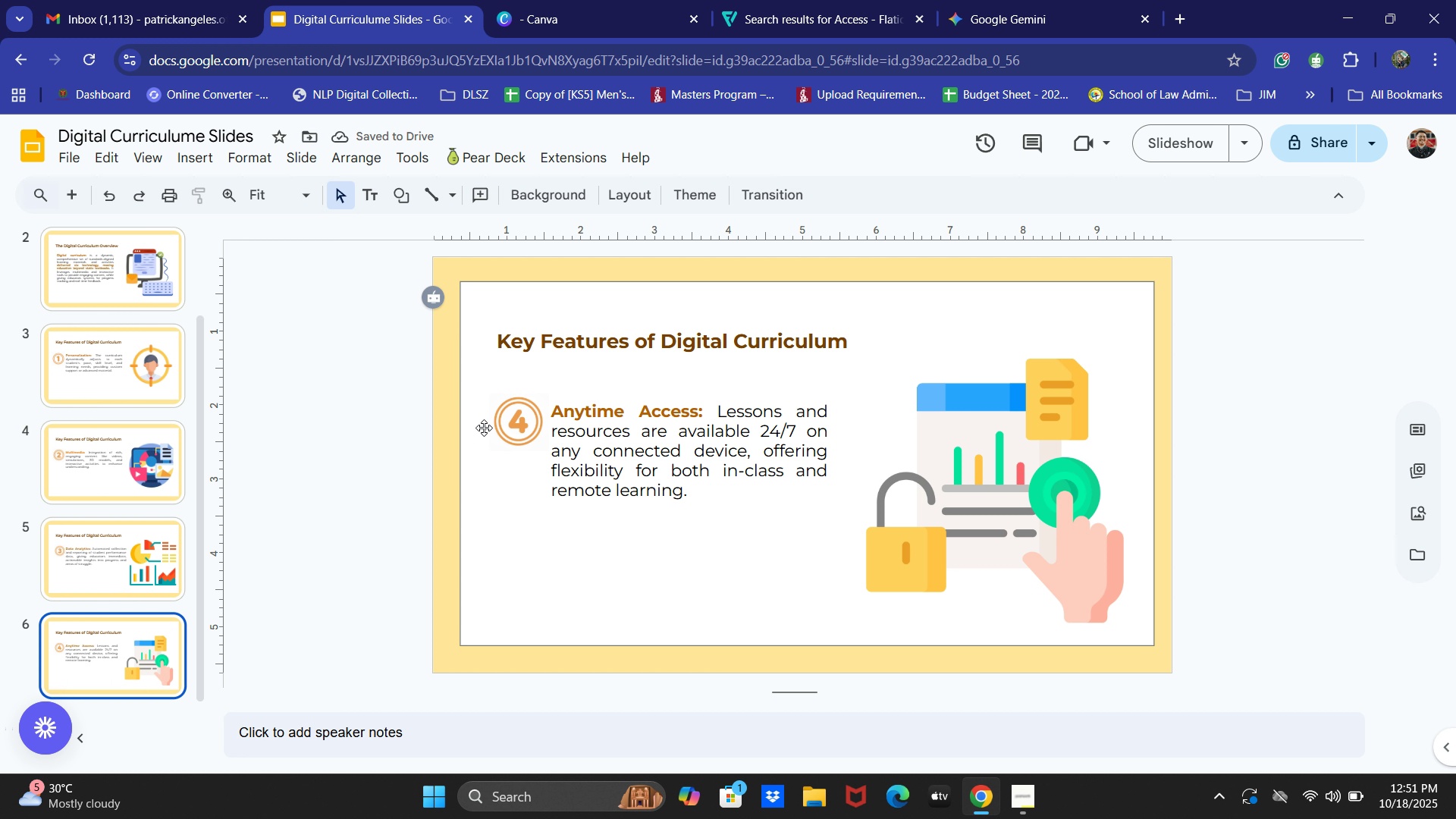 
wait(5.76)
 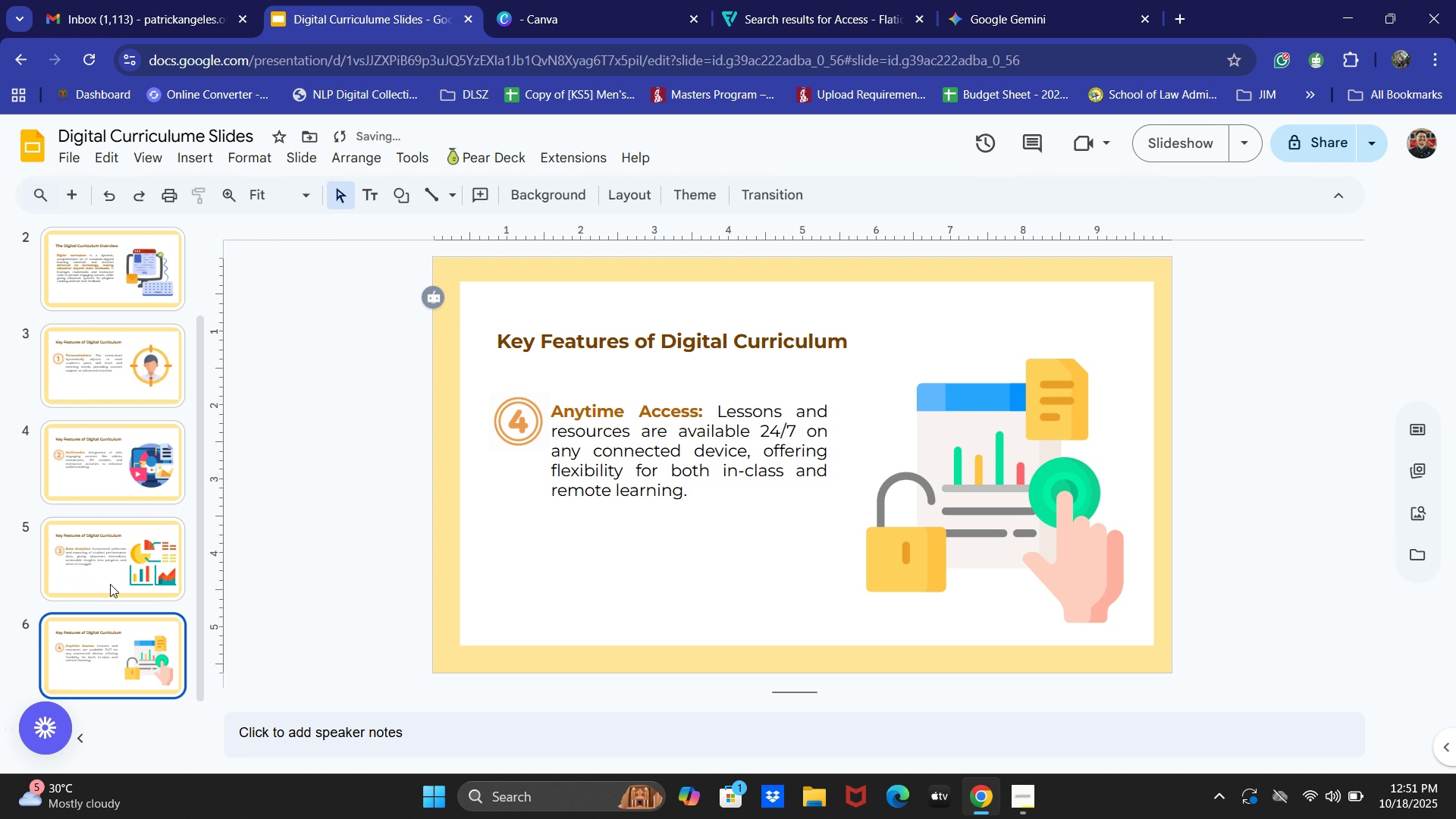 
double_click([592, 342])
 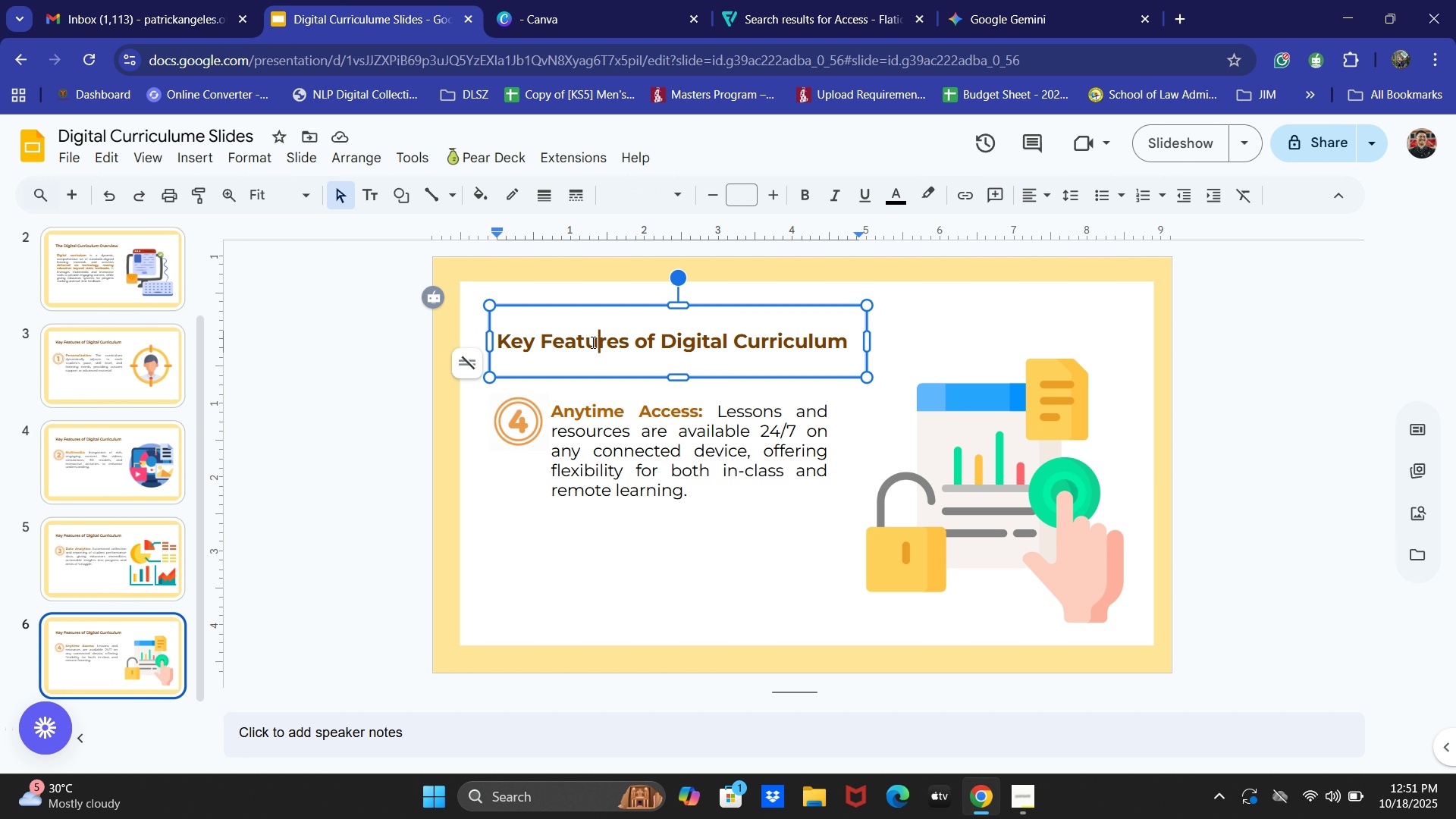 
triple_click([592, 342])
 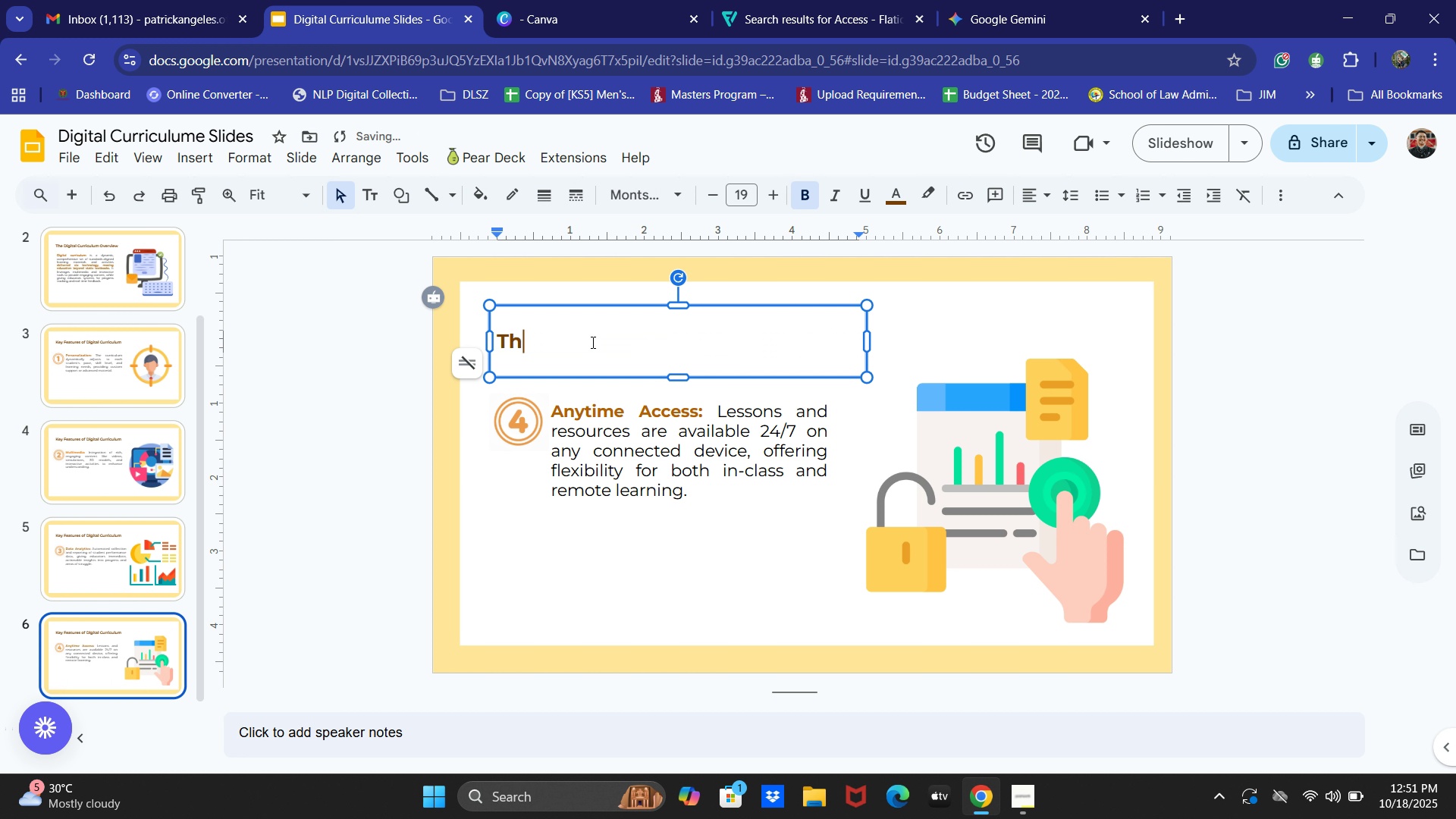 
type(The BEnefits of D)
key(Backspace)
key(Backspace)
key(Backspace)
type(enefits of Digia)
key(Backspace)
type(tal Curriculum)
key(Backspace)
key(Backspace)
 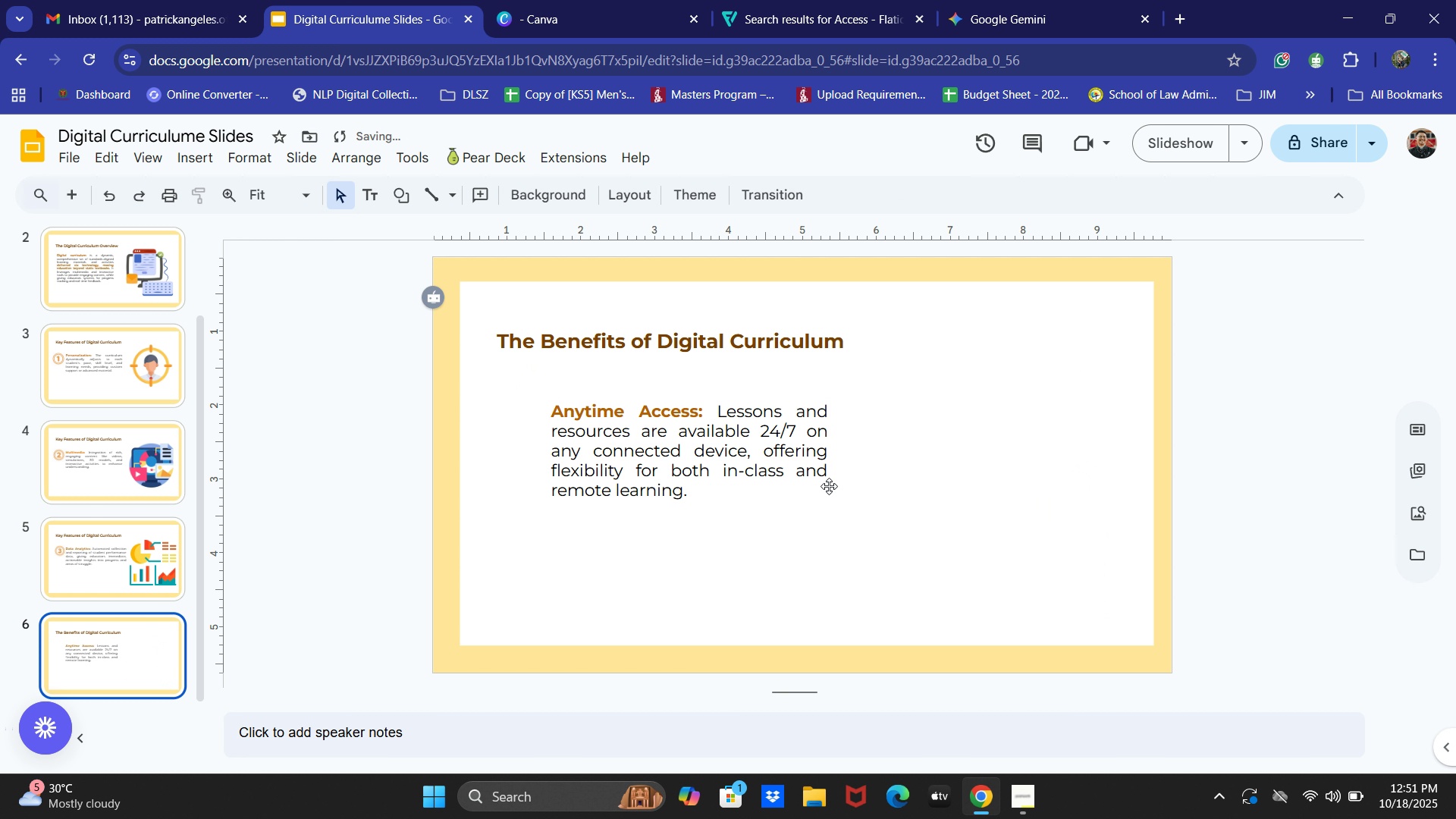 
left_click_drag(start_coordinate=[651, 397], to_coordinate=[604, 369])
 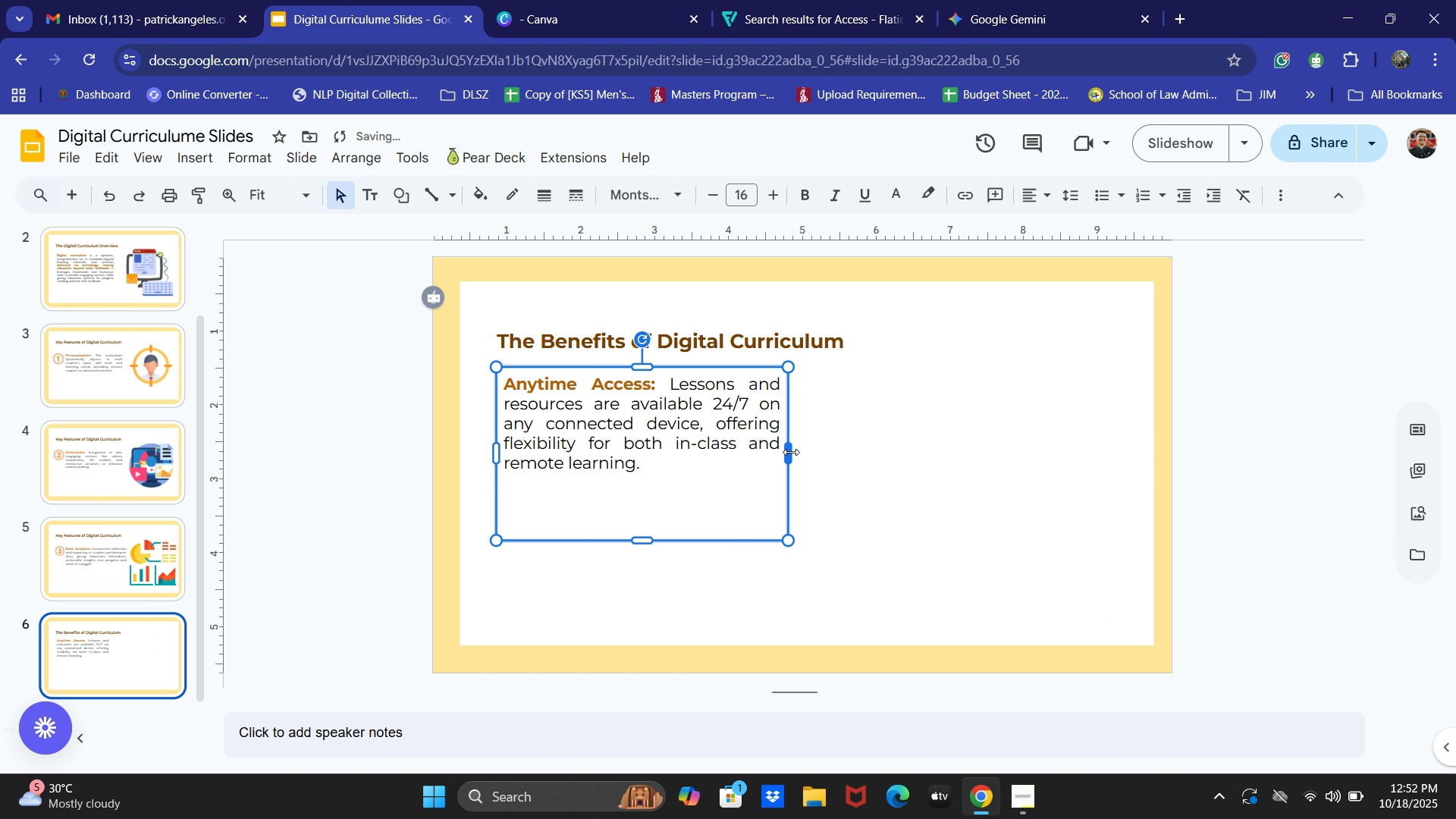 
left_click_drag(start_coordinate=[790, 451], to_coordinate=[843, 447])
 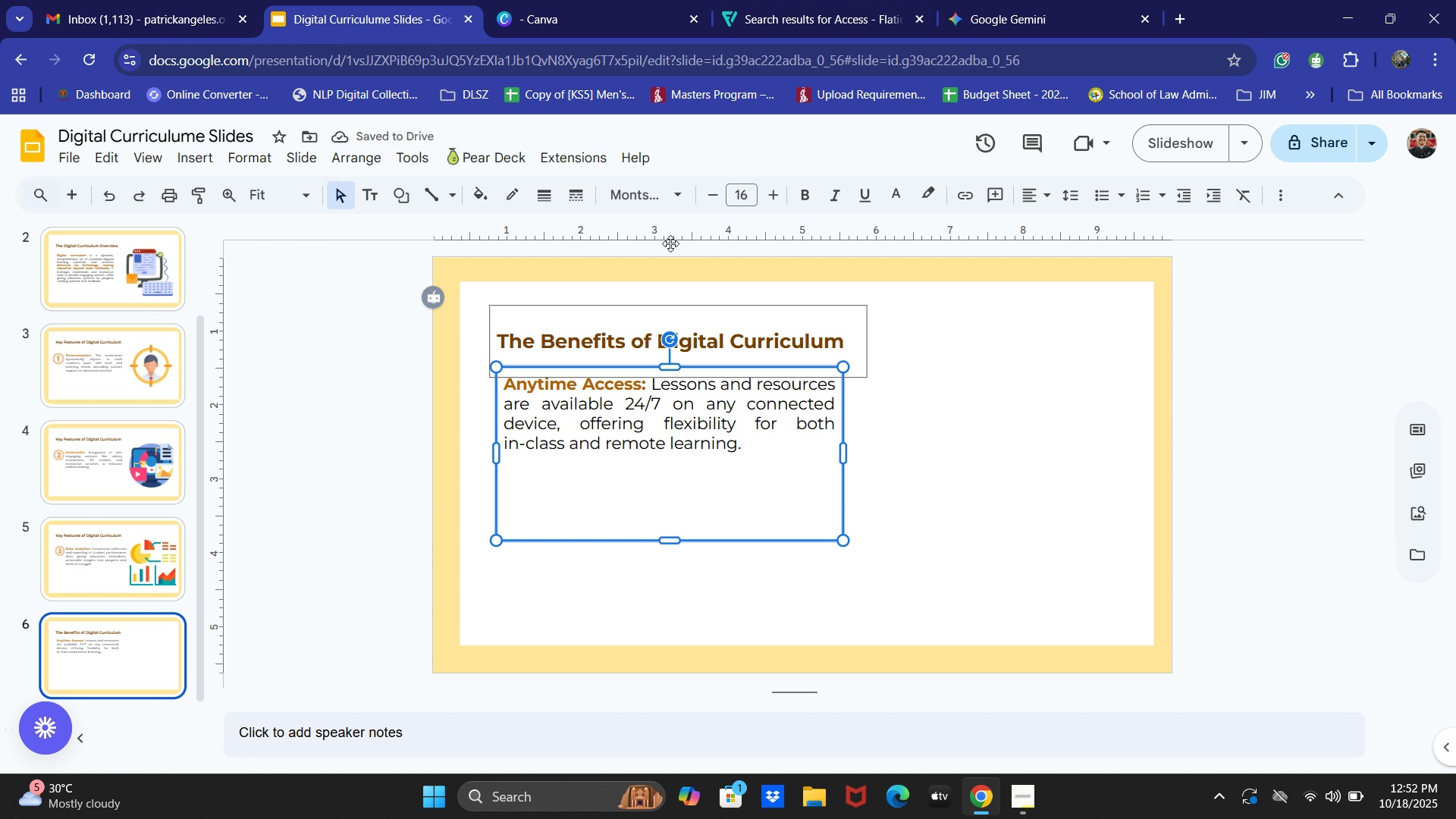 
left_click_drag(start_coordinate=[992, 0], to_coordinate=[996, 0])
 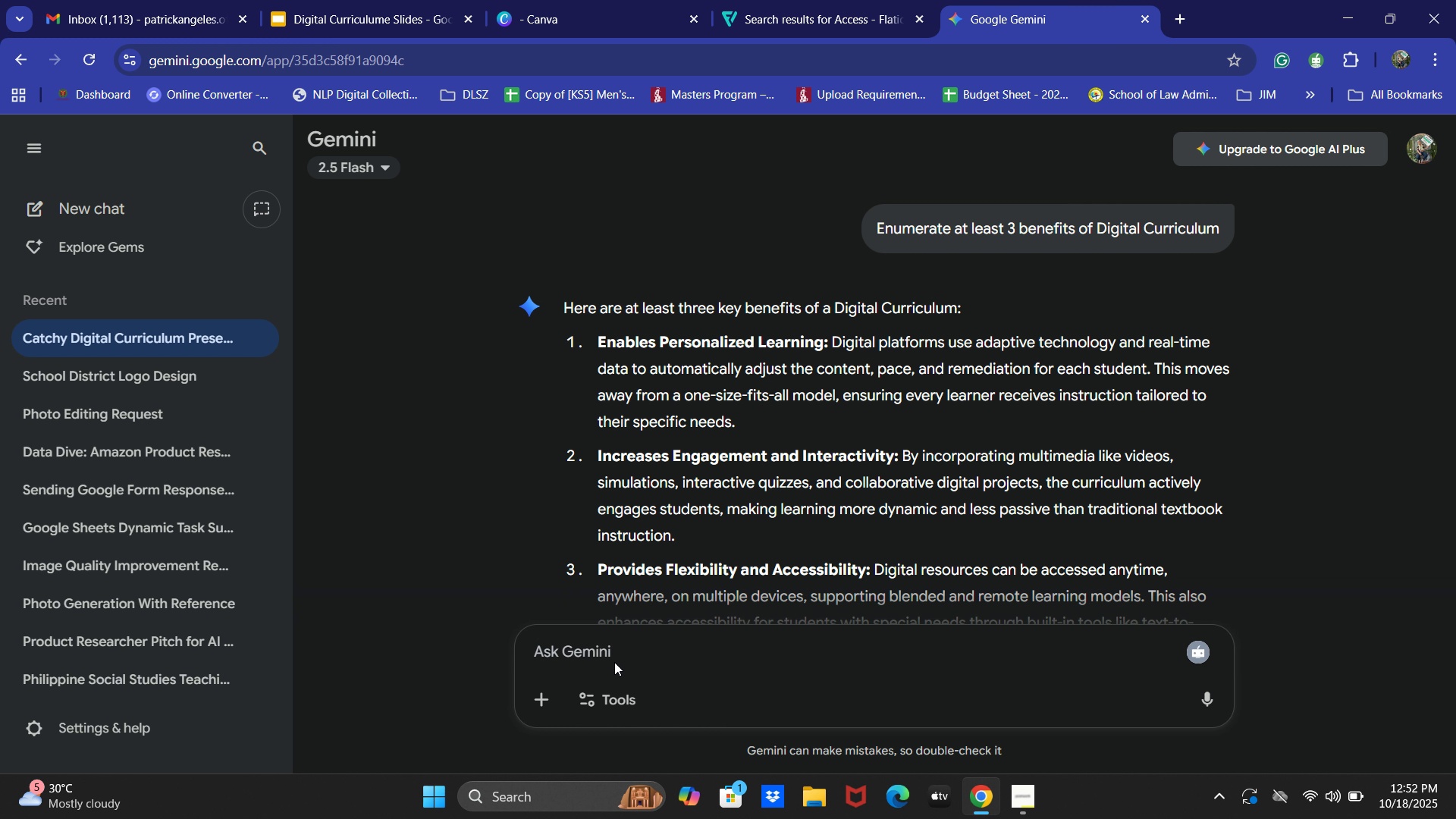 
left_click([614, 662])
 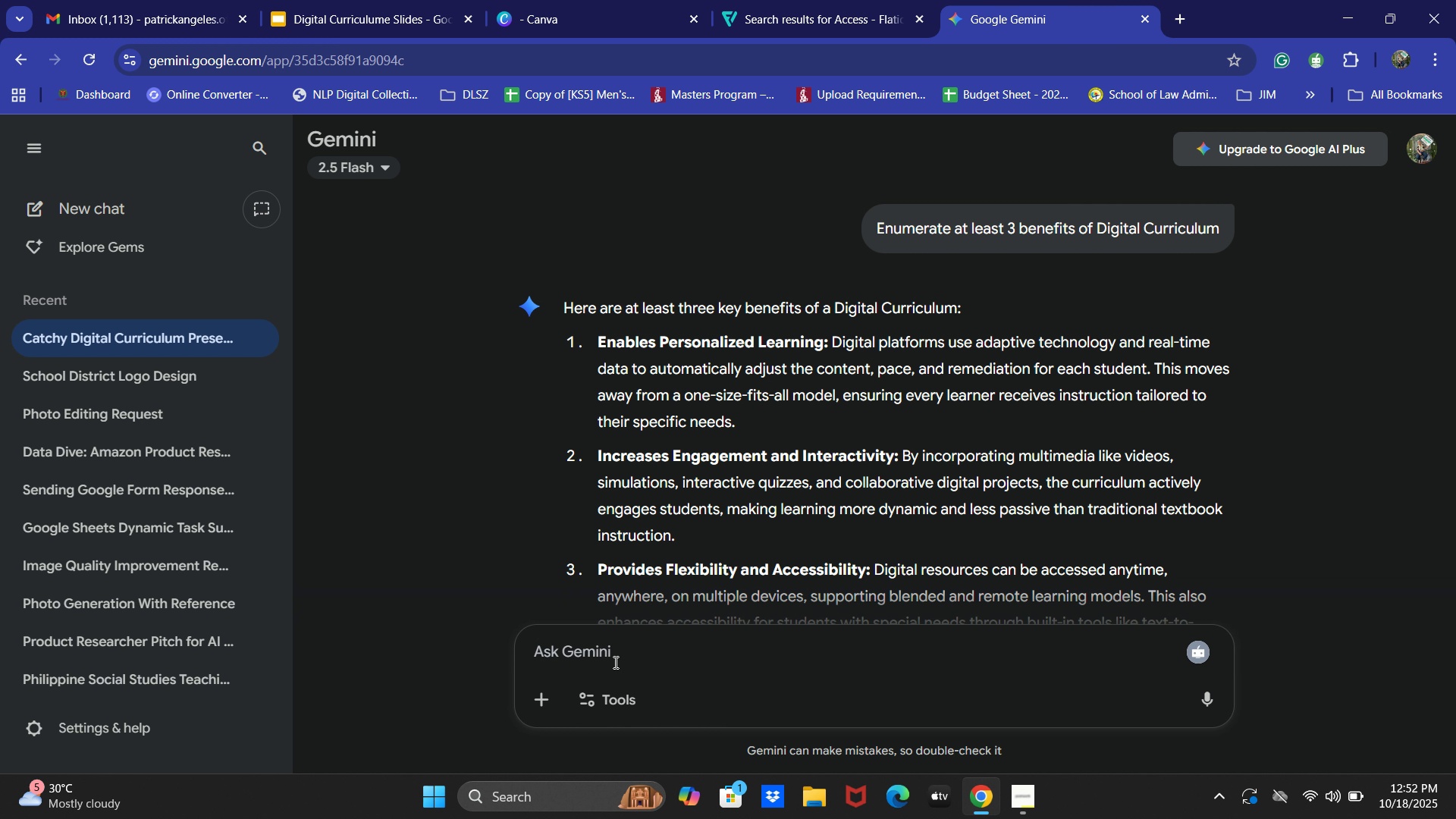 
type(Make the title of the benefits one word and the ds)
key(Backspace)
type(esi)
key(Backspace)
type(cir)
key(Backspace)
key(Backspace)
type(ription ot )
key(Backspace)
key(Backspace)
key(Backspace)
type(to 1 )
key(Backspace)
type(-2 simple sie)
key(Backspace)
key(Backspace)
type(entences)
 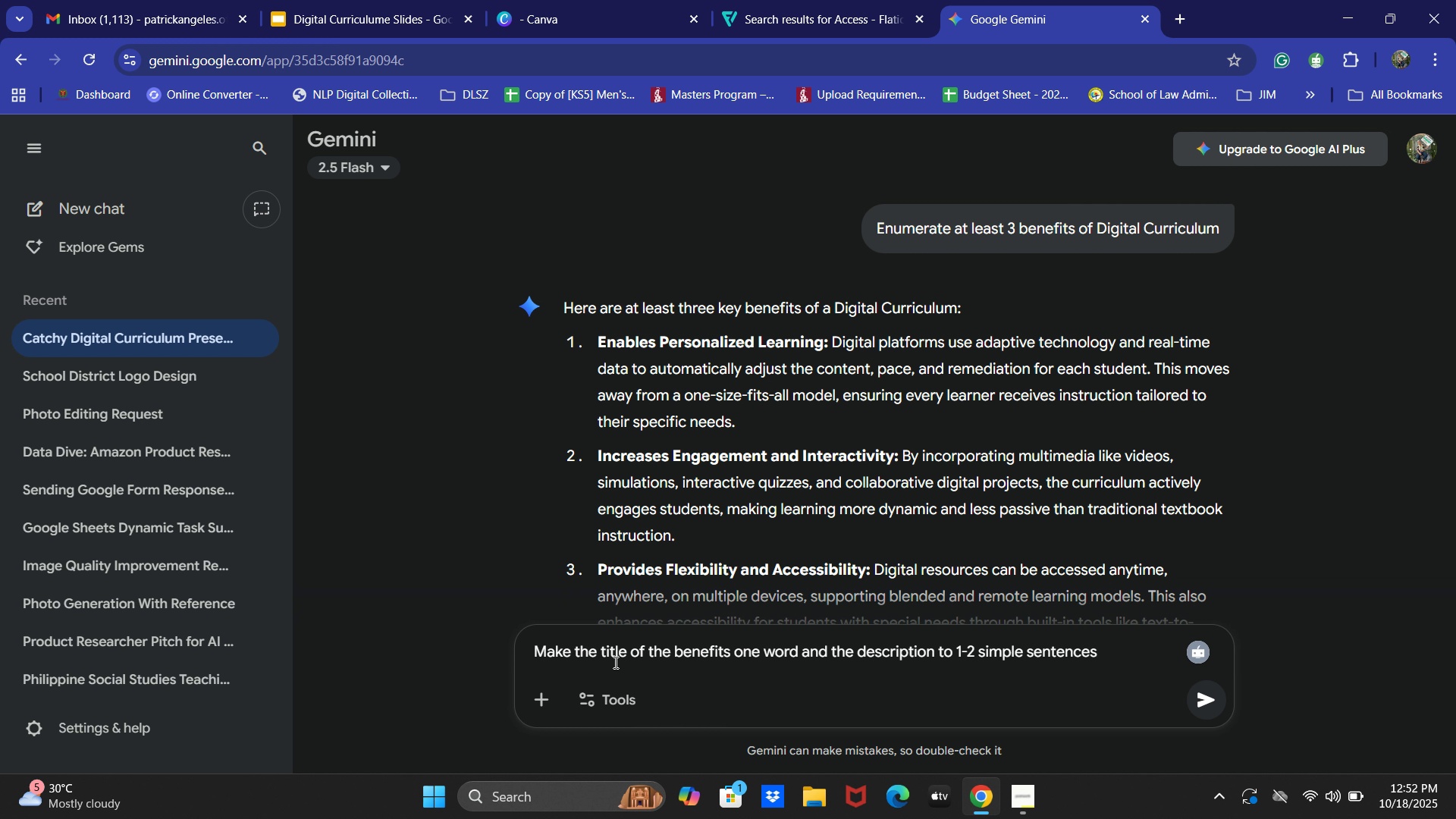 
key(Enter)
 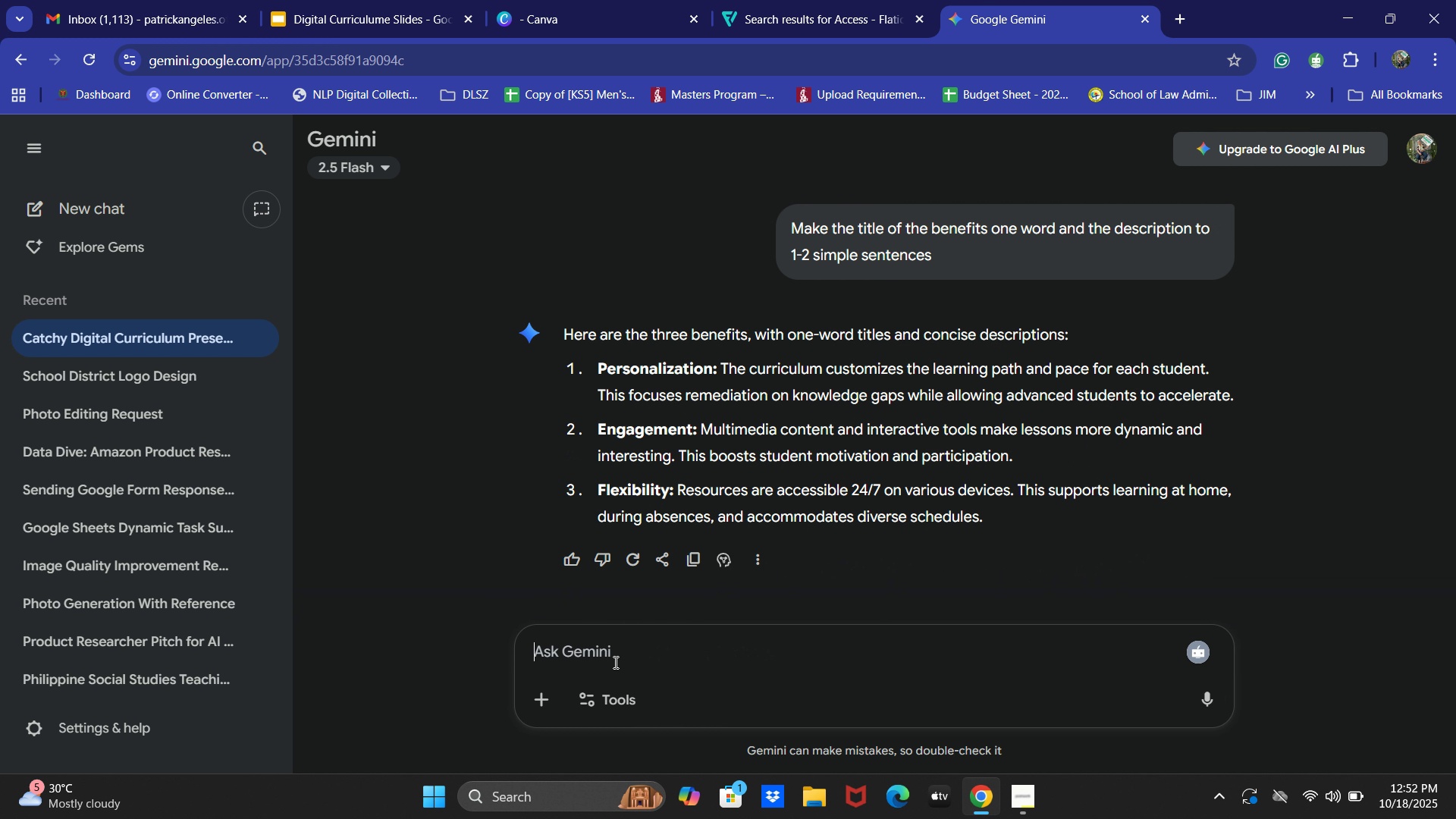 
wait(5.73)
 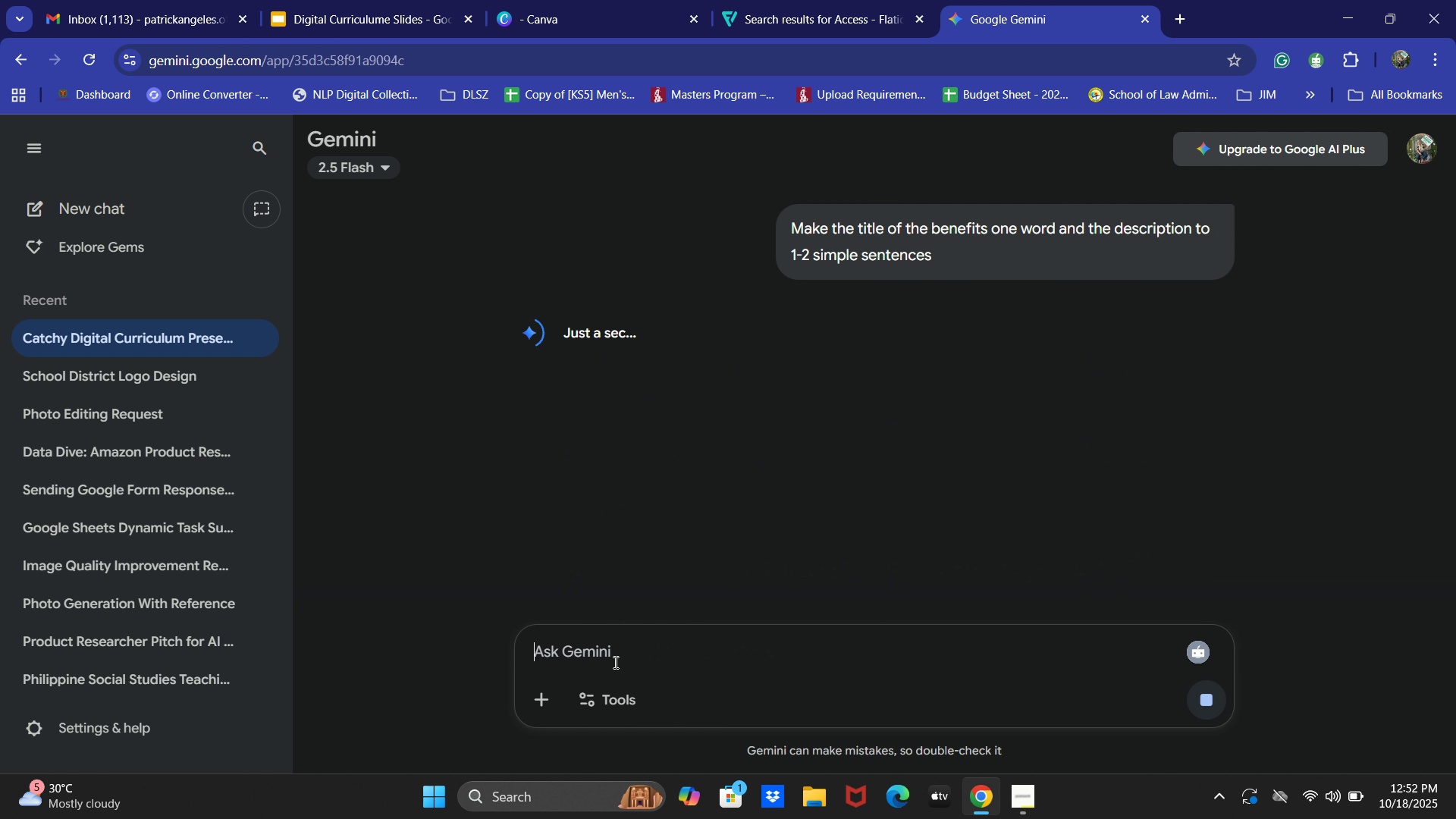 
left_click_drag(start_coordinate=[993, 516], to_coordinate=[586, 362])
 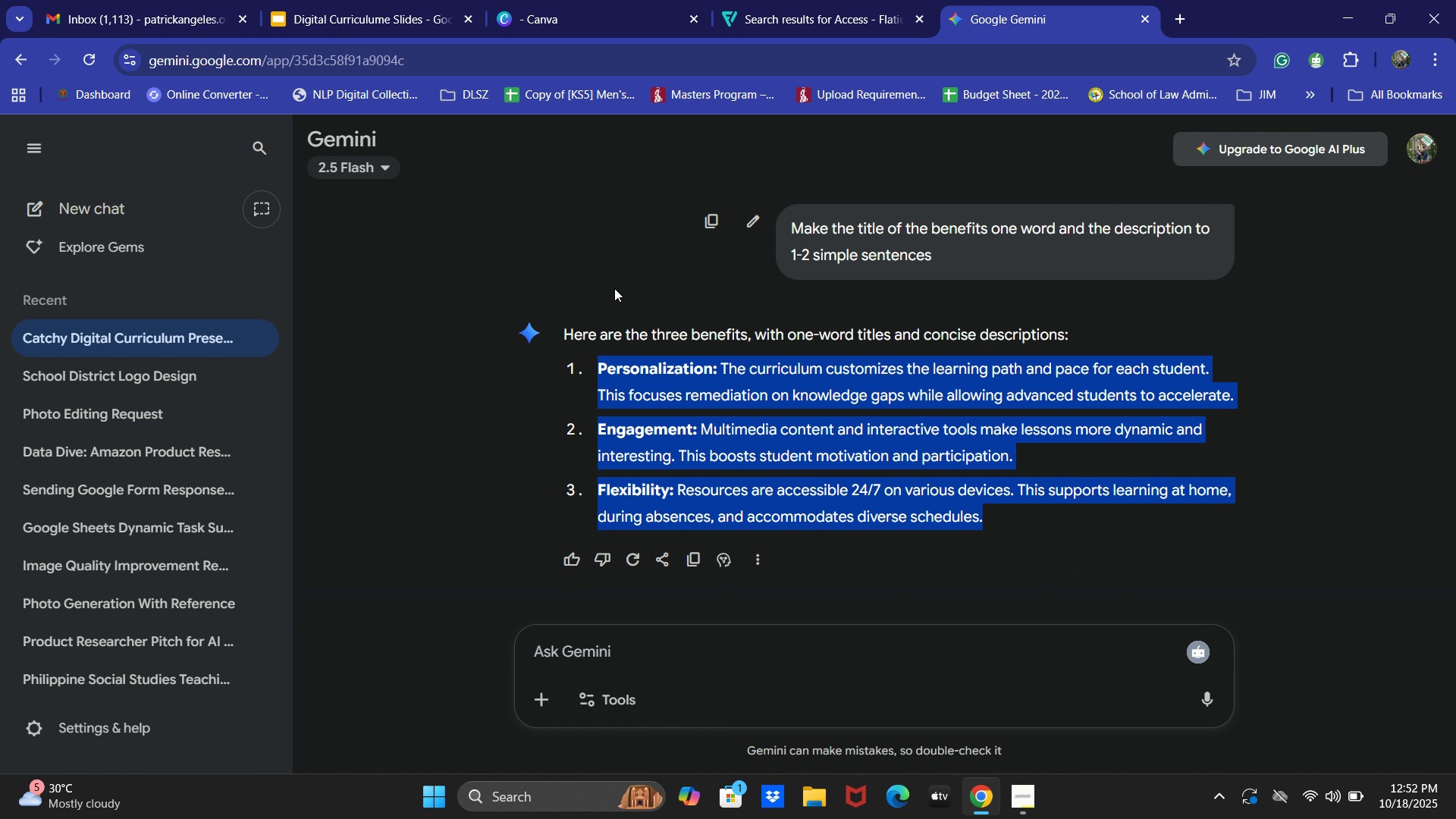 
key(Control+C)
 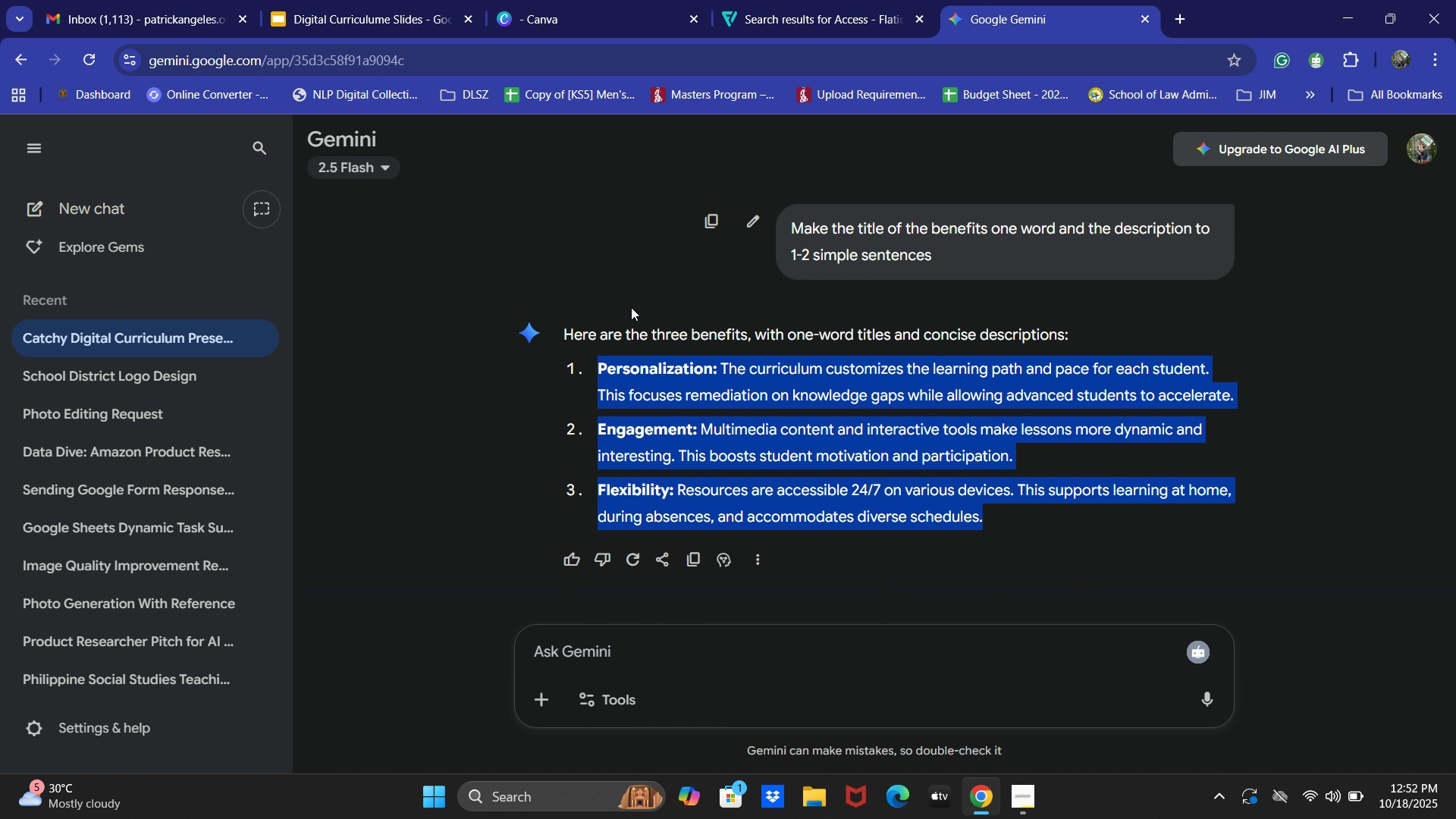 
key(Control+C)
 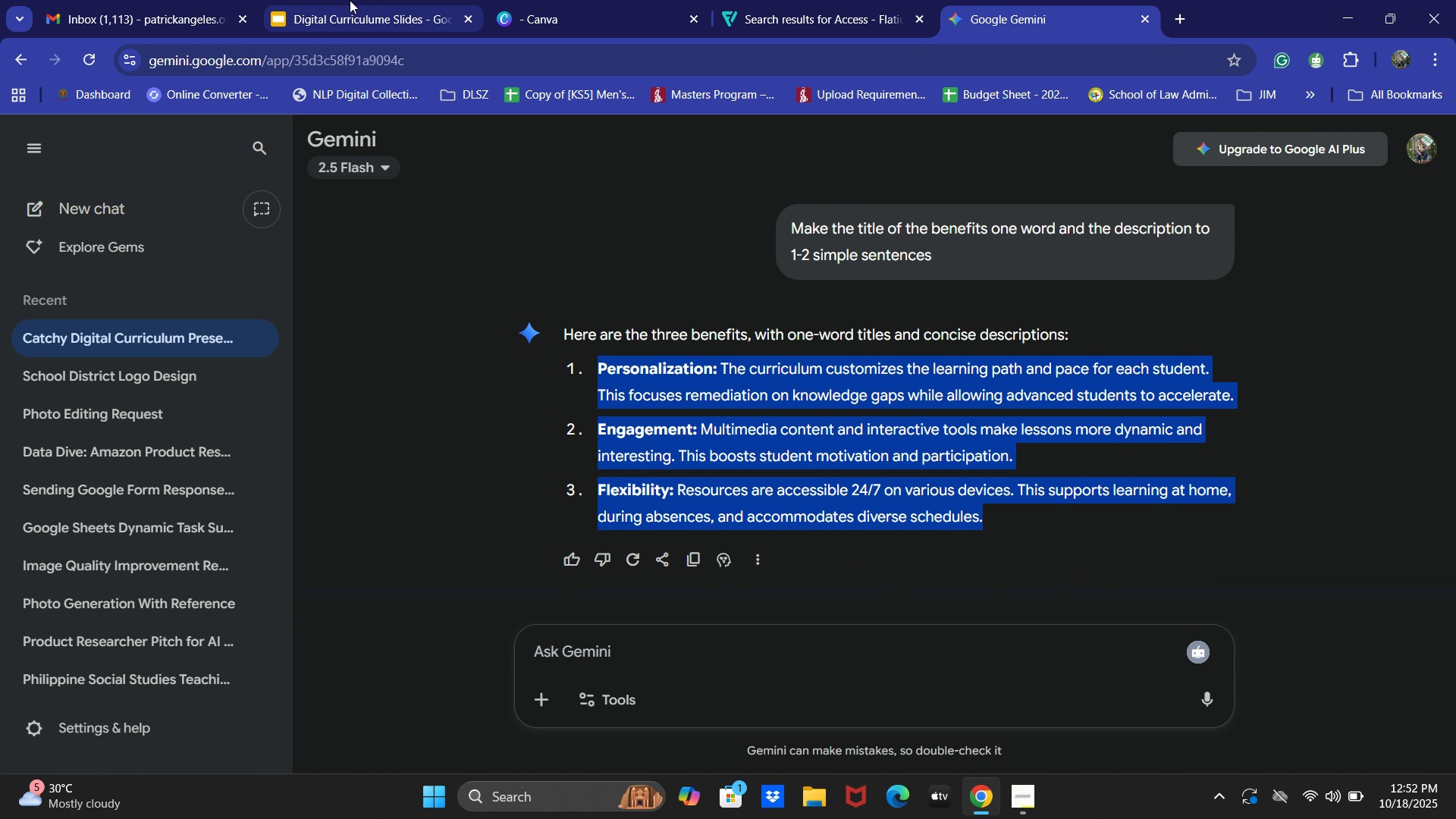 
left_click([350, 0])
 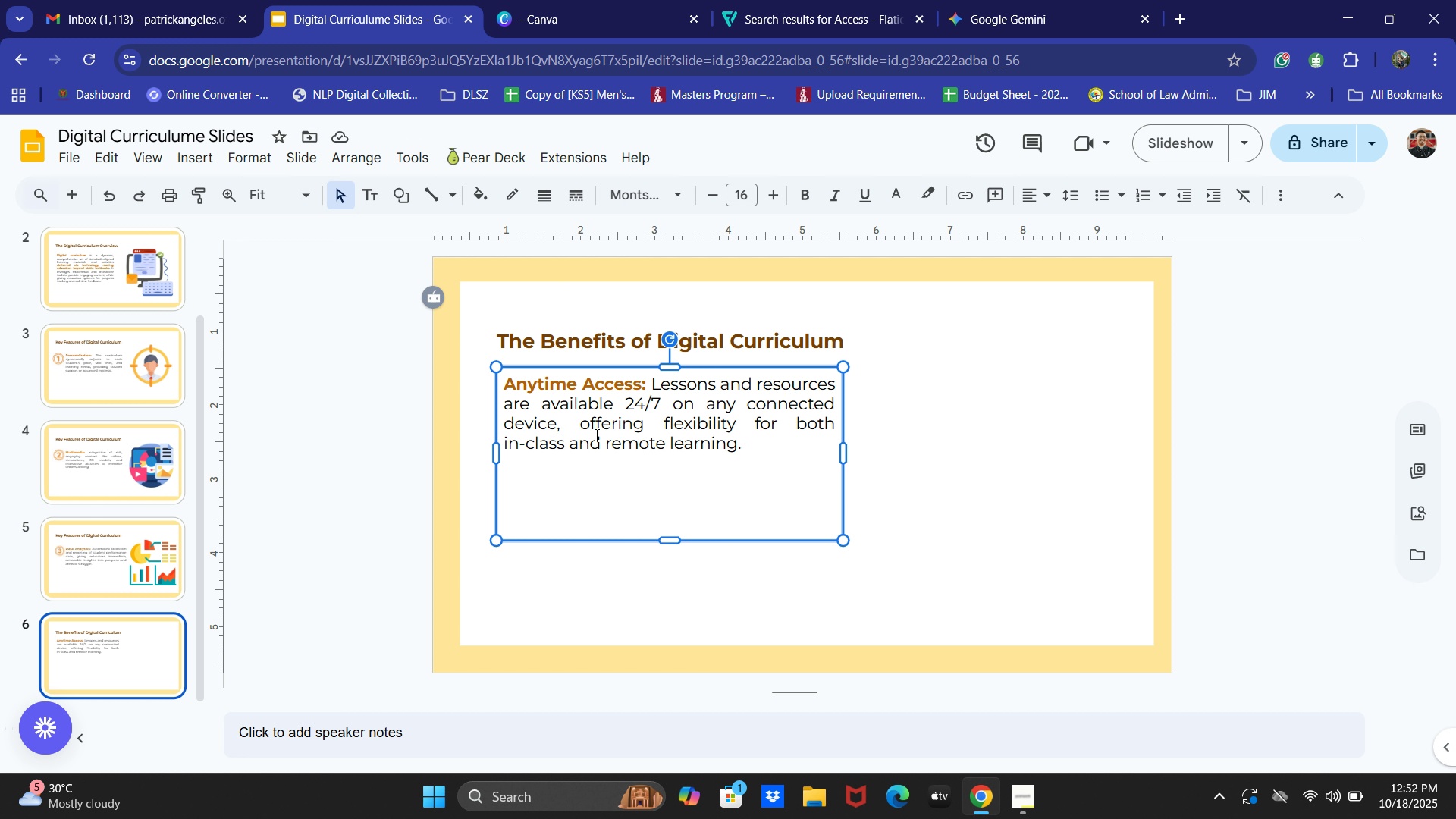 
double_click([595, 435])
 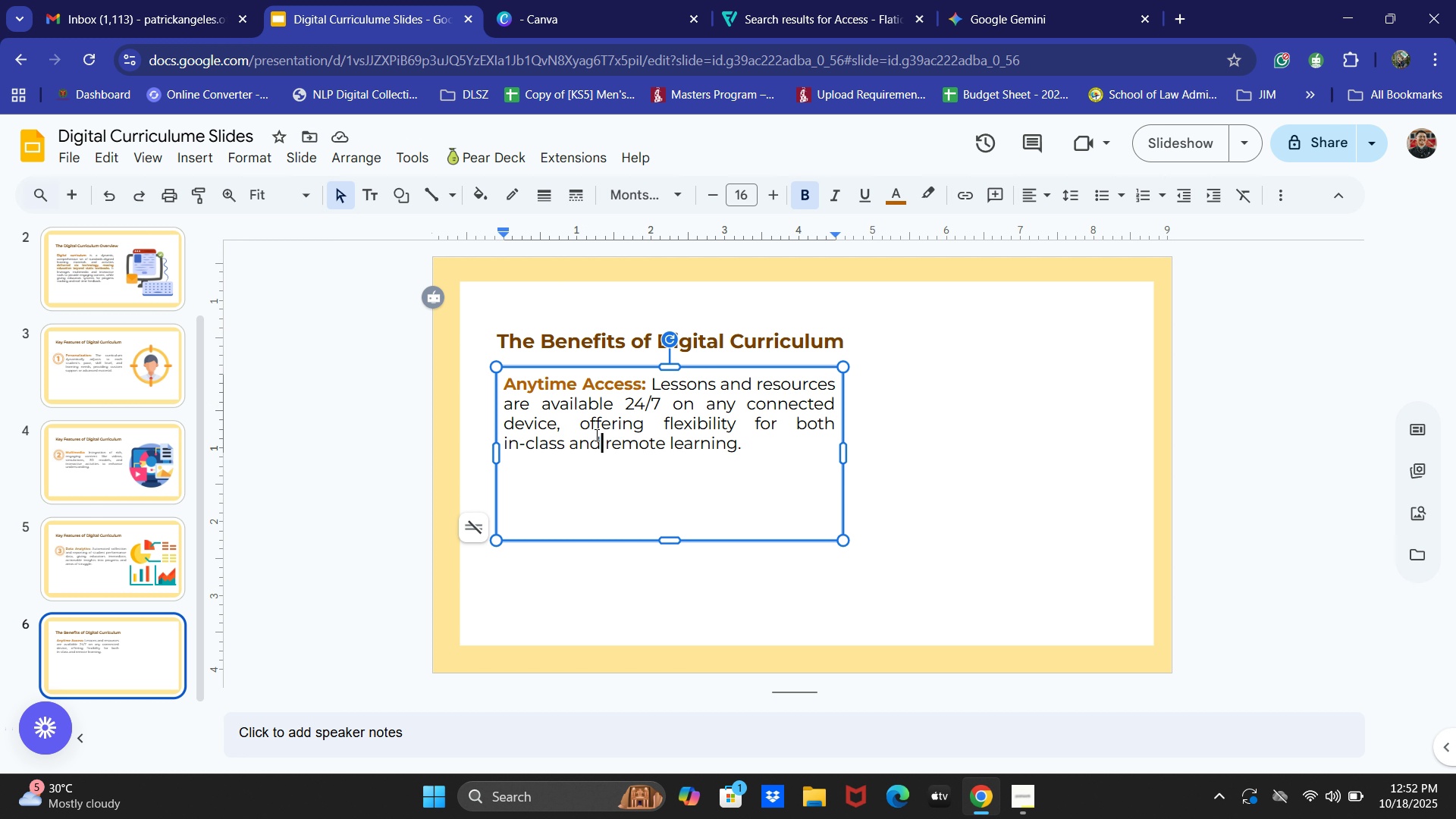 
key(Control+A)
 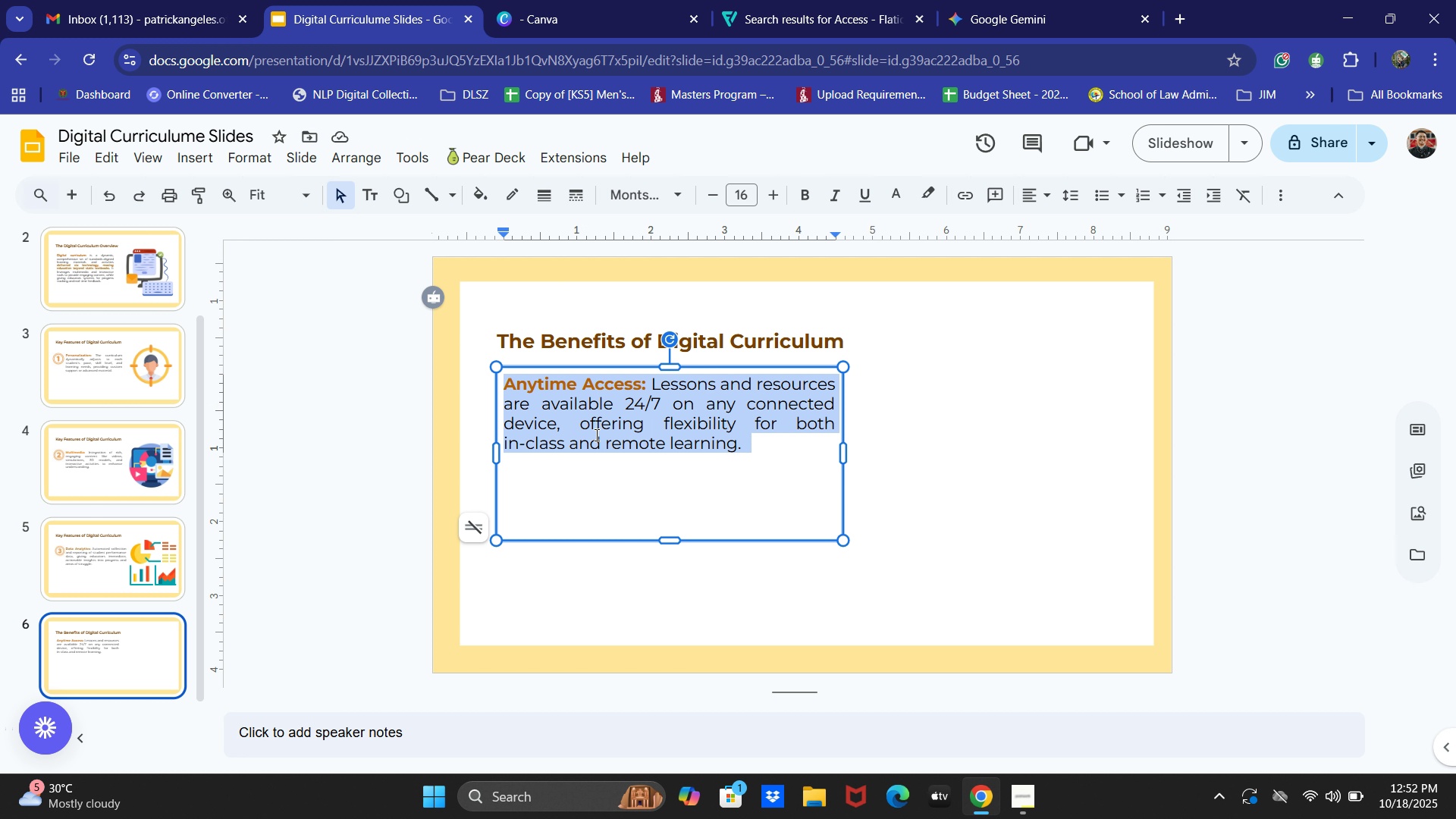 
key(Control+V)
 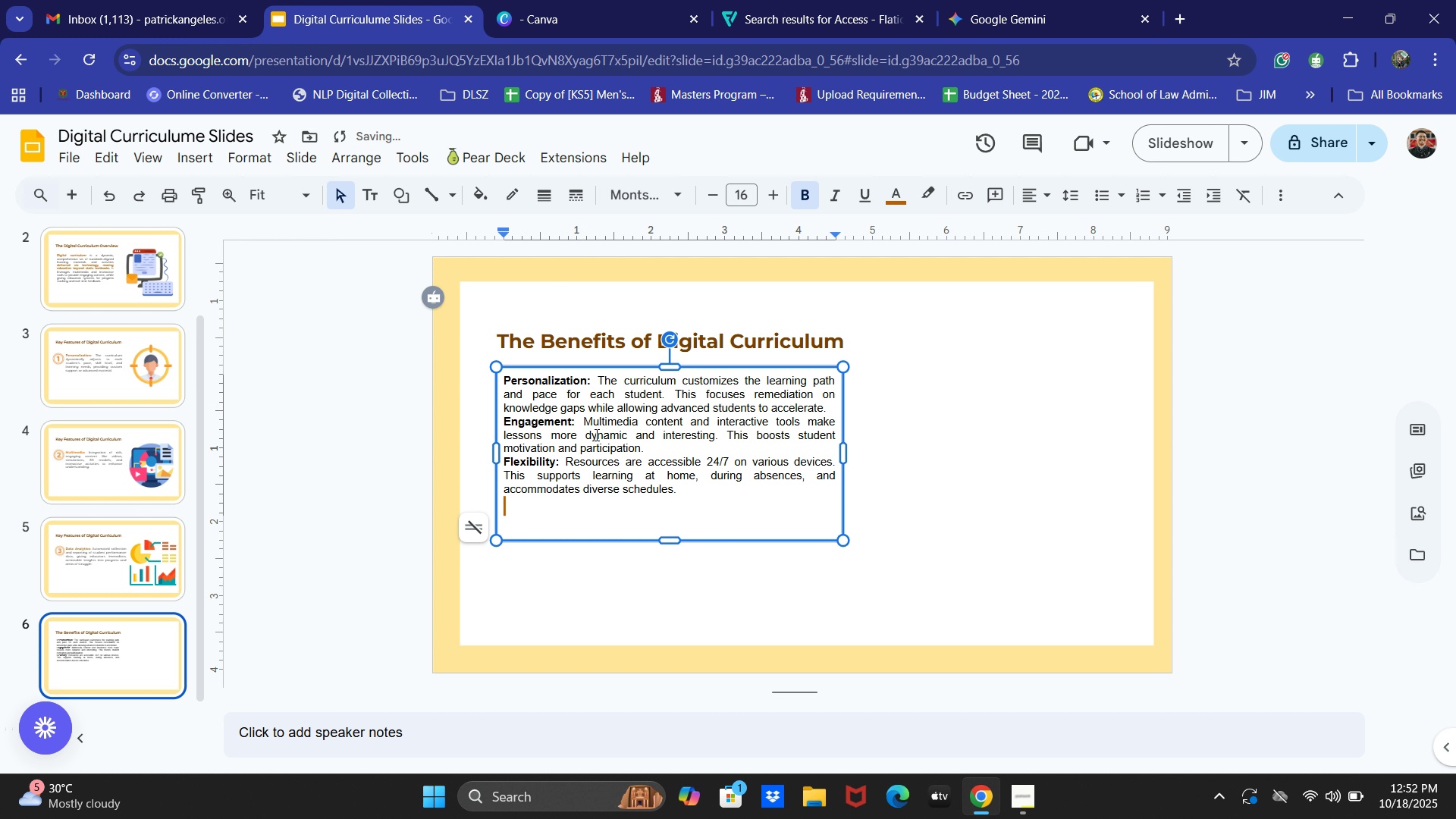 
key(Backspace)
 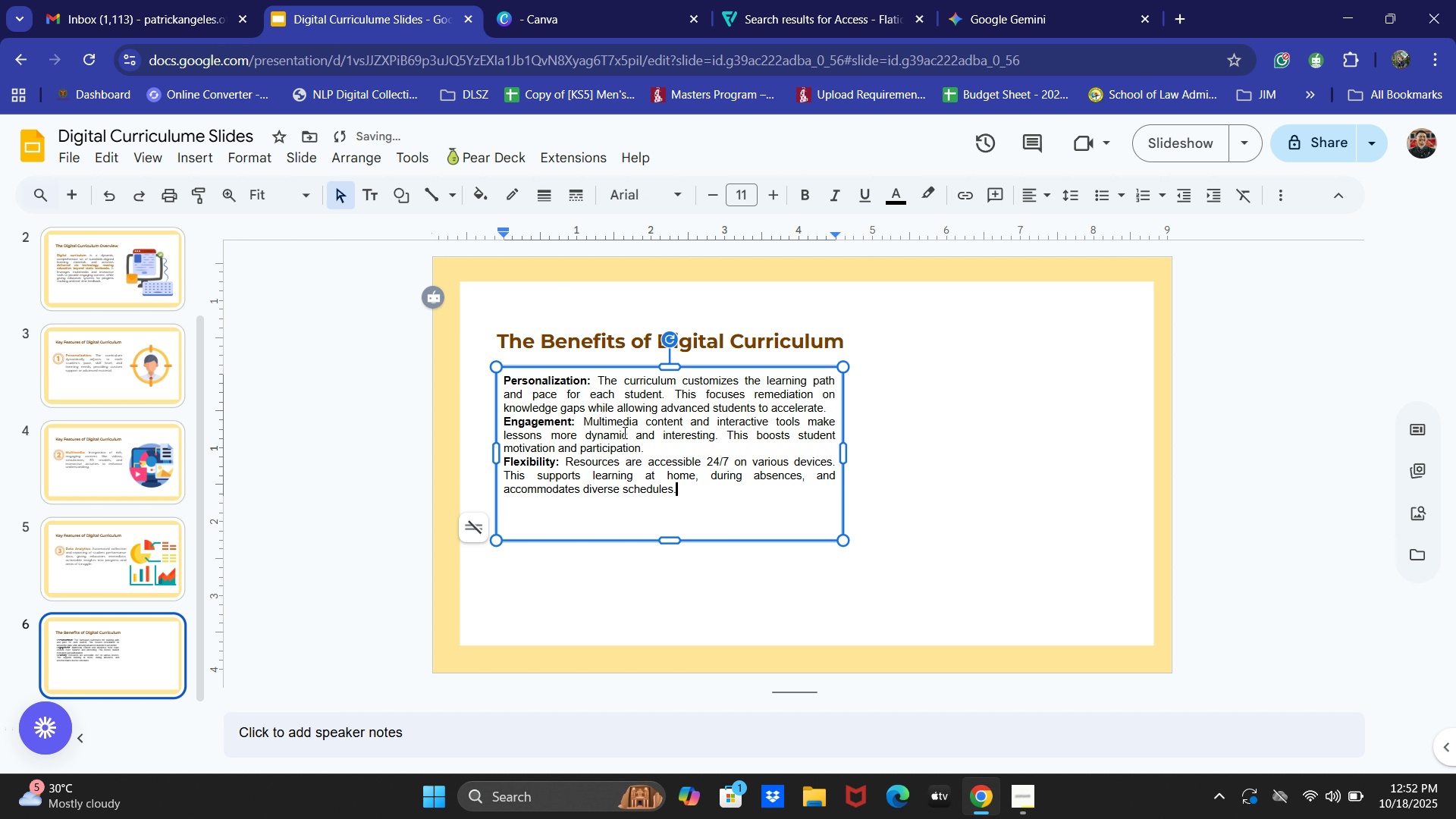 
key(Control+ControlLeft)
 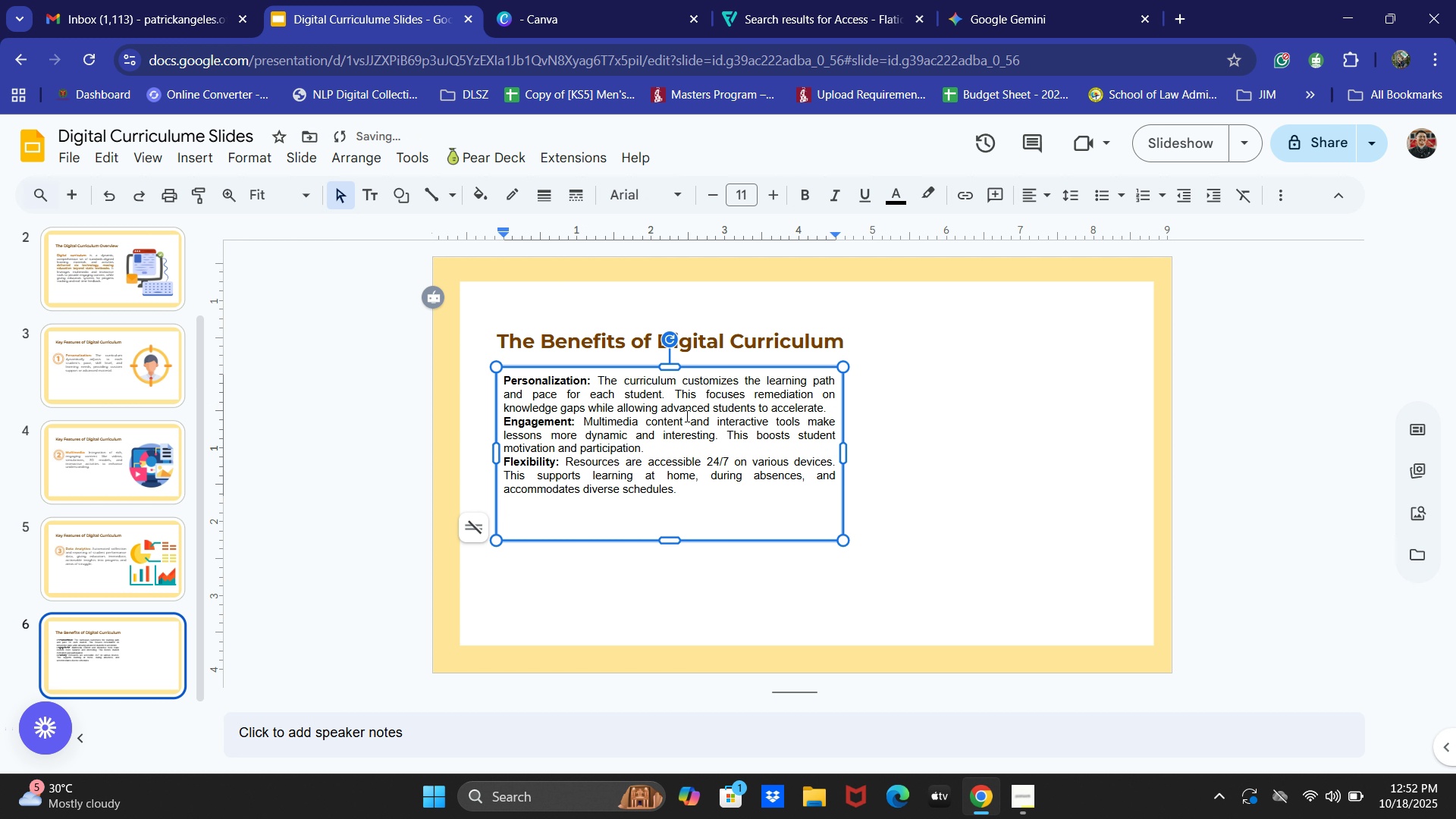 
key(Control+A)
 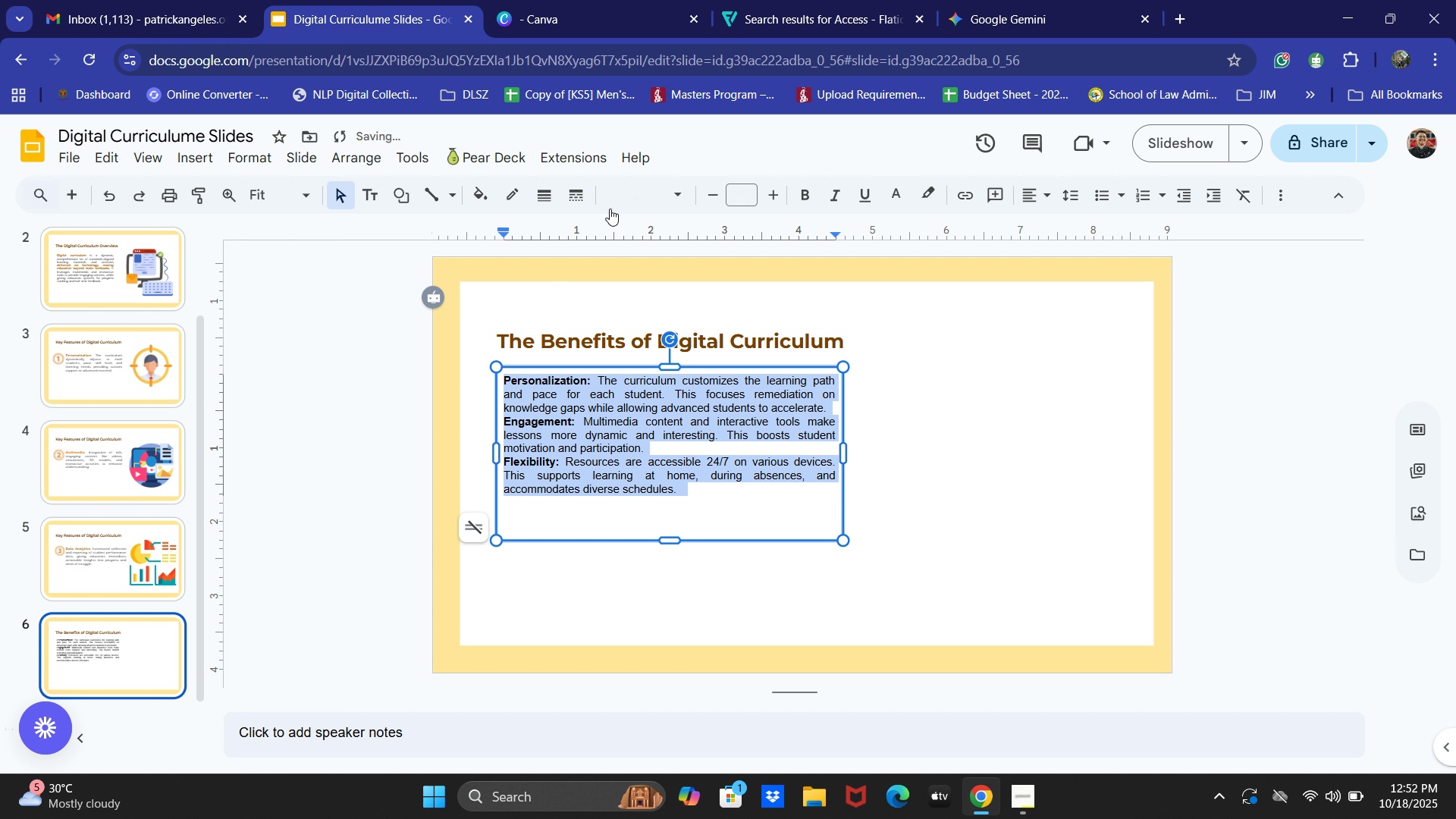 
left_click([610, 209])
 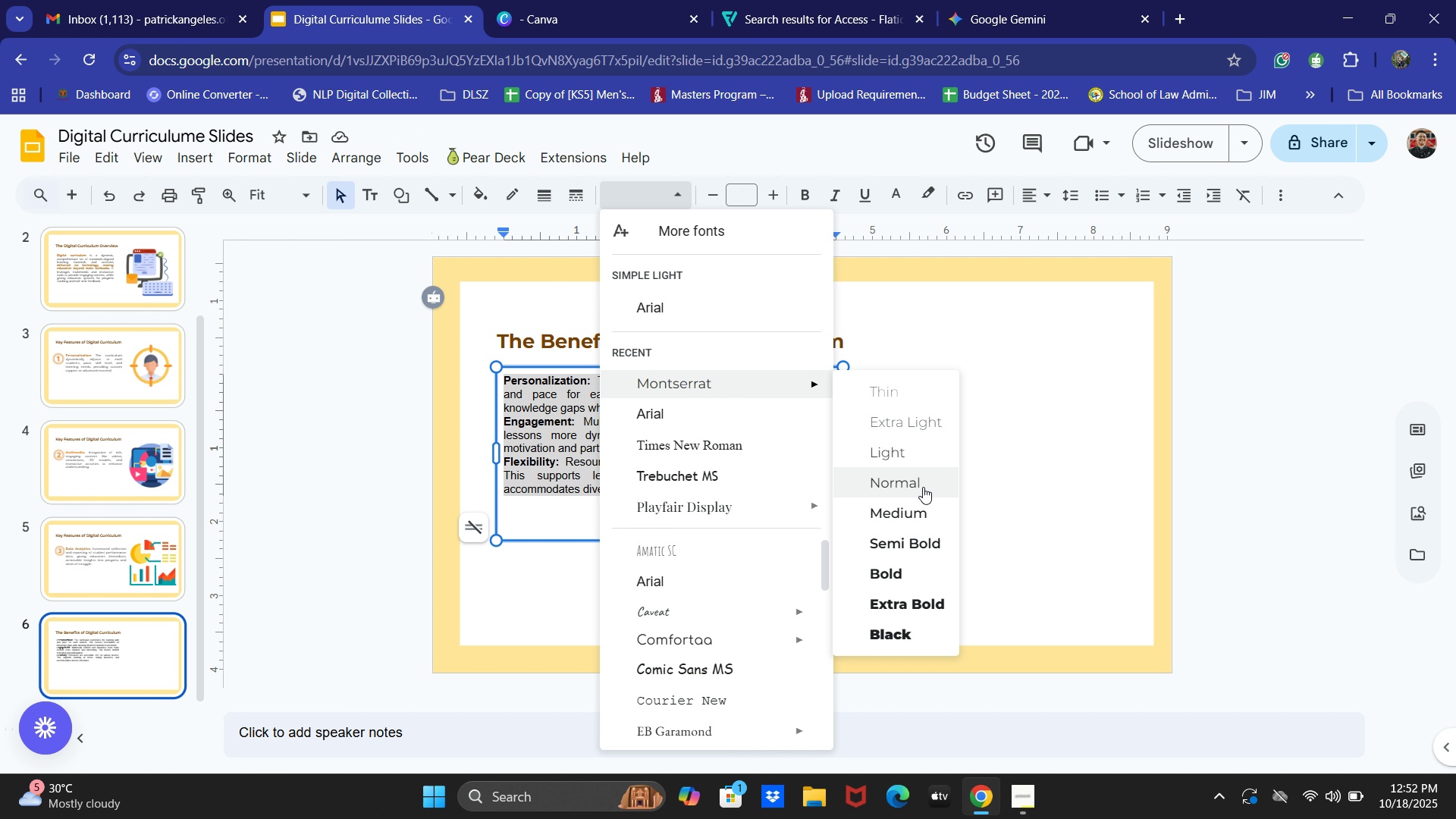 
left_click([912, 479])
 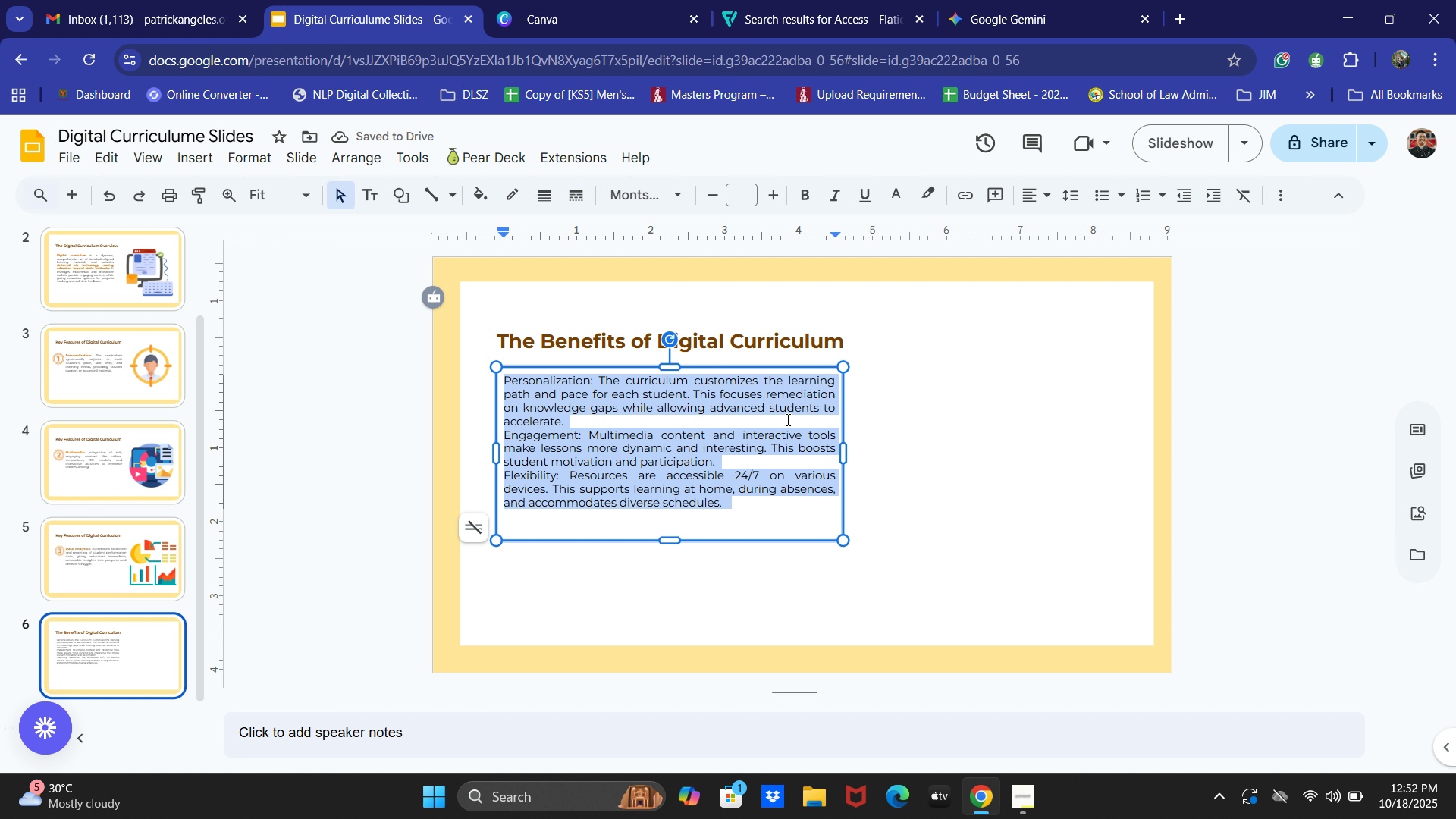 
left_click([736, 199])
 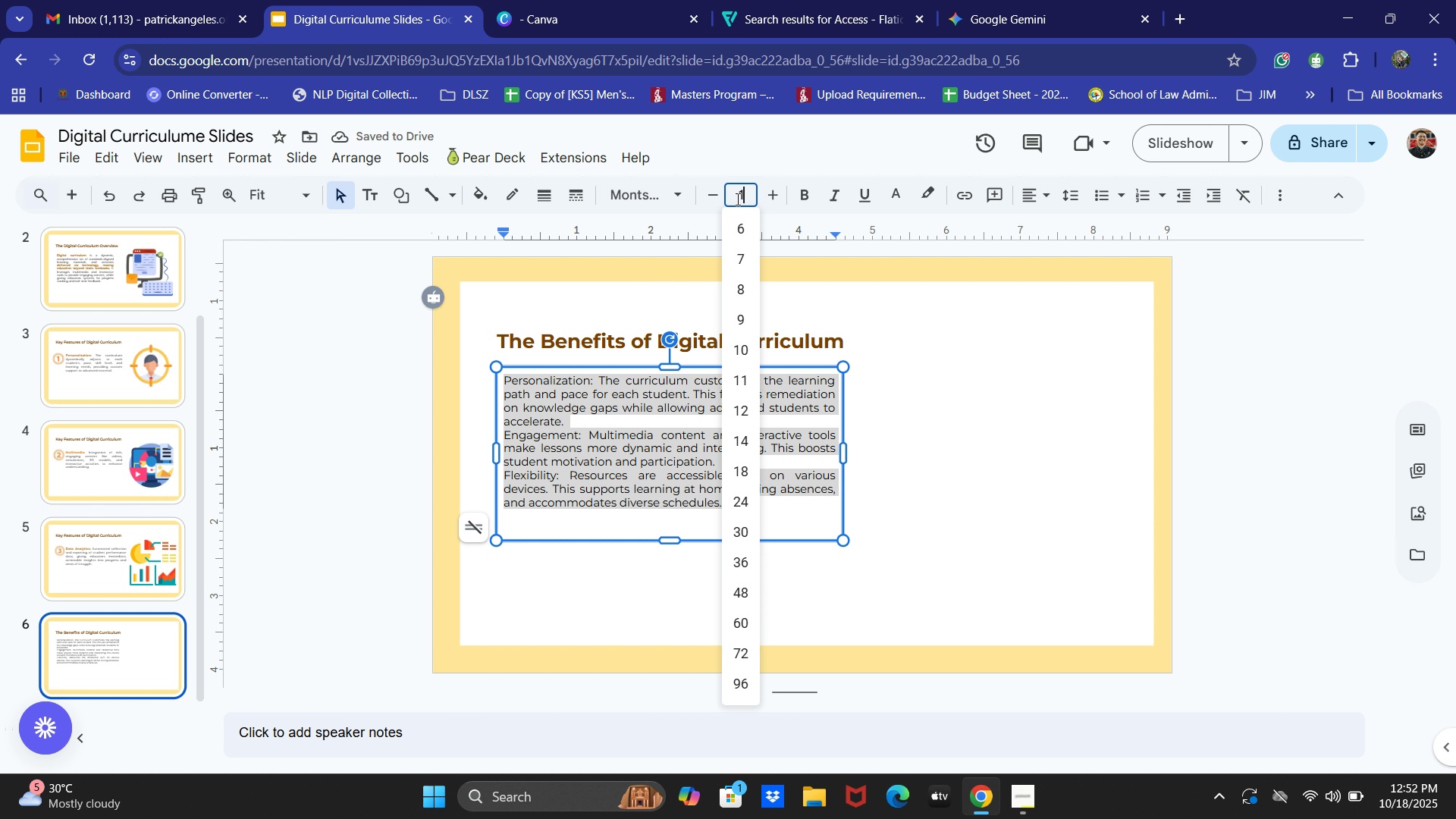 
key(Numpad1)
 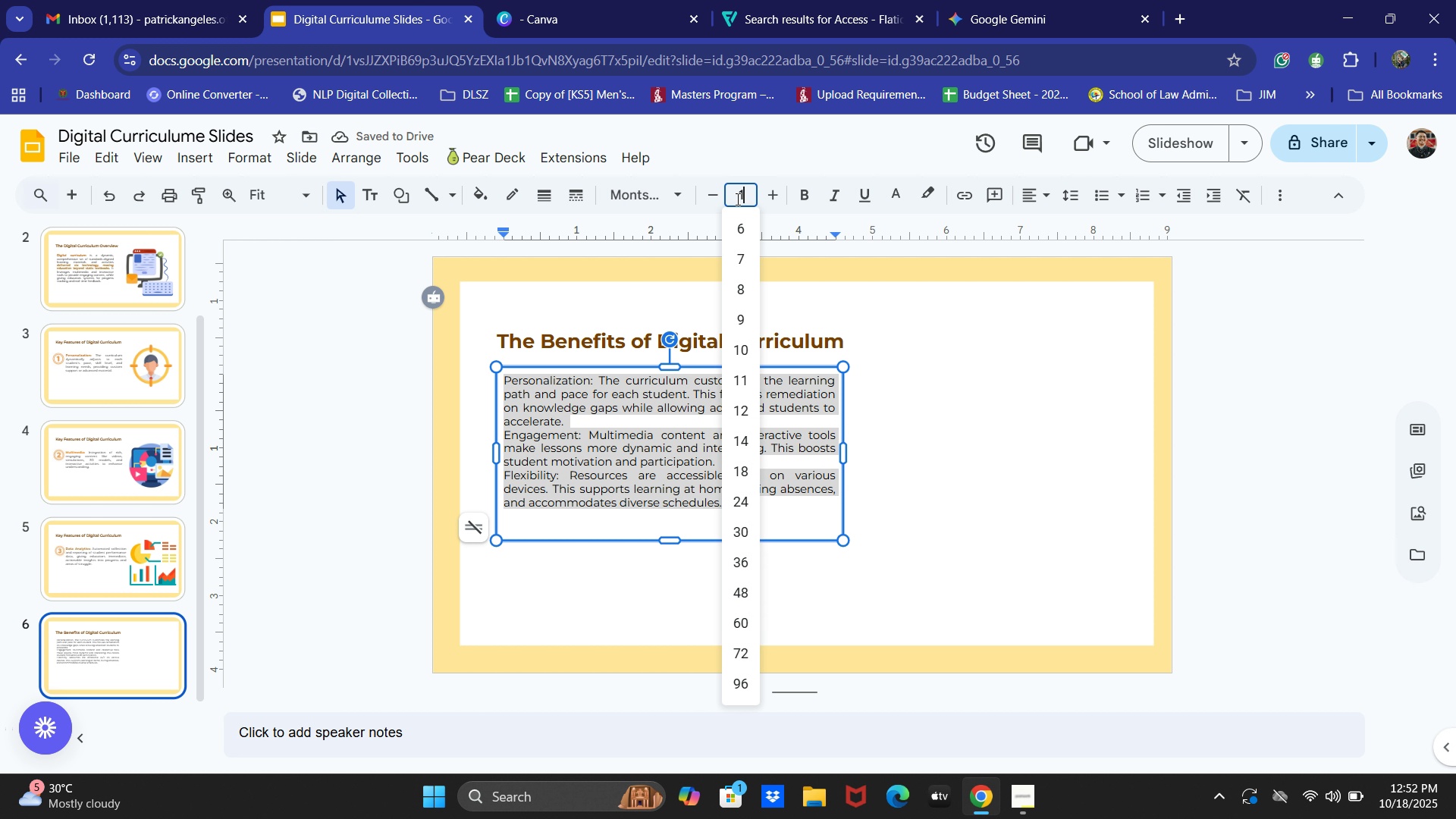 
key(Numpad3)
 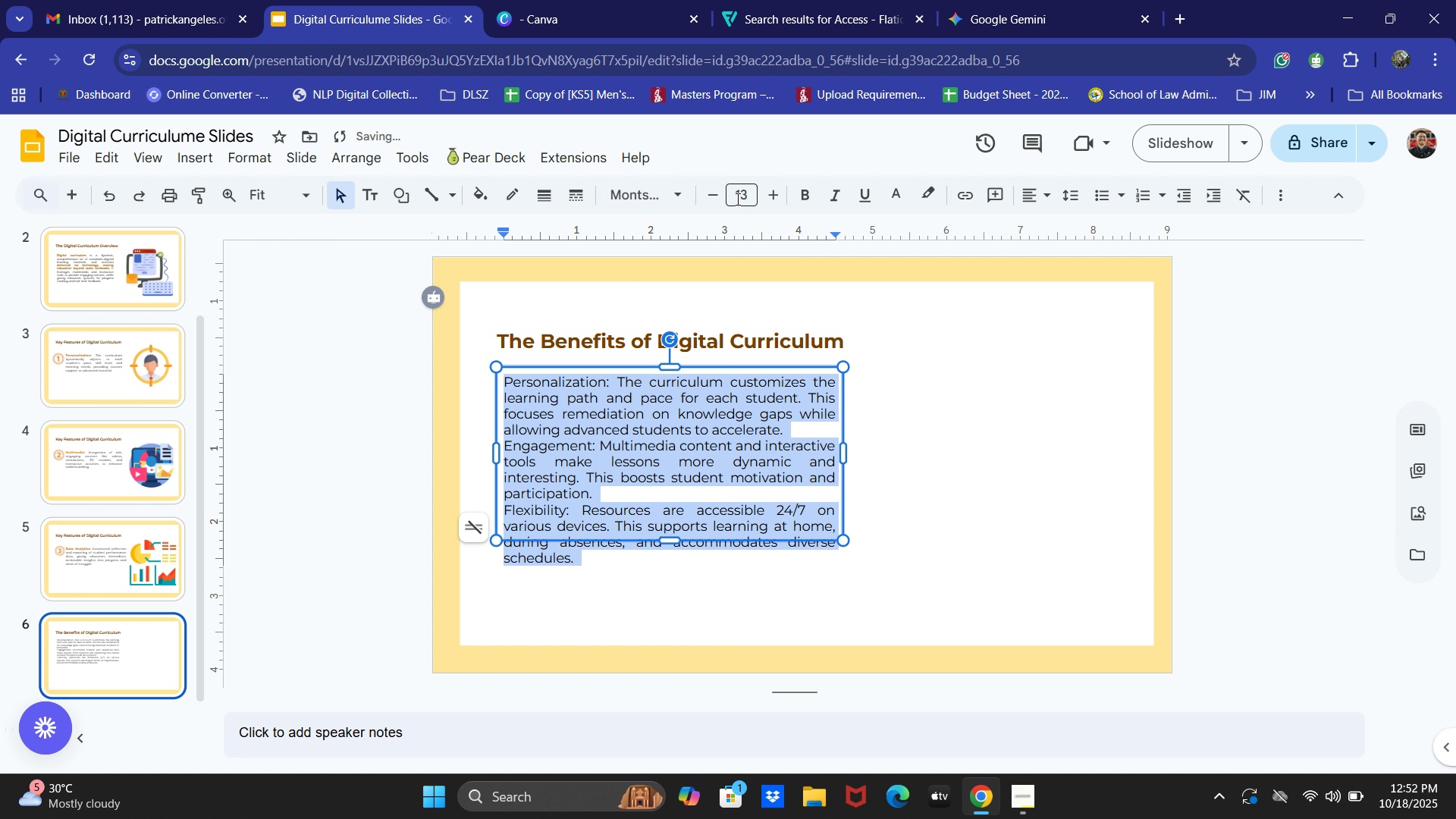 
key(NumpadEnter)
 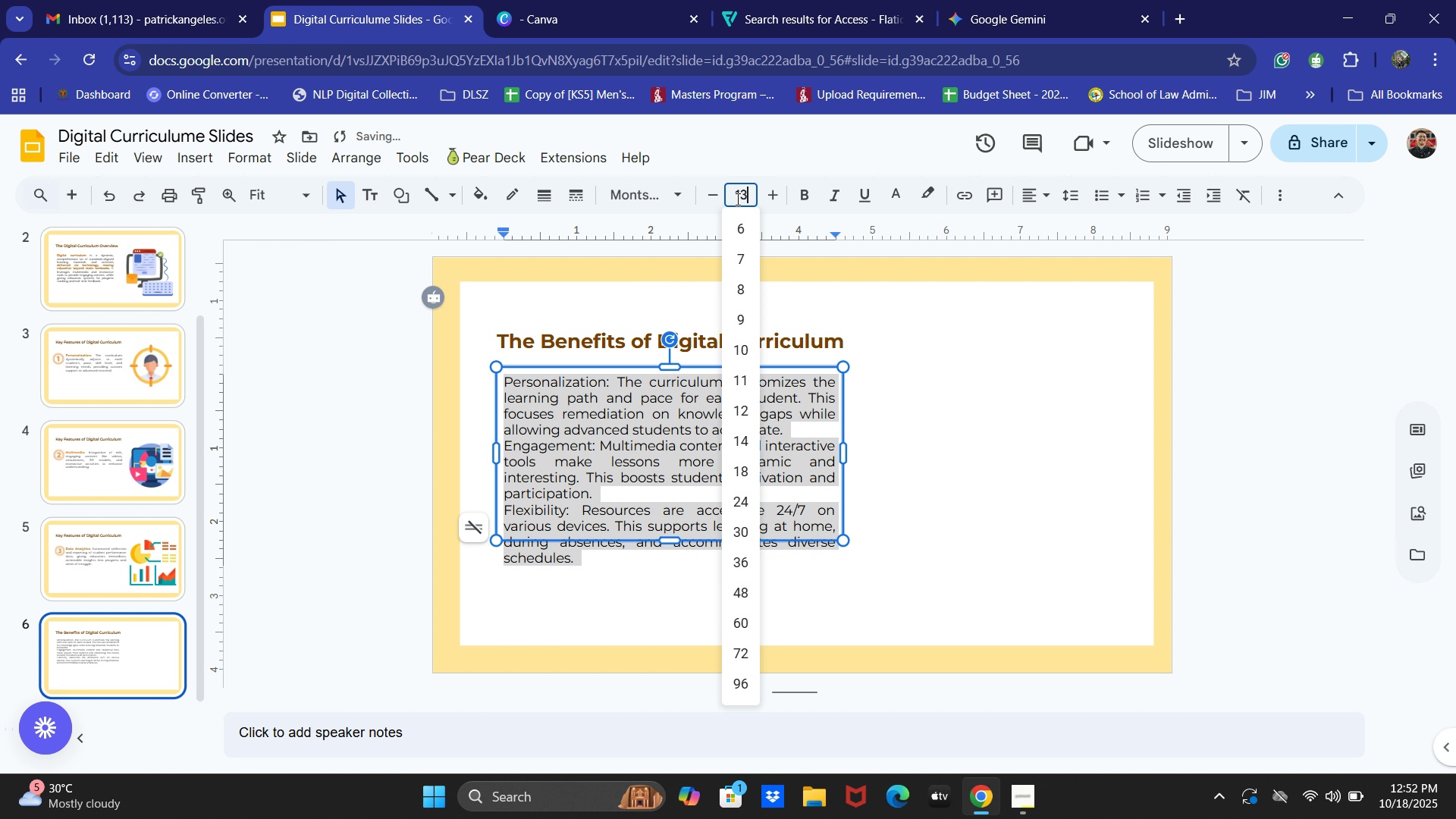 
left_click([736, 199])
 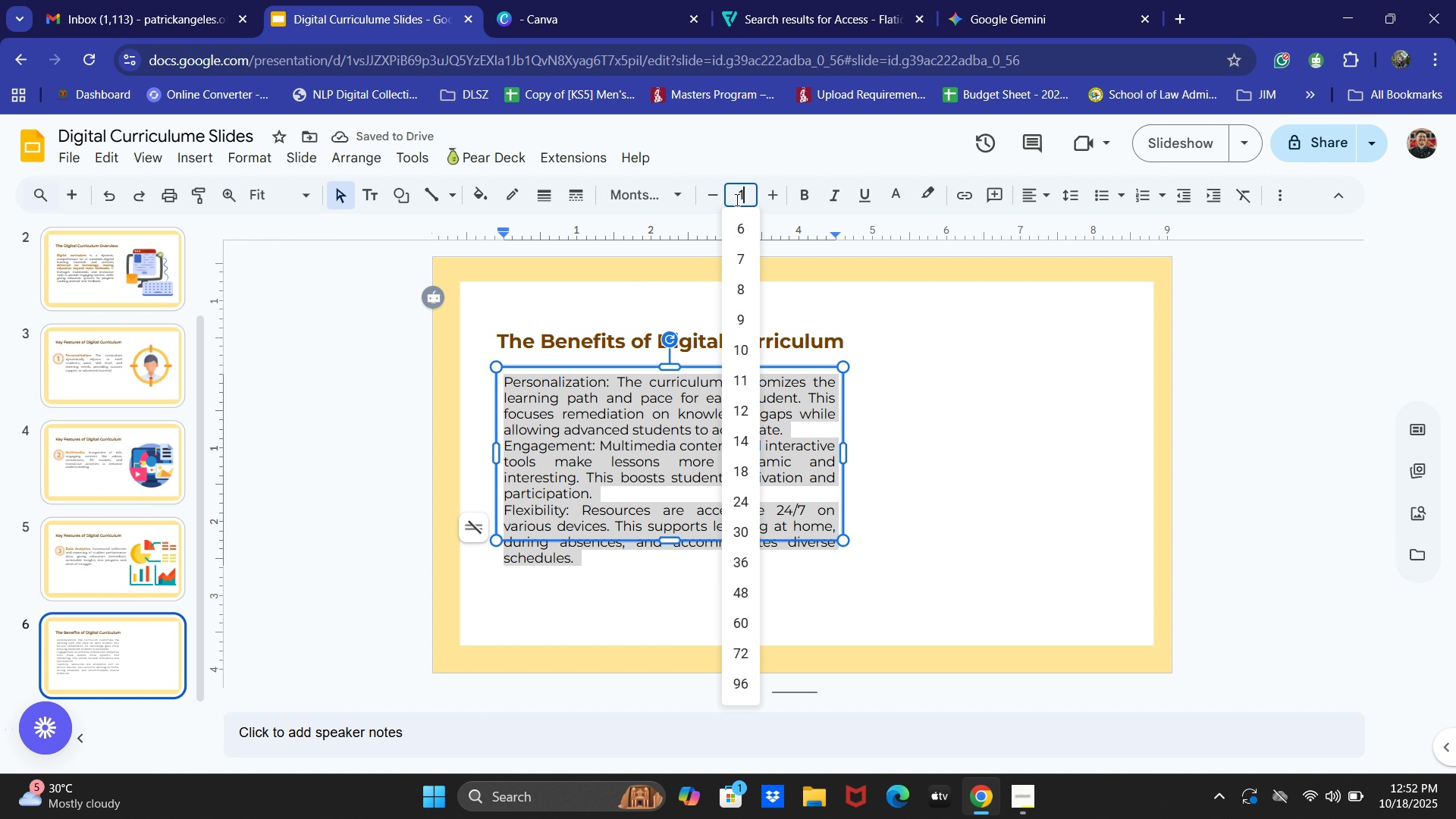 
key(Numpad1)
 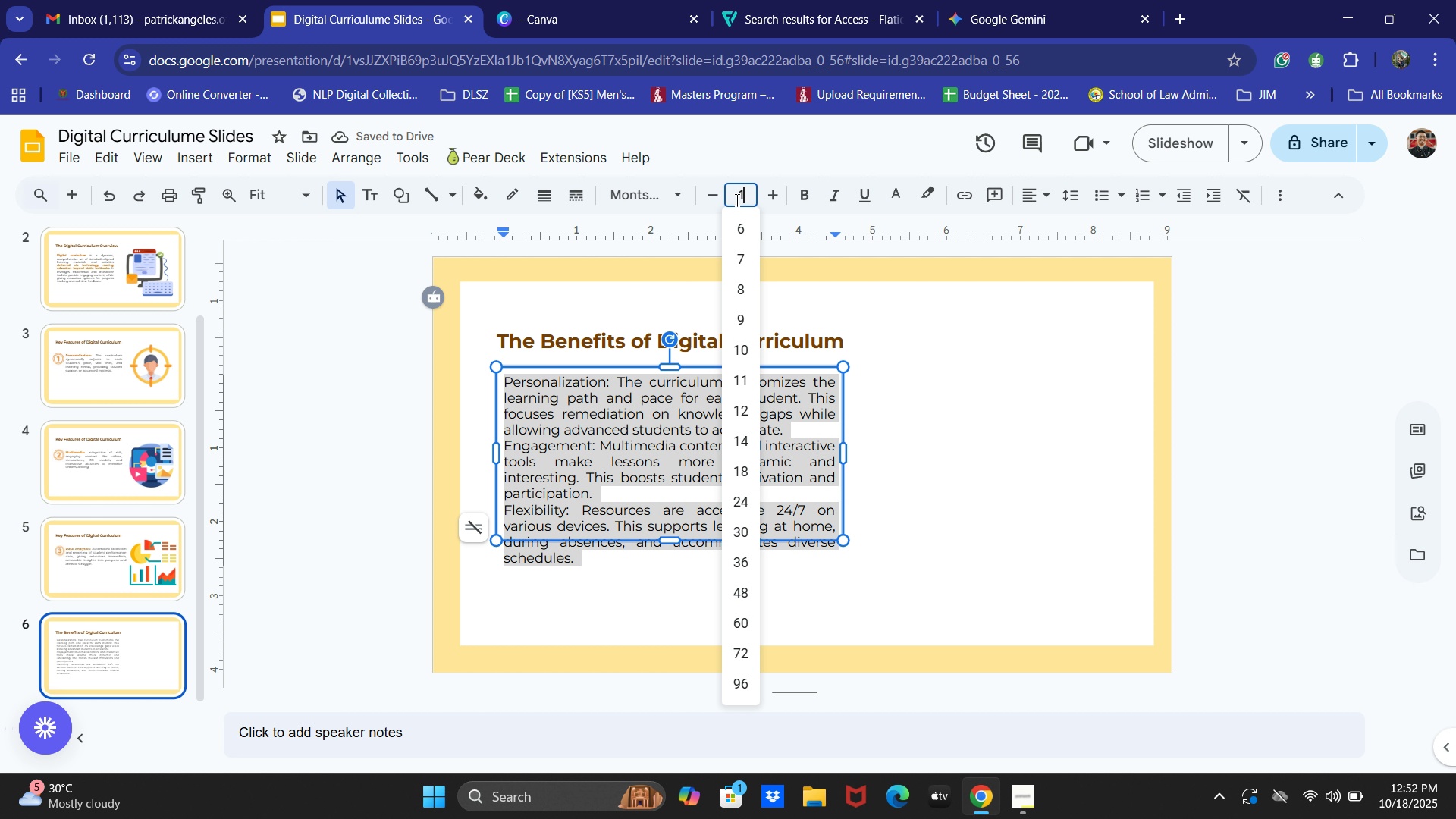 
key(Numpad4)
 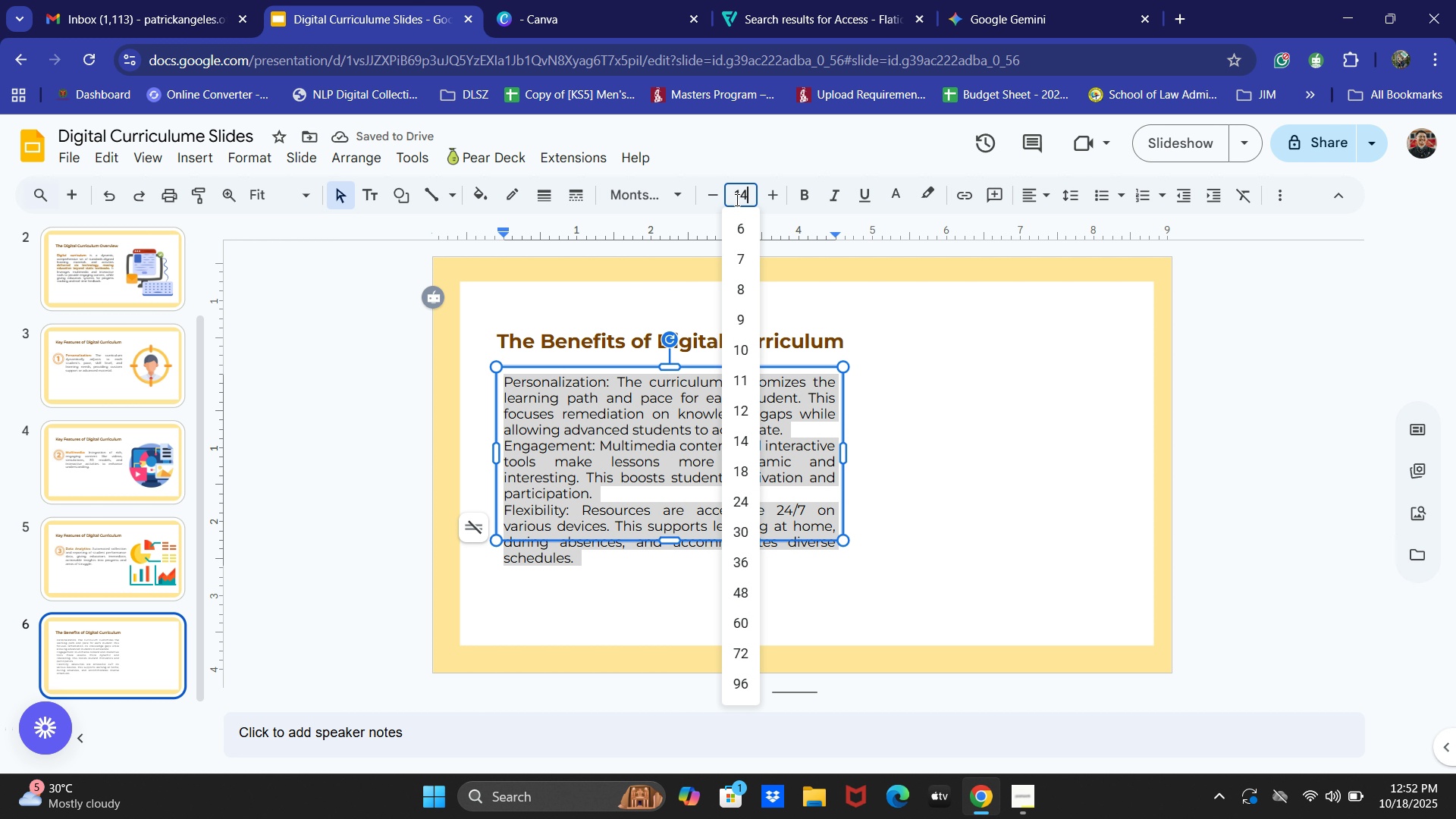 
key(NumpadEnter)
 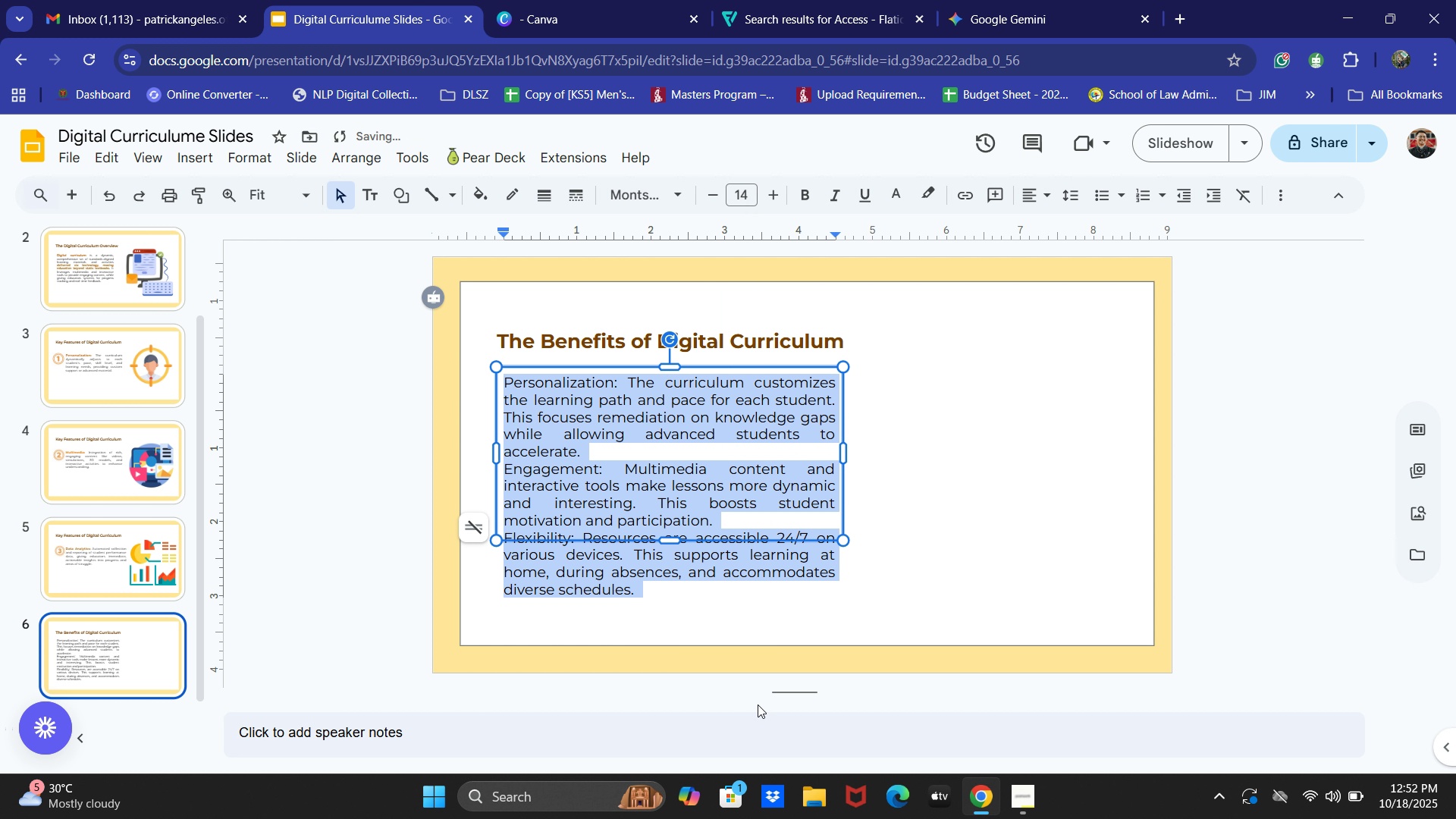 
left_click([1039, 817])
 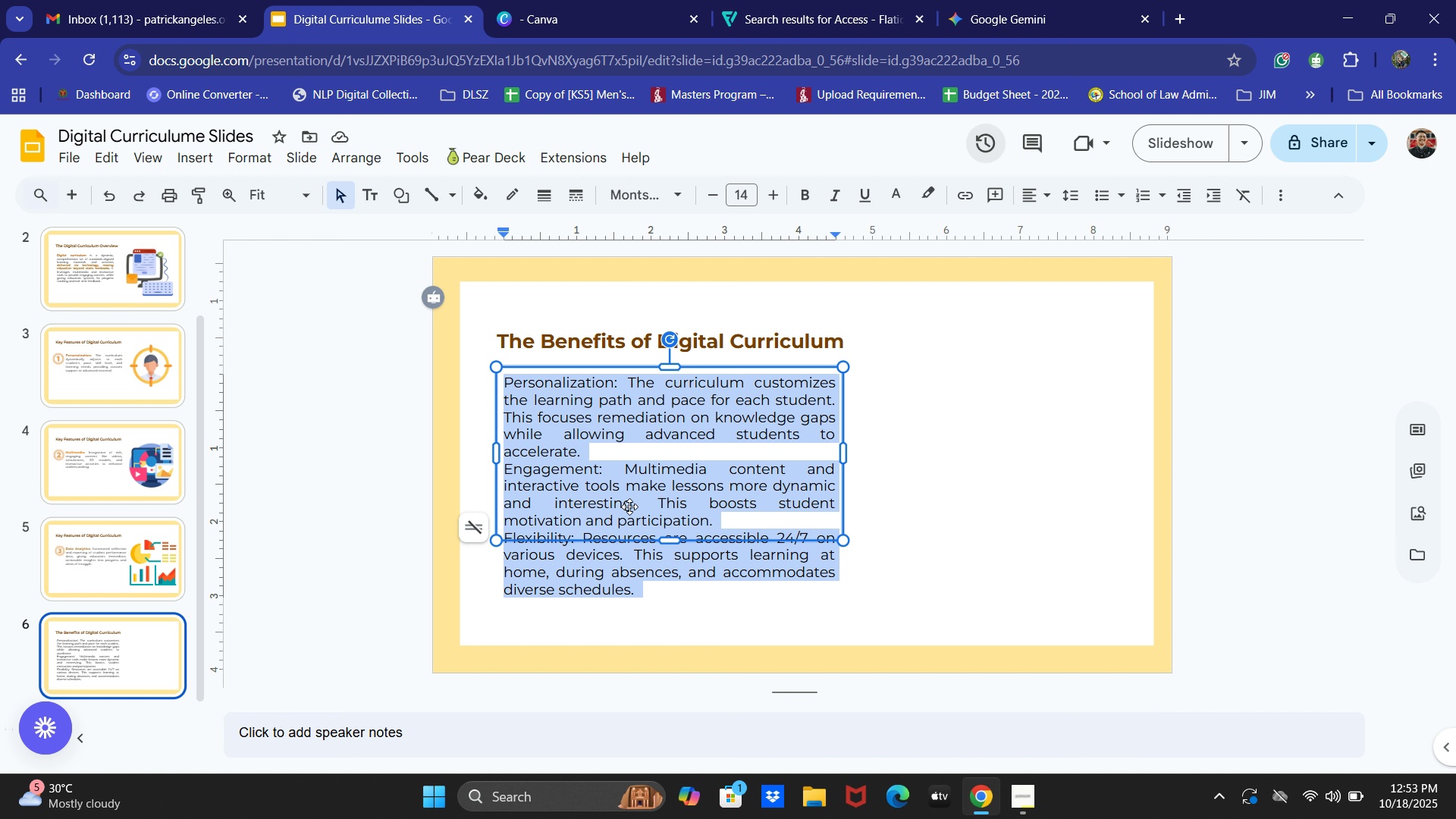 
left_click([1103, 193])
 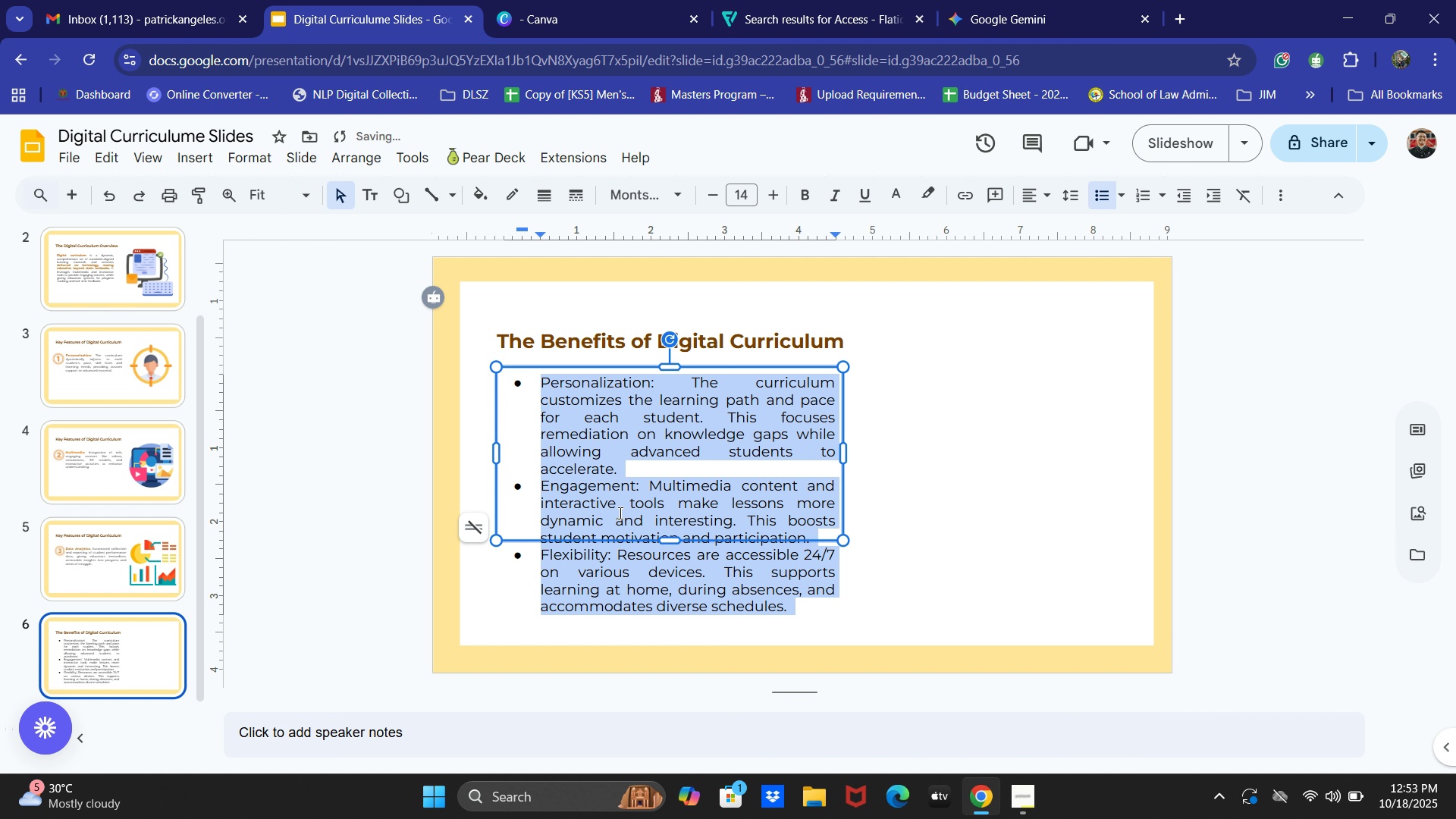 
left_click([613, 433])
 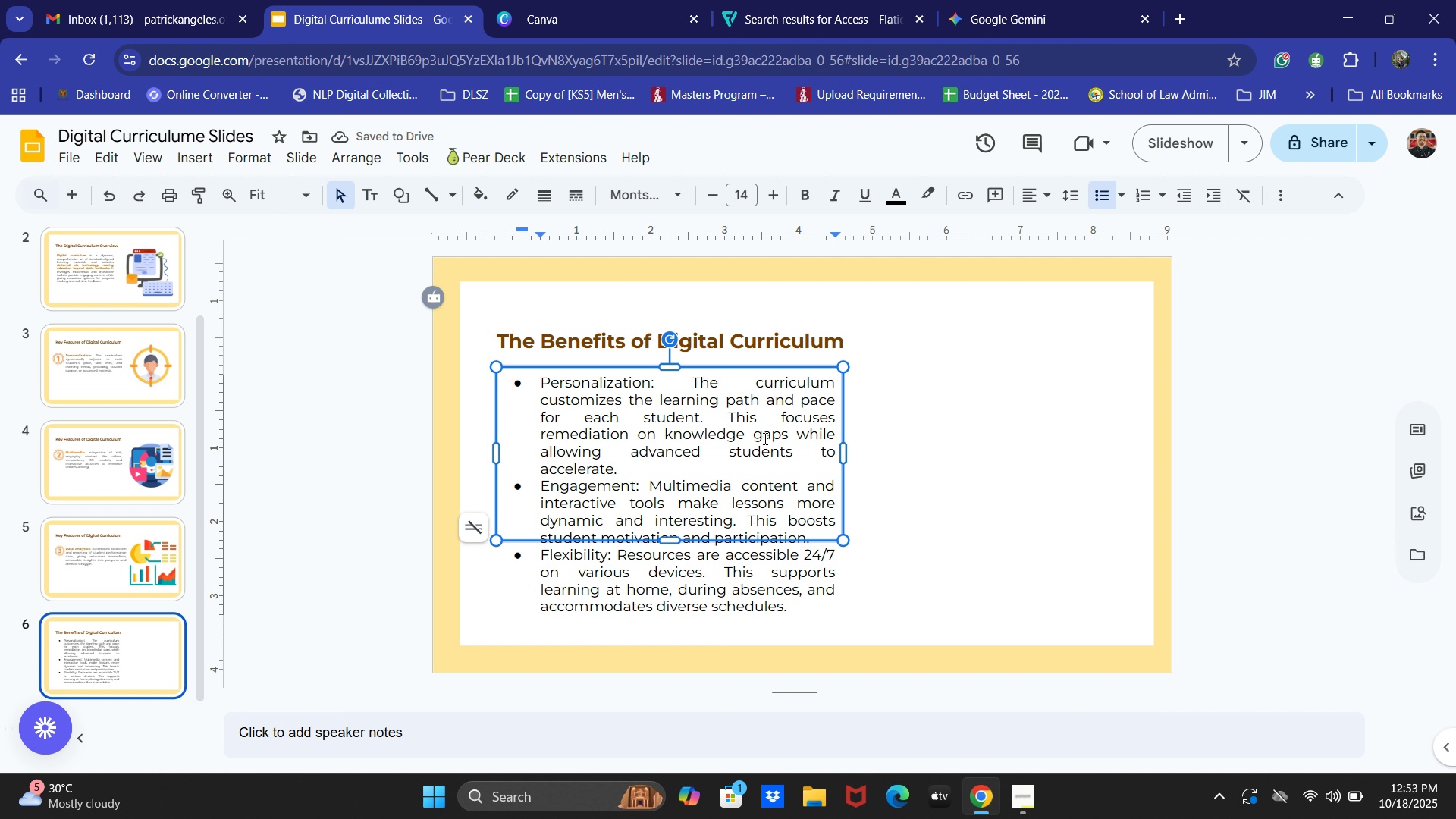 
key(Control+A)
 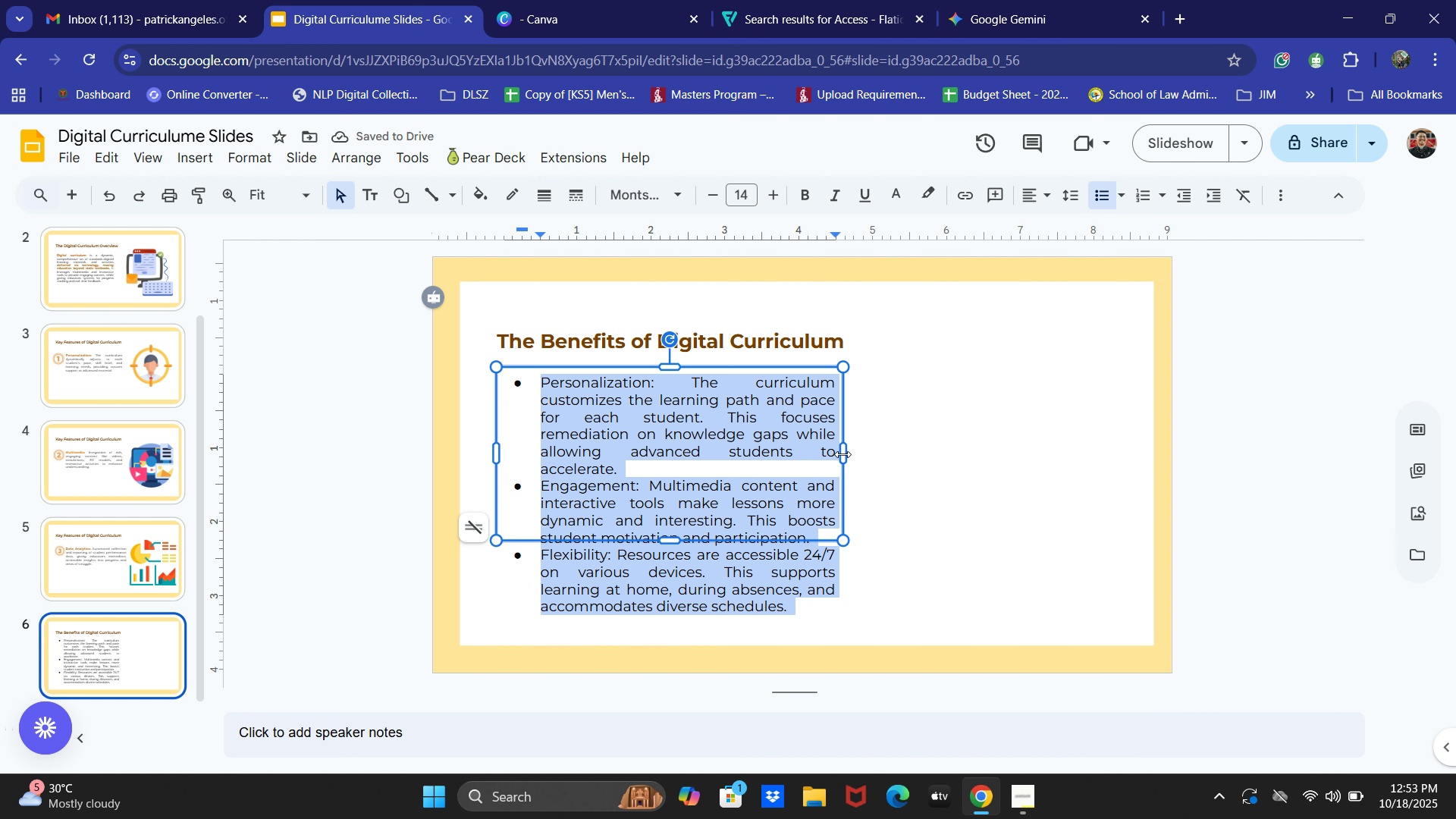 
left_click_drag(start_coordinate=[843, 454], to_coordinate=[880, 454])
 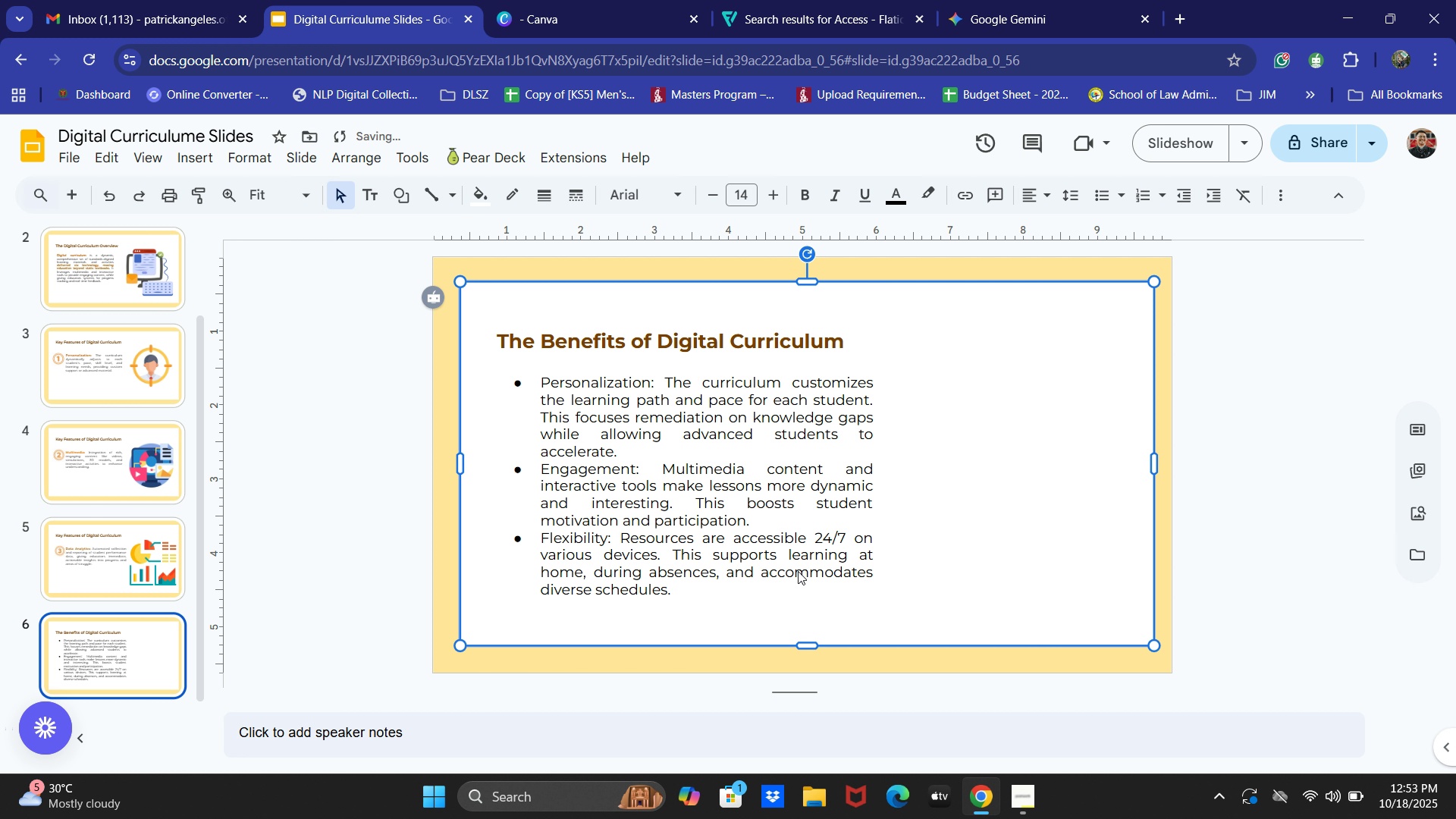 
left_click([752, 519])
 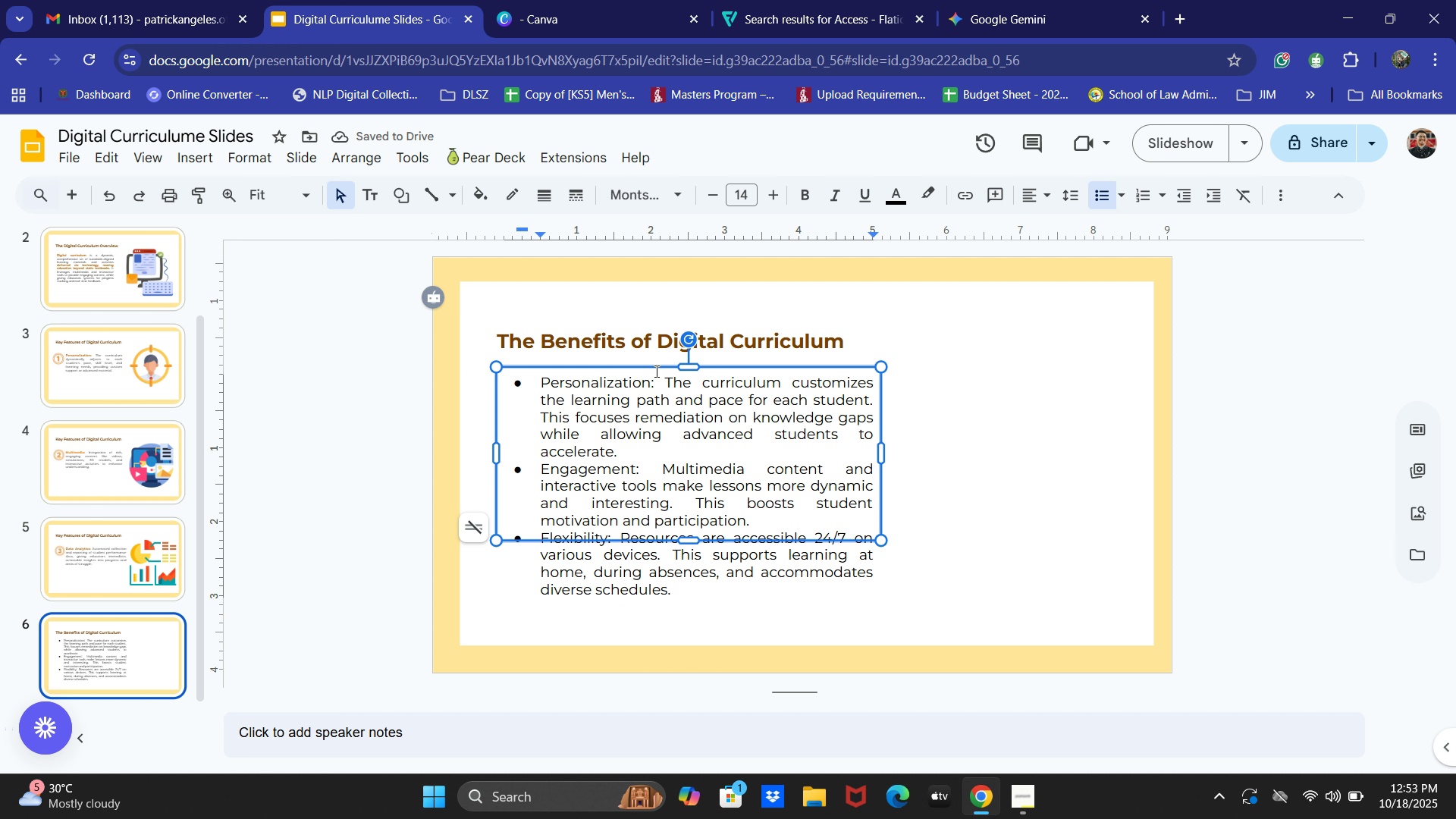 
left_click([655, 369])
 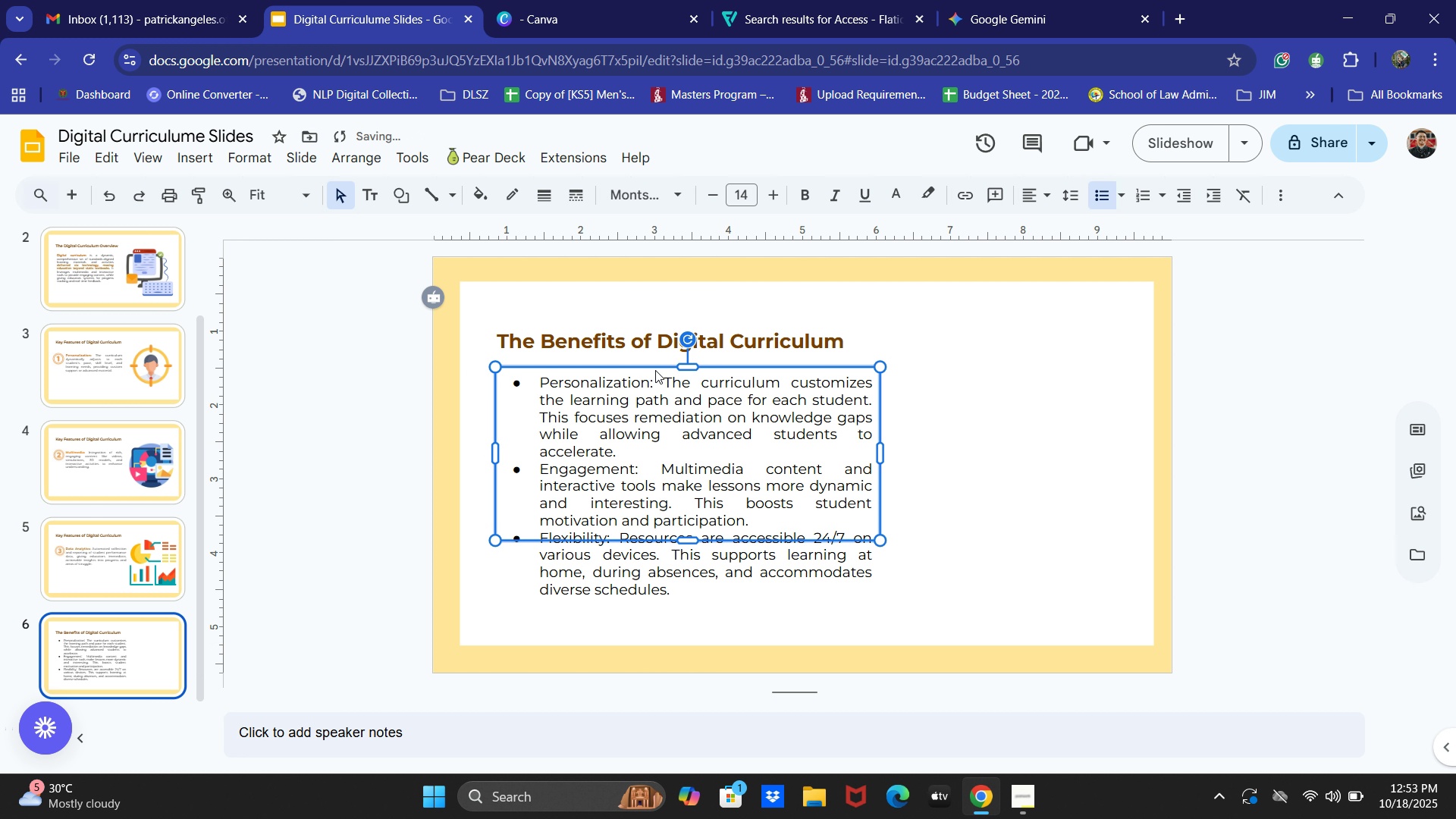 
key(ArrowLeft)
 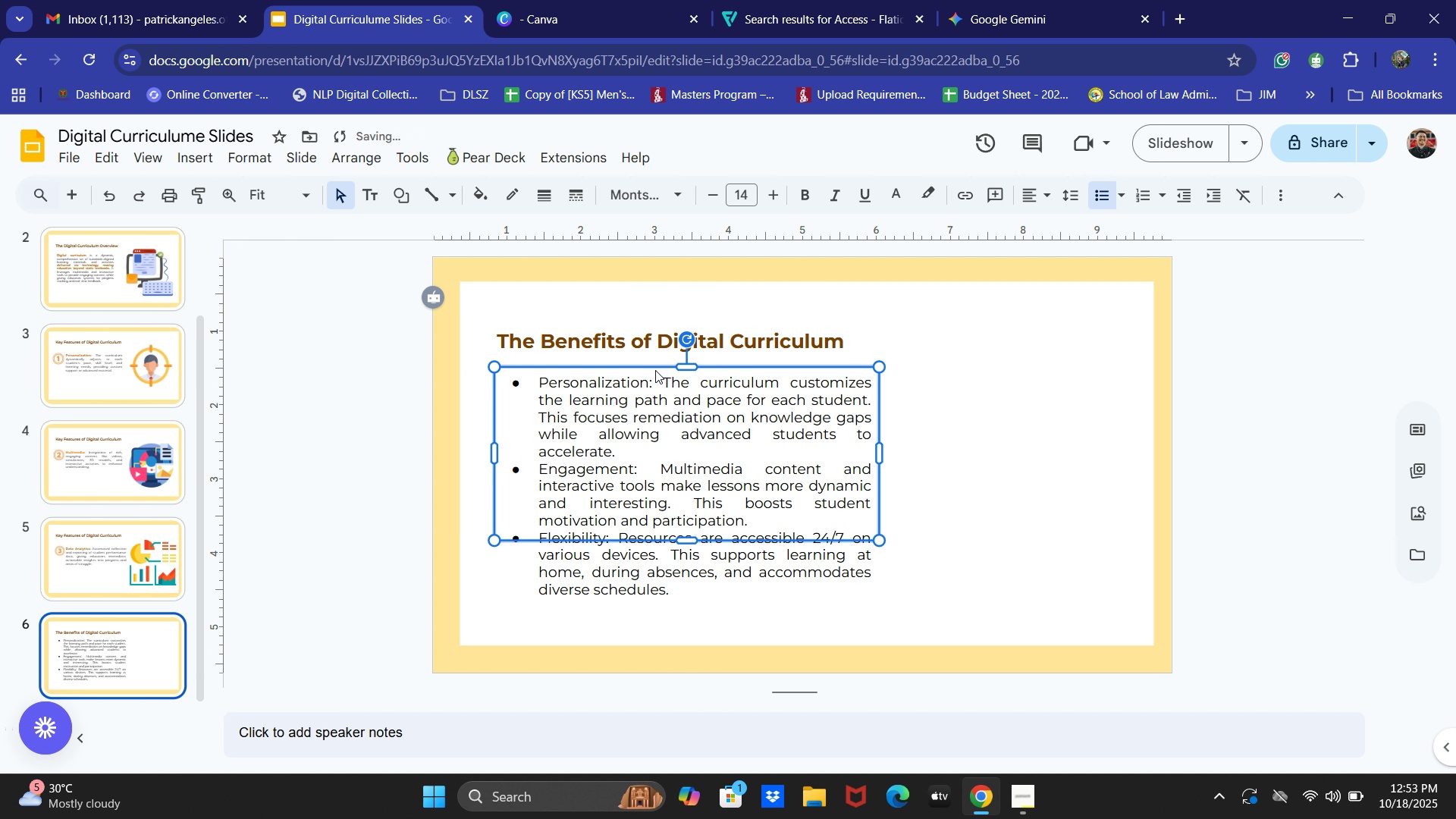 
key(ArrowLeft)
 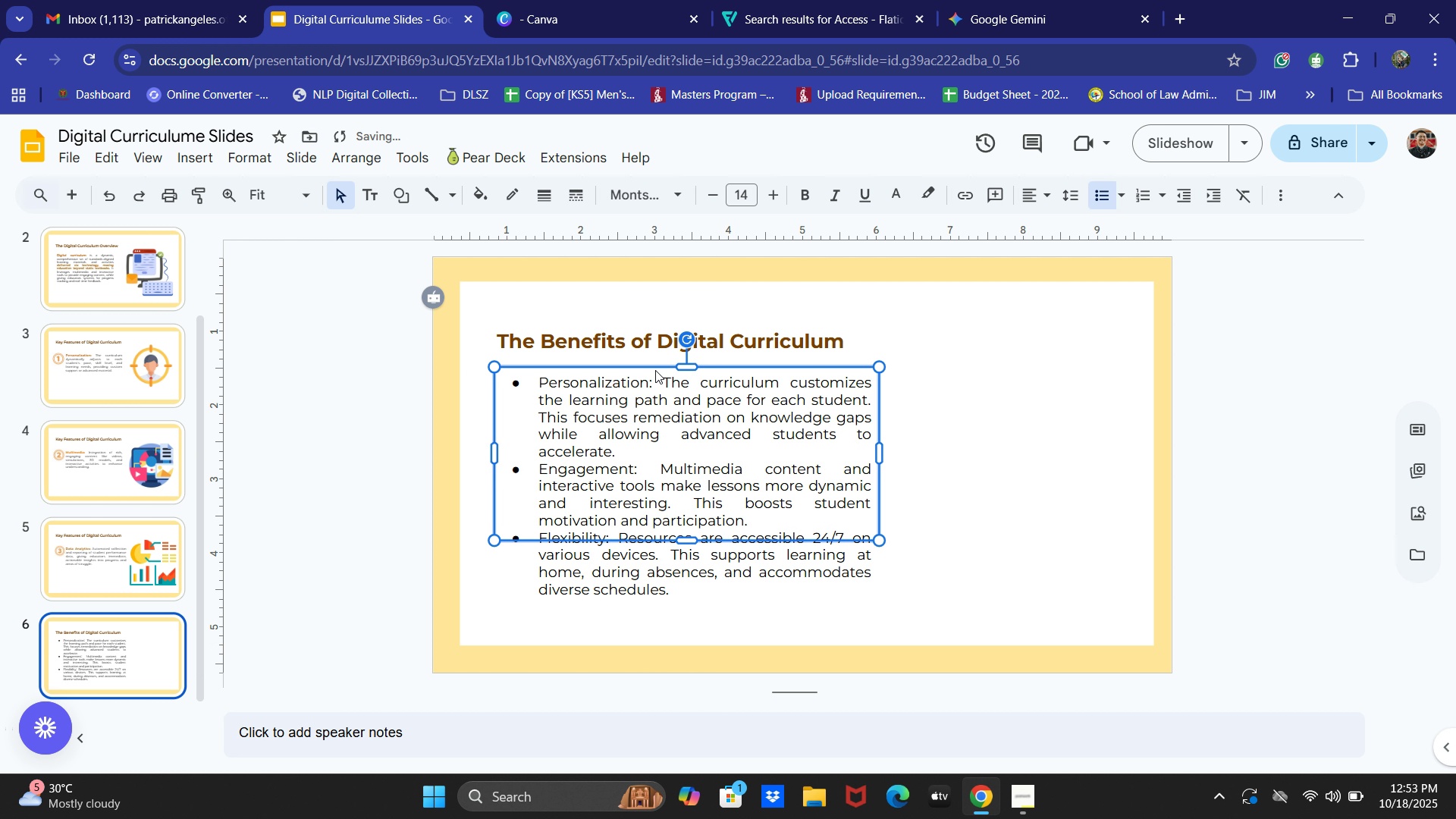 
key(ArrowLeft)
 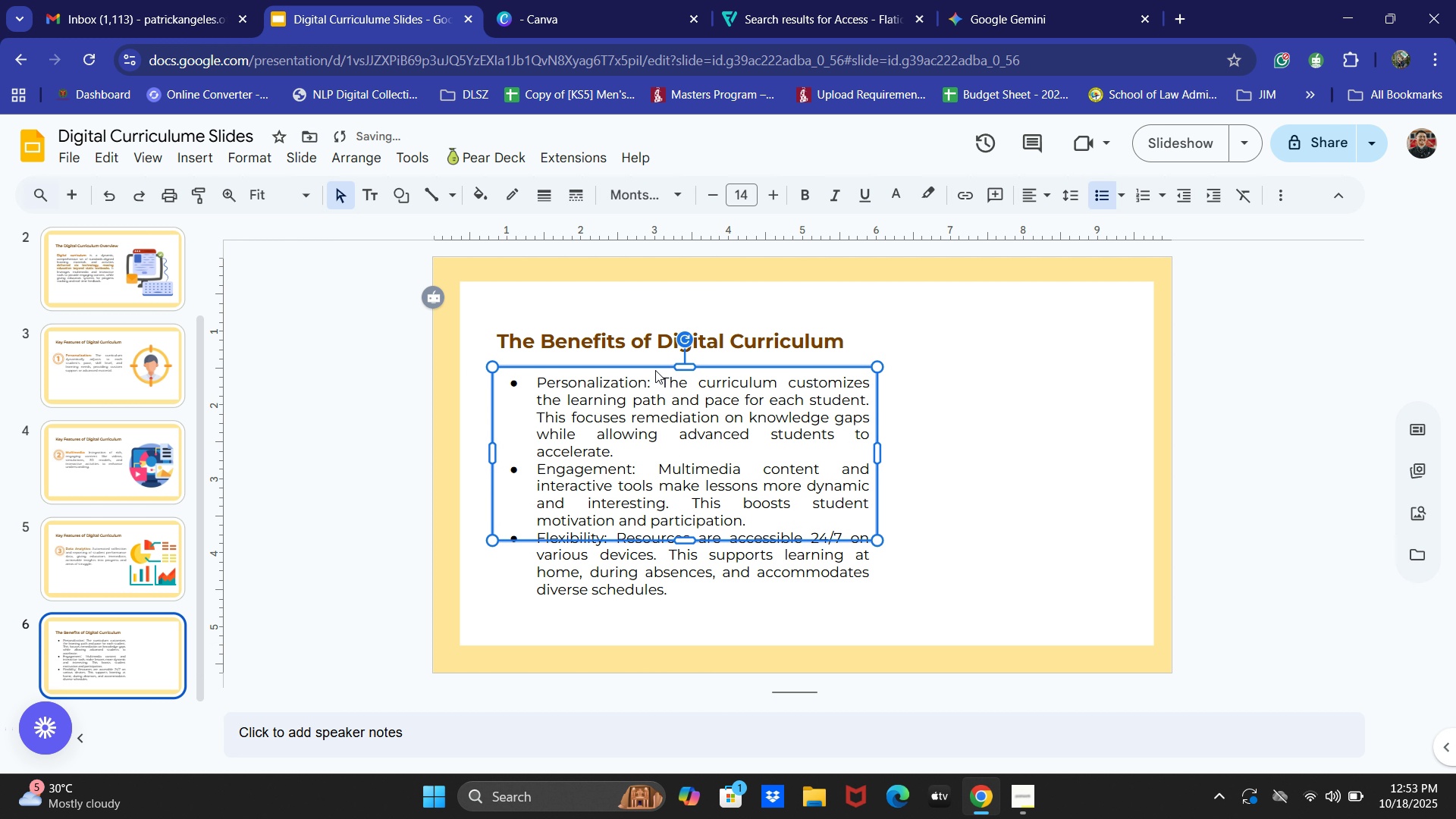 
key(ArrowLeft)
 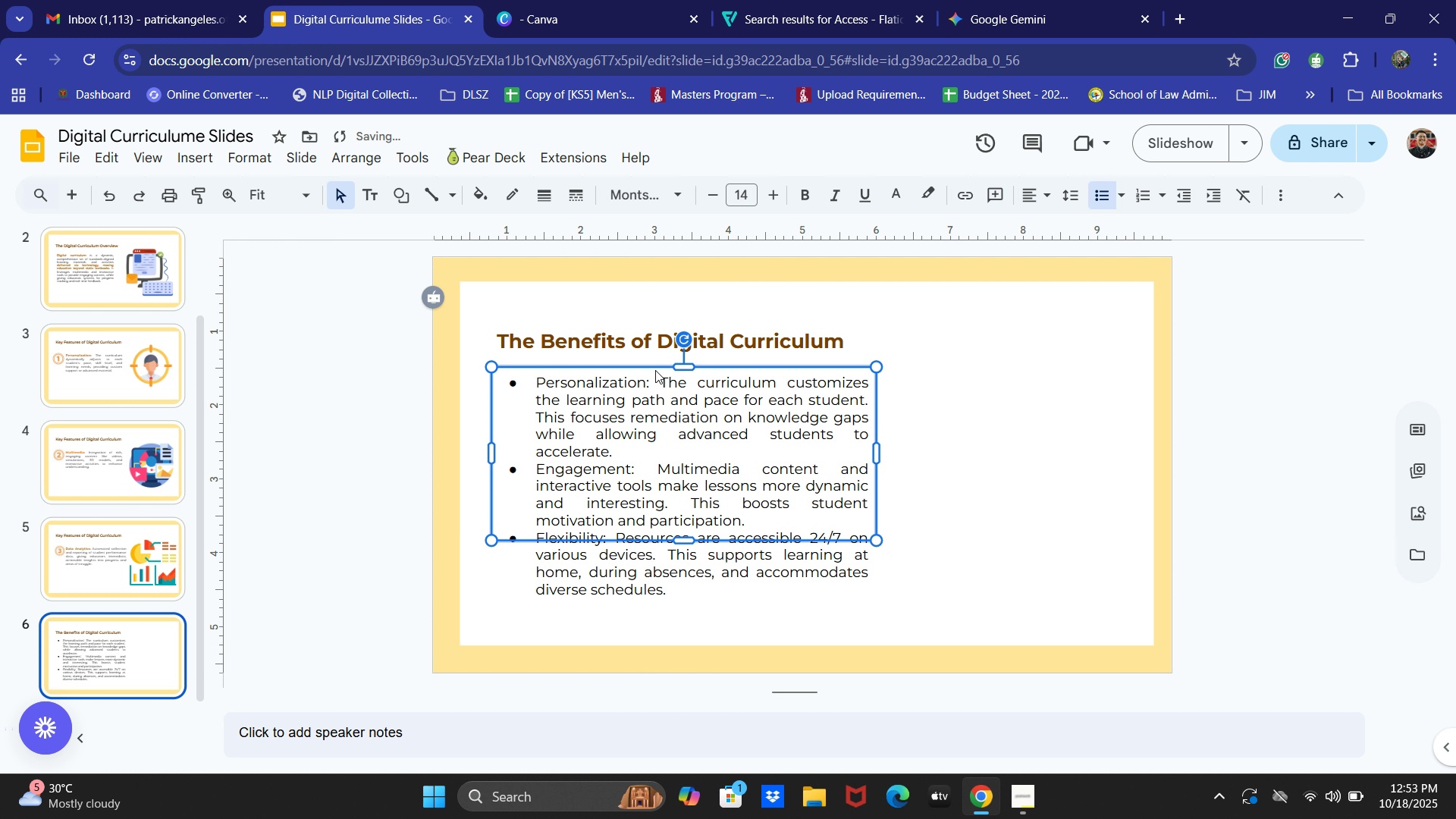 
key(ArrowLeft)
 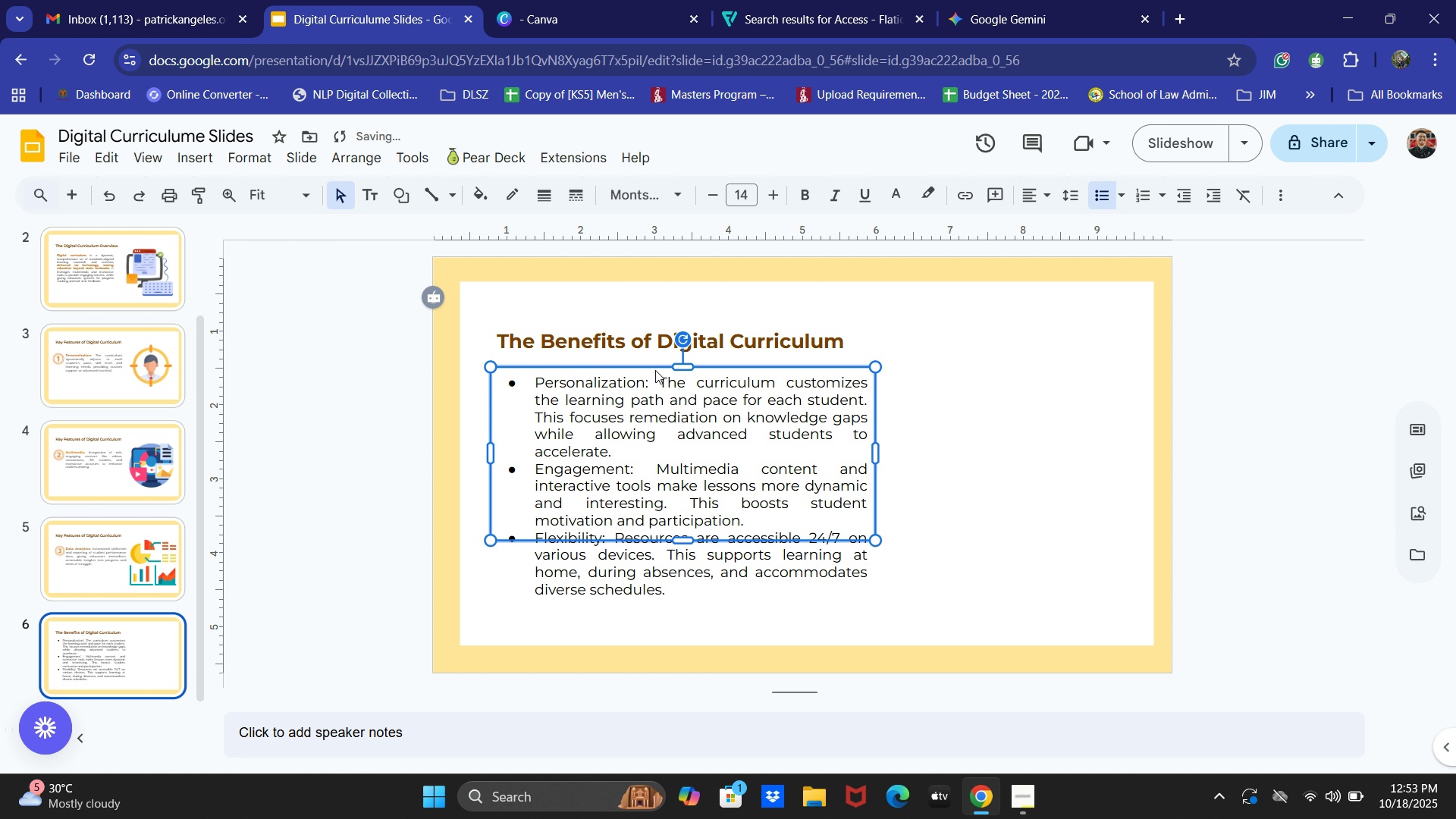 
key(ArrowLeft)
 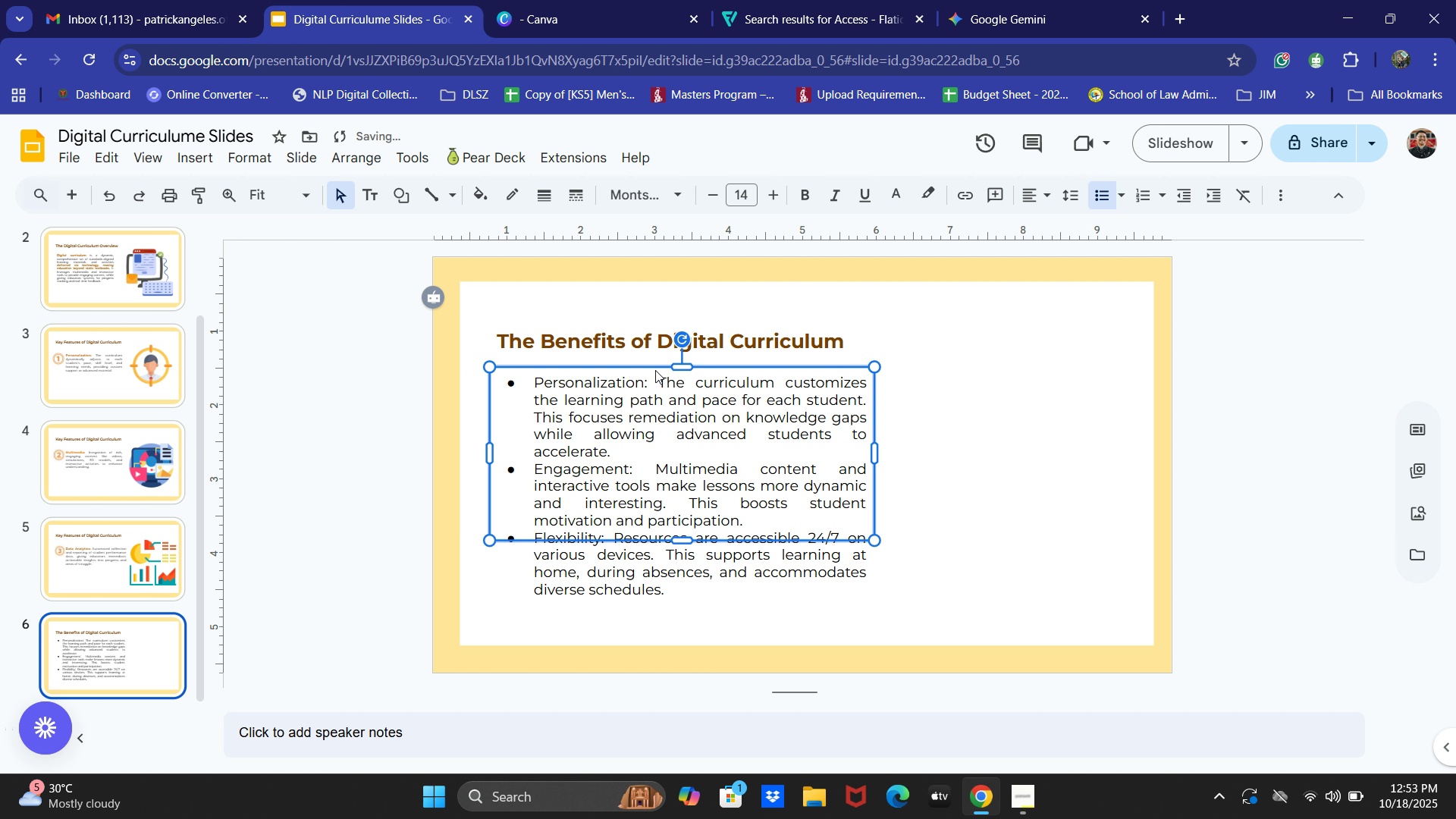 
key(ArrowLeft)
 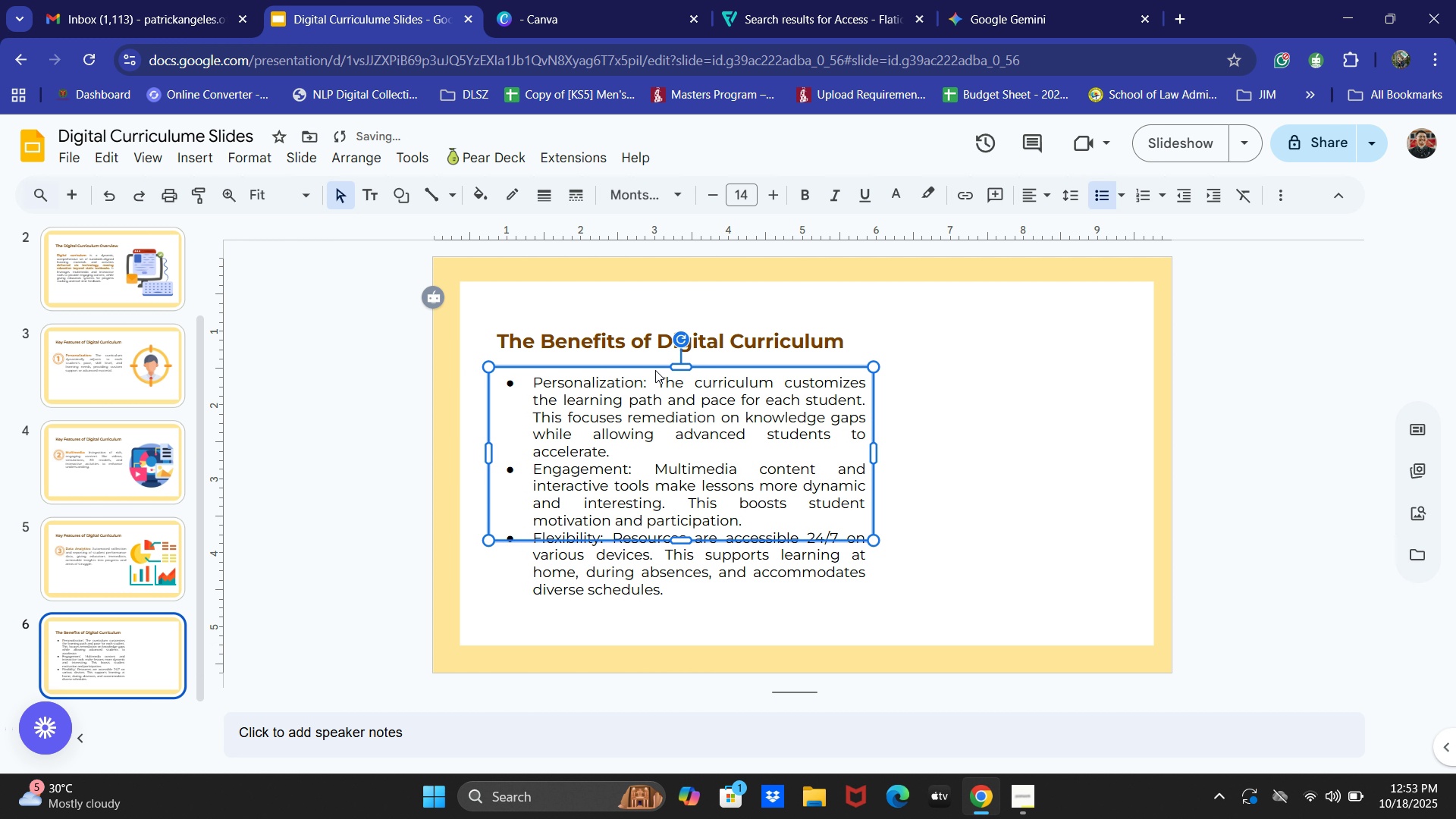 
key(ArrowLeft)
 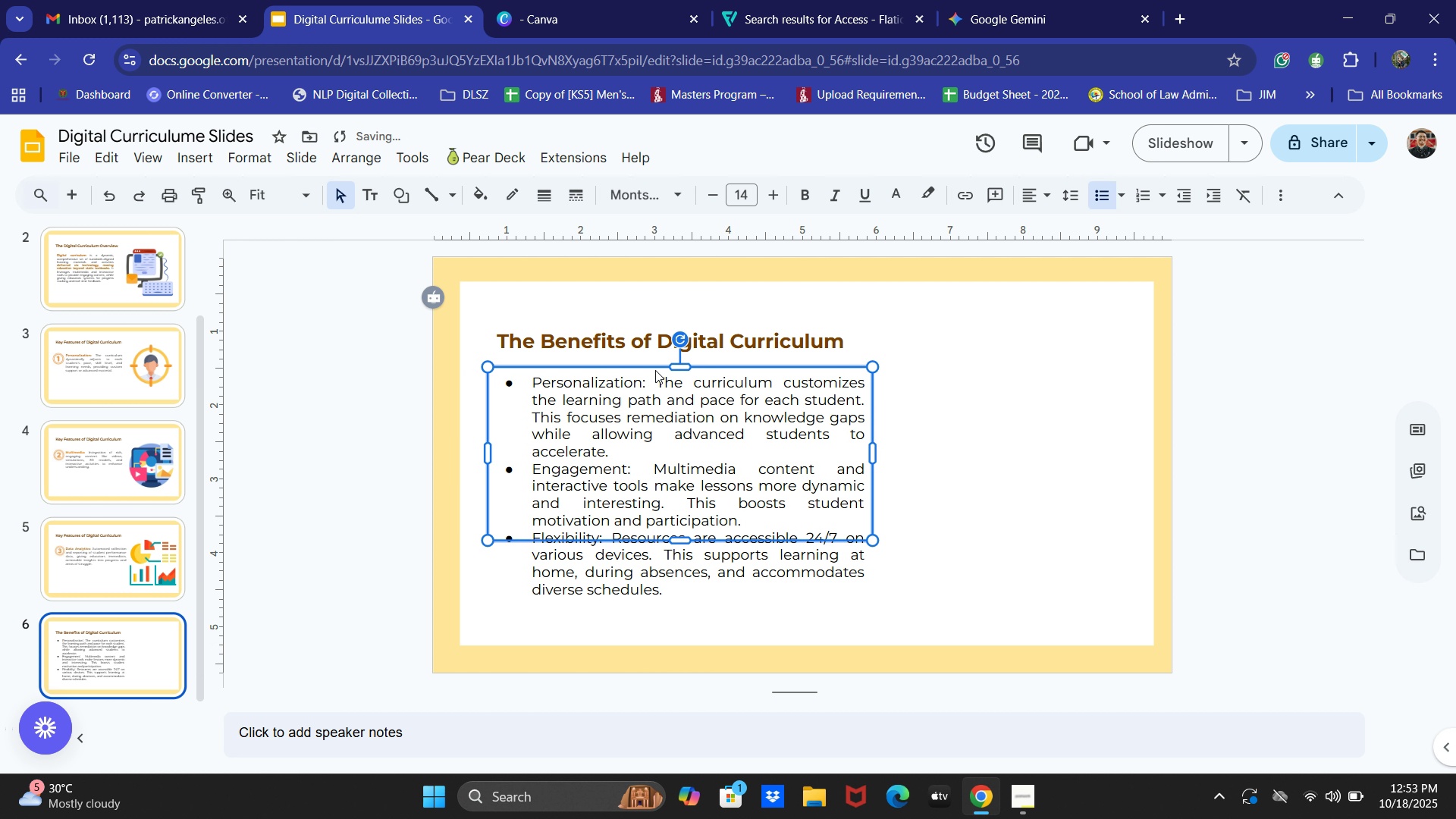 
key(ArrowLeft)
 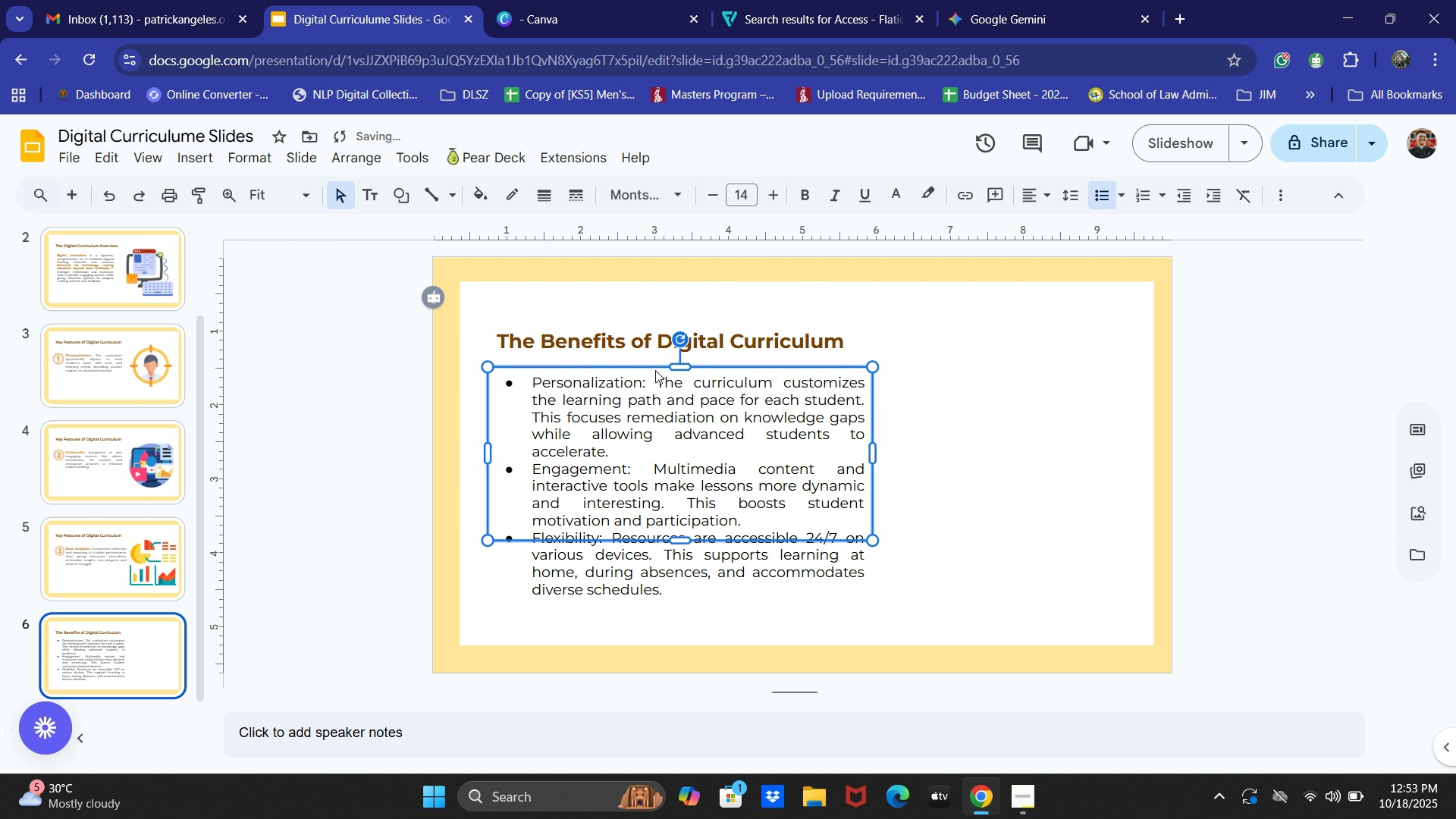 
key(ArrowLeft)
 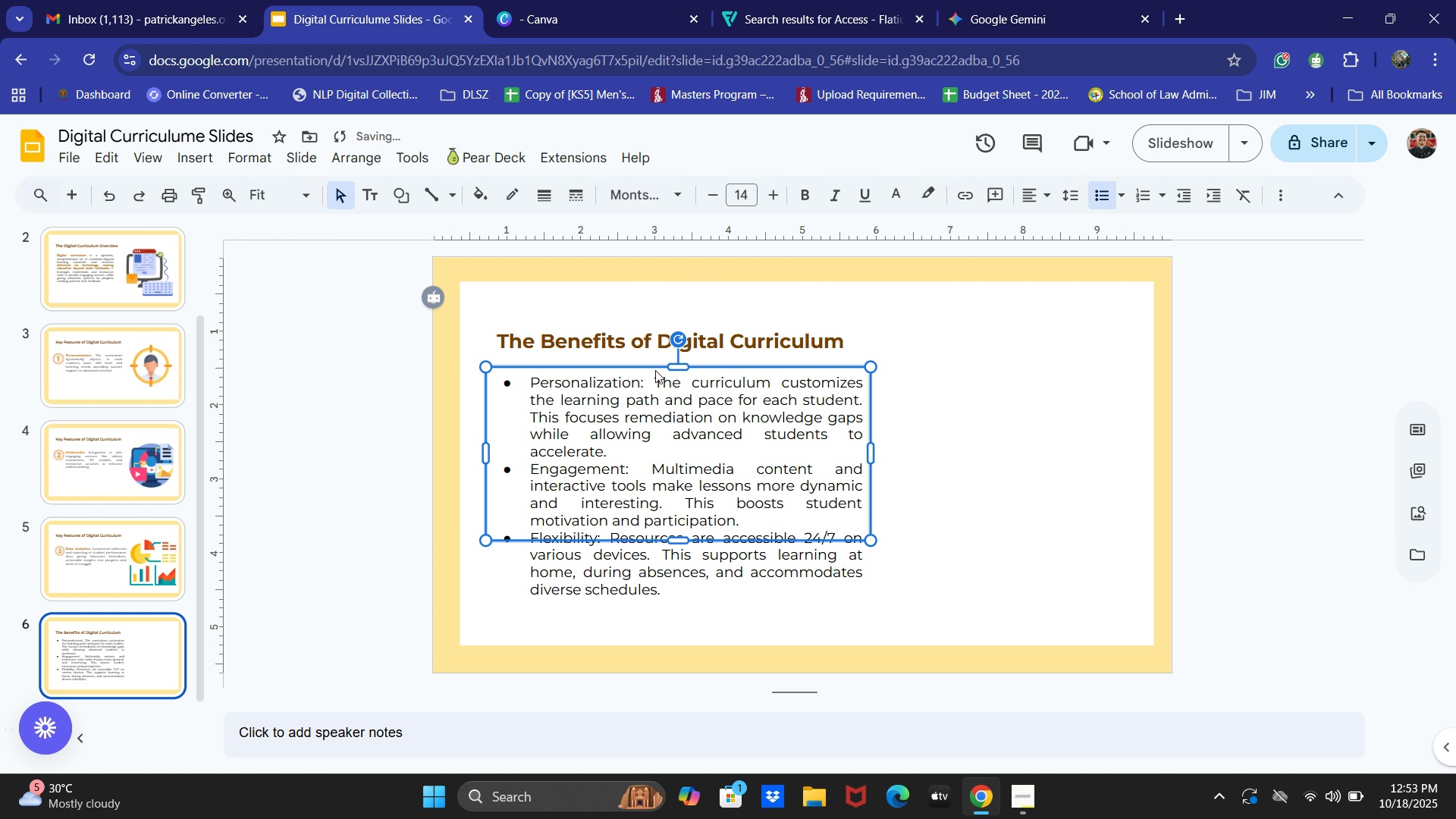 
key(ArrowLeft)
 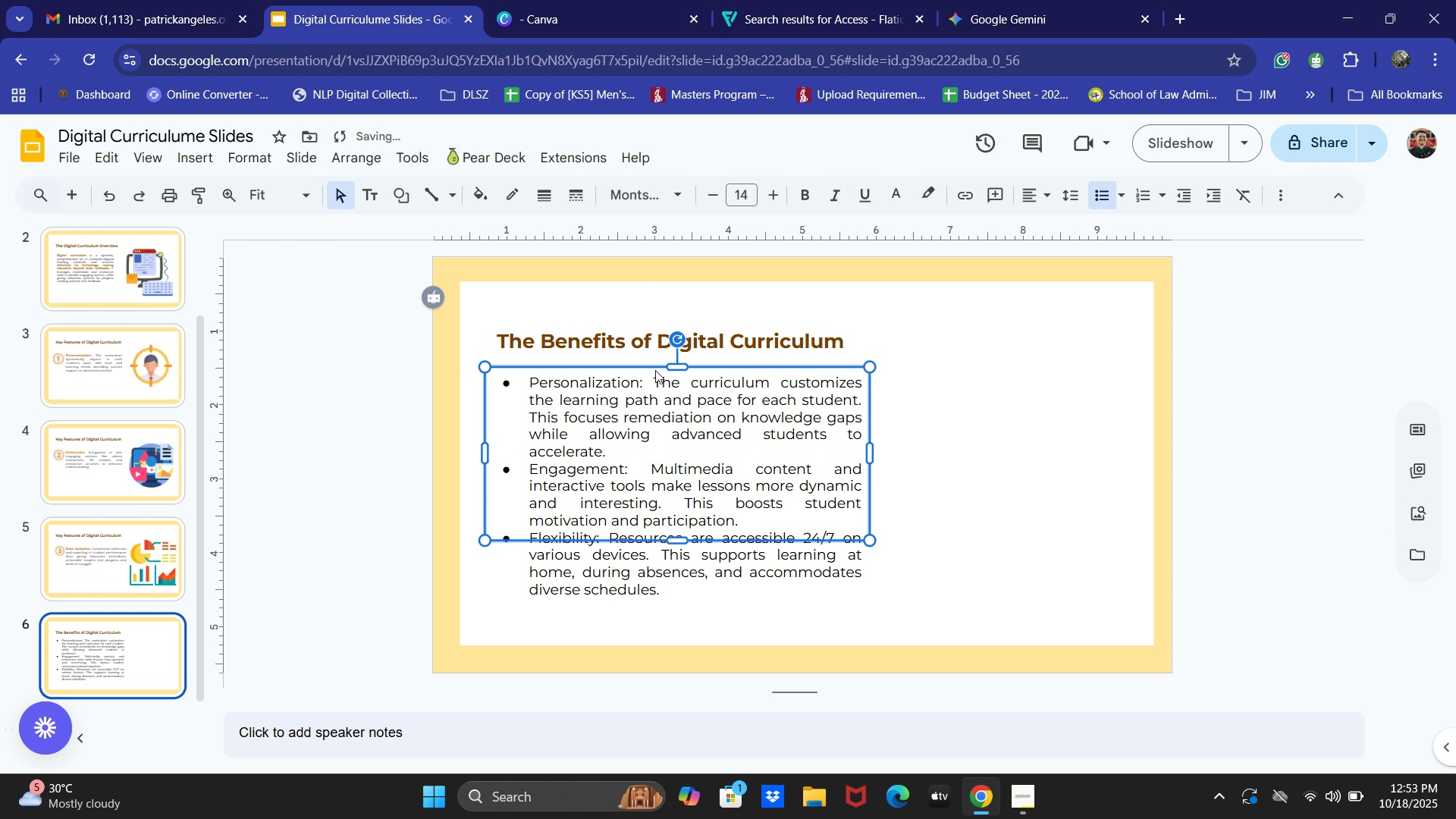 
key(ArrowLeft)
 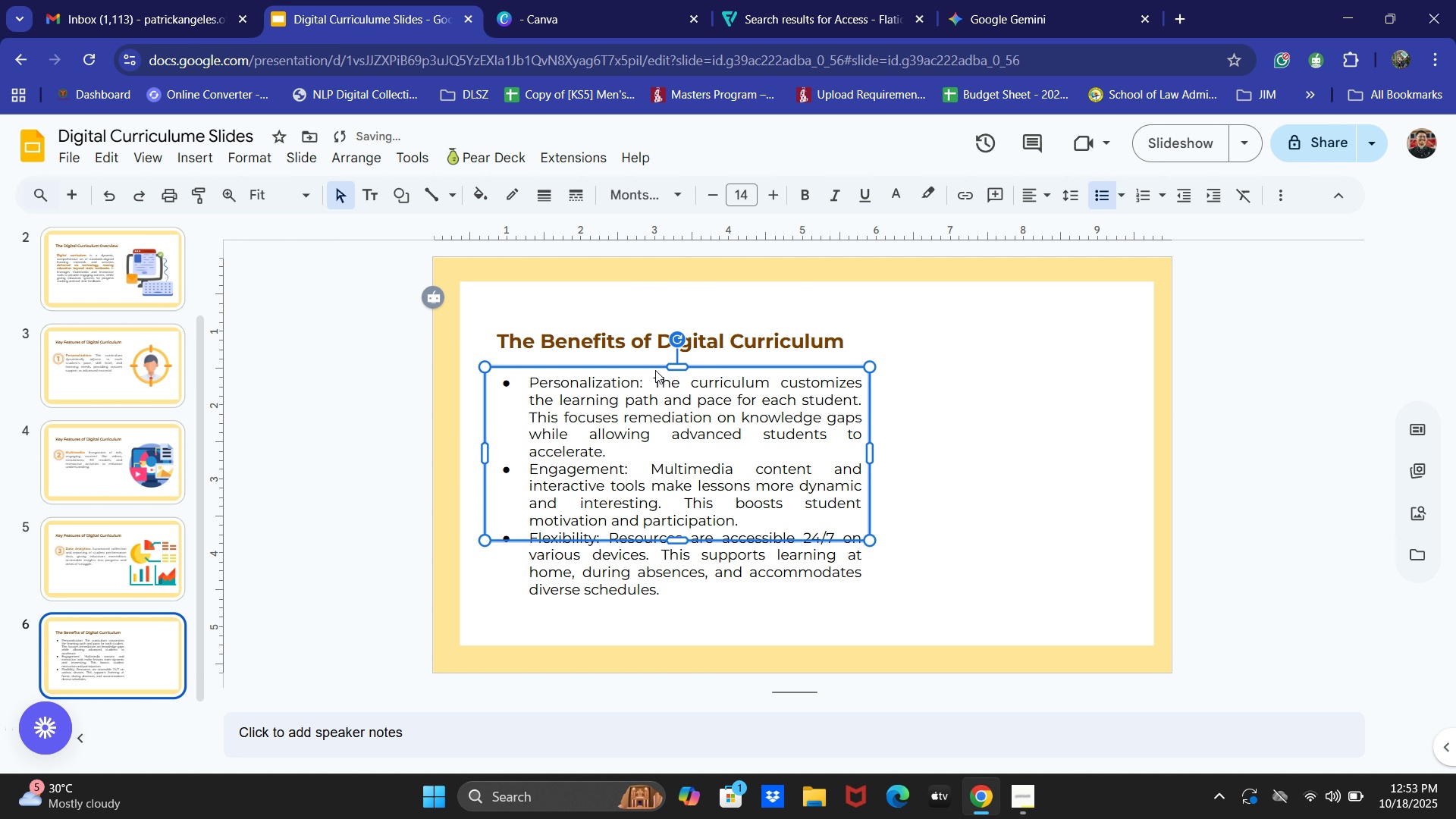 
key(ArrowLeft)
 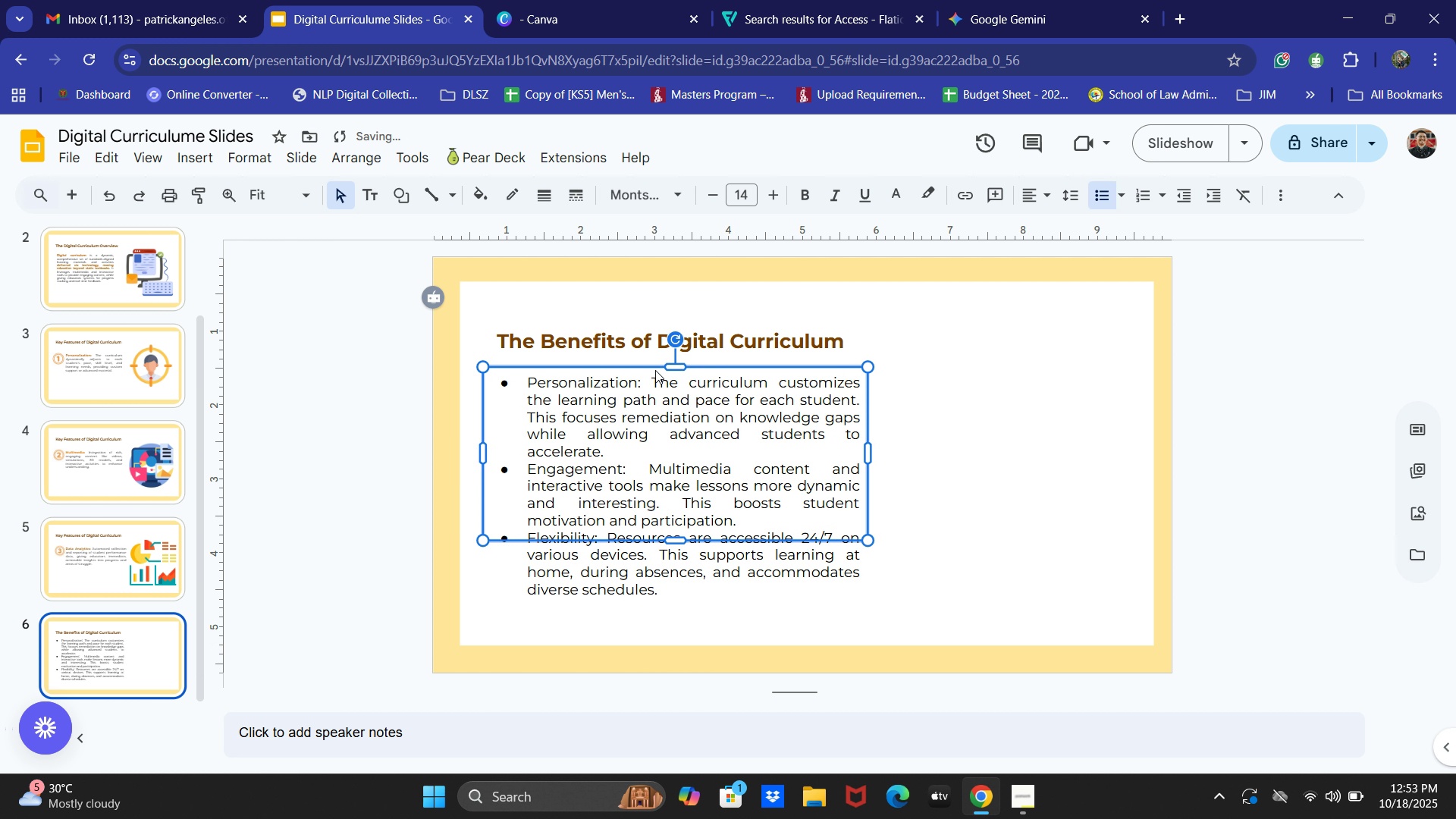 
key(ArrowLeft)
 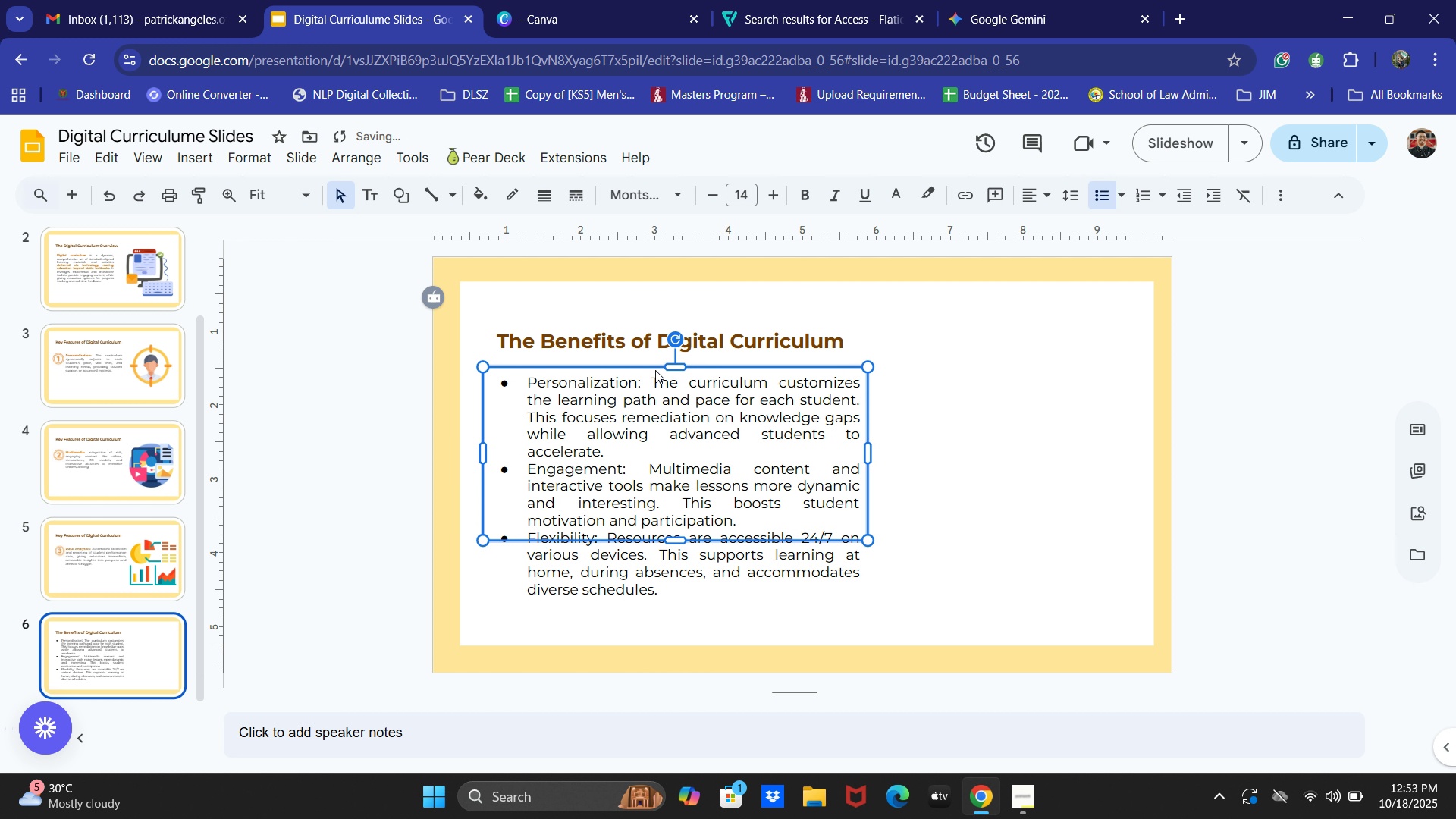 
key(ArrowLeft)
 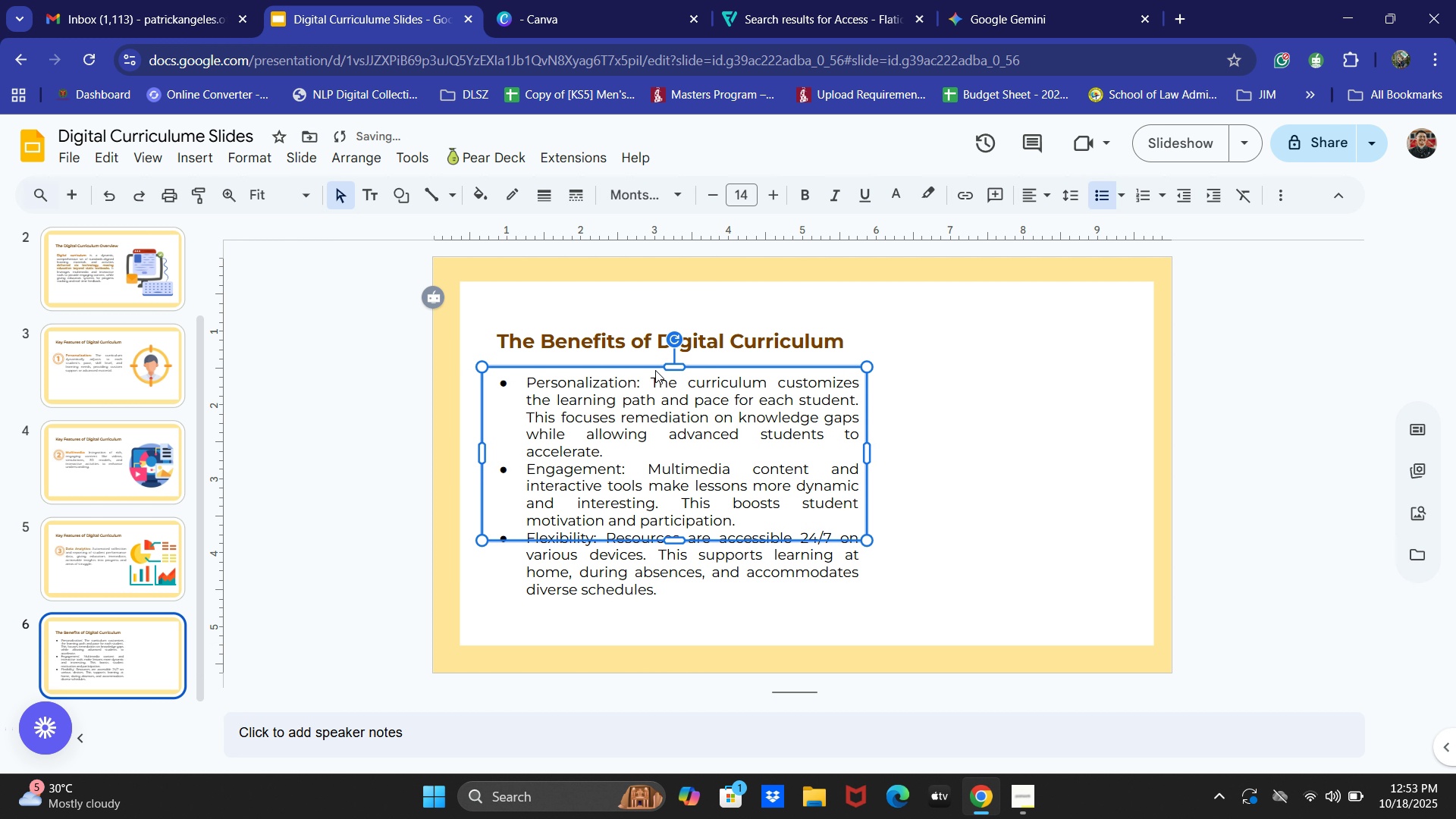 
key(ArrowLeft)
 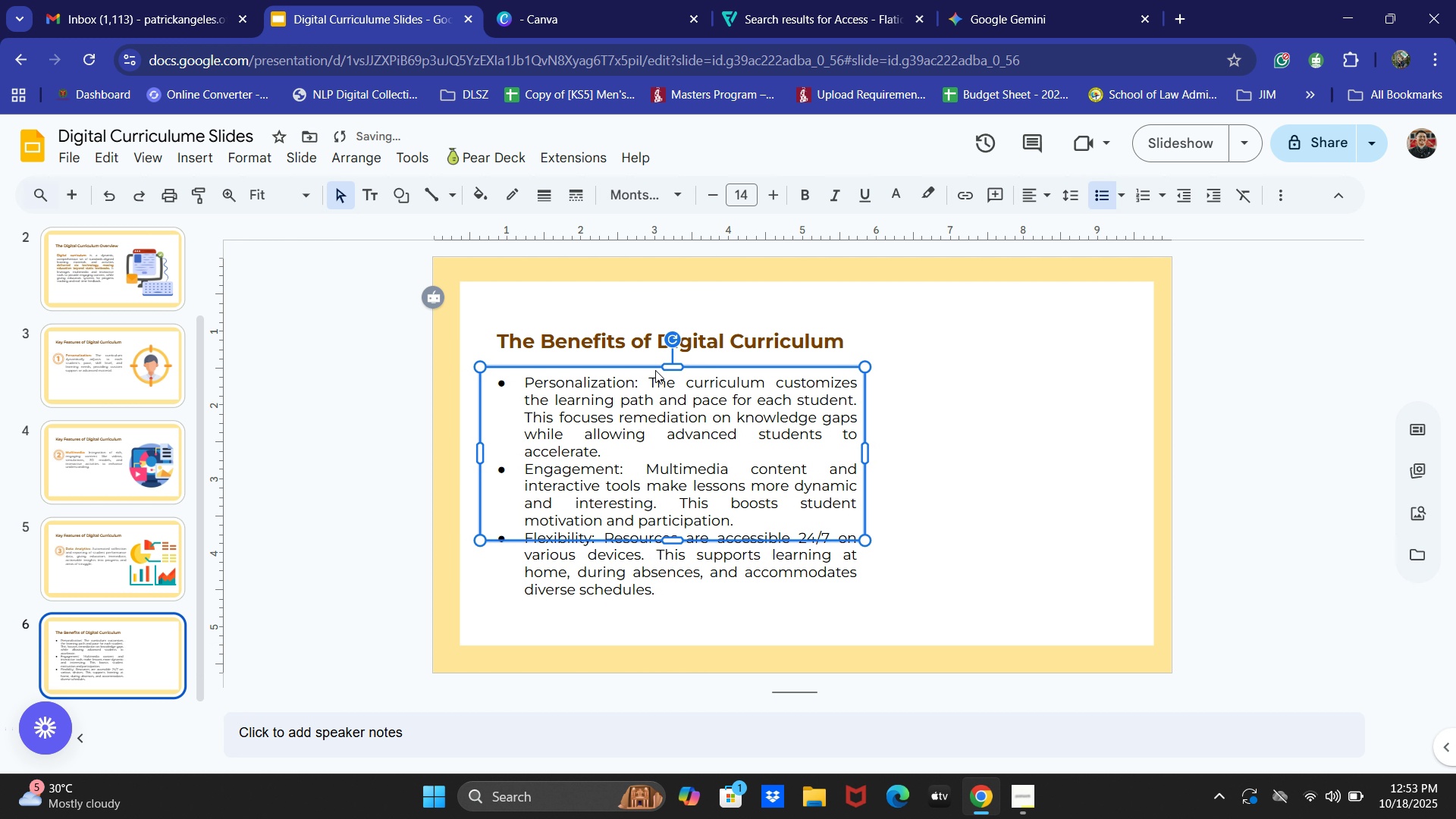 
key(ArrowLeft)
 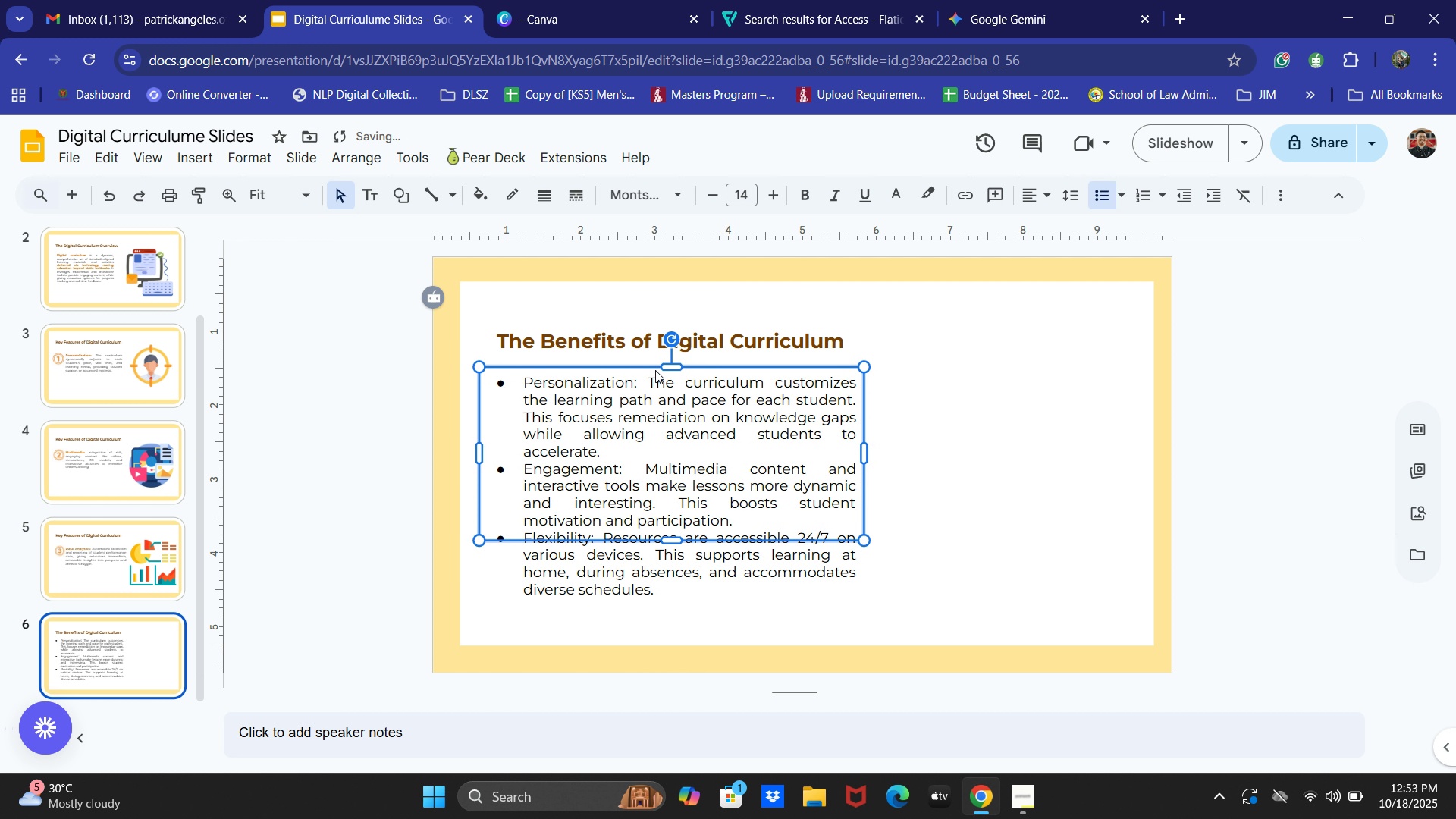 
key(ArrowLeft)
 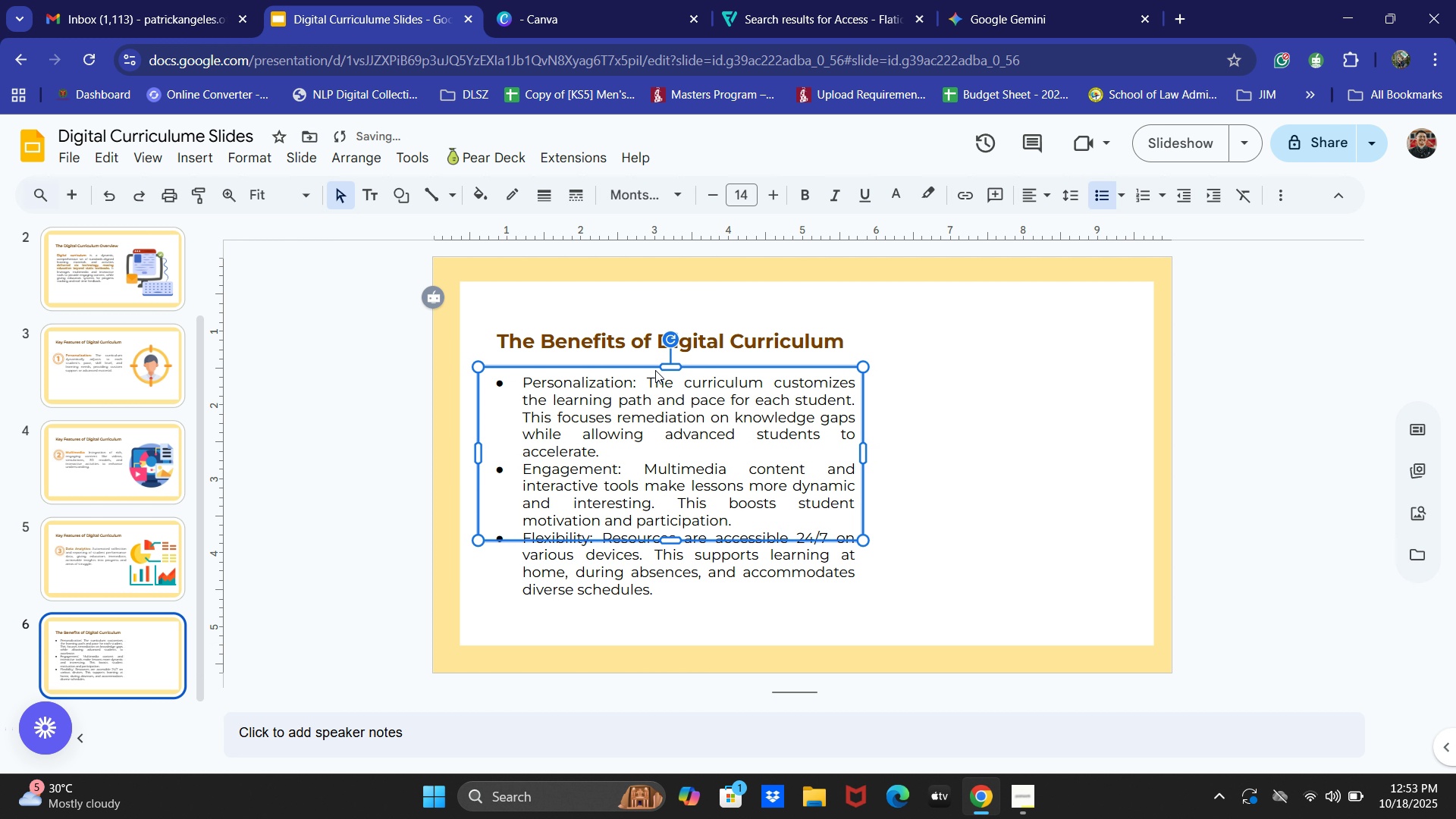 
key(ArrowLeft)
 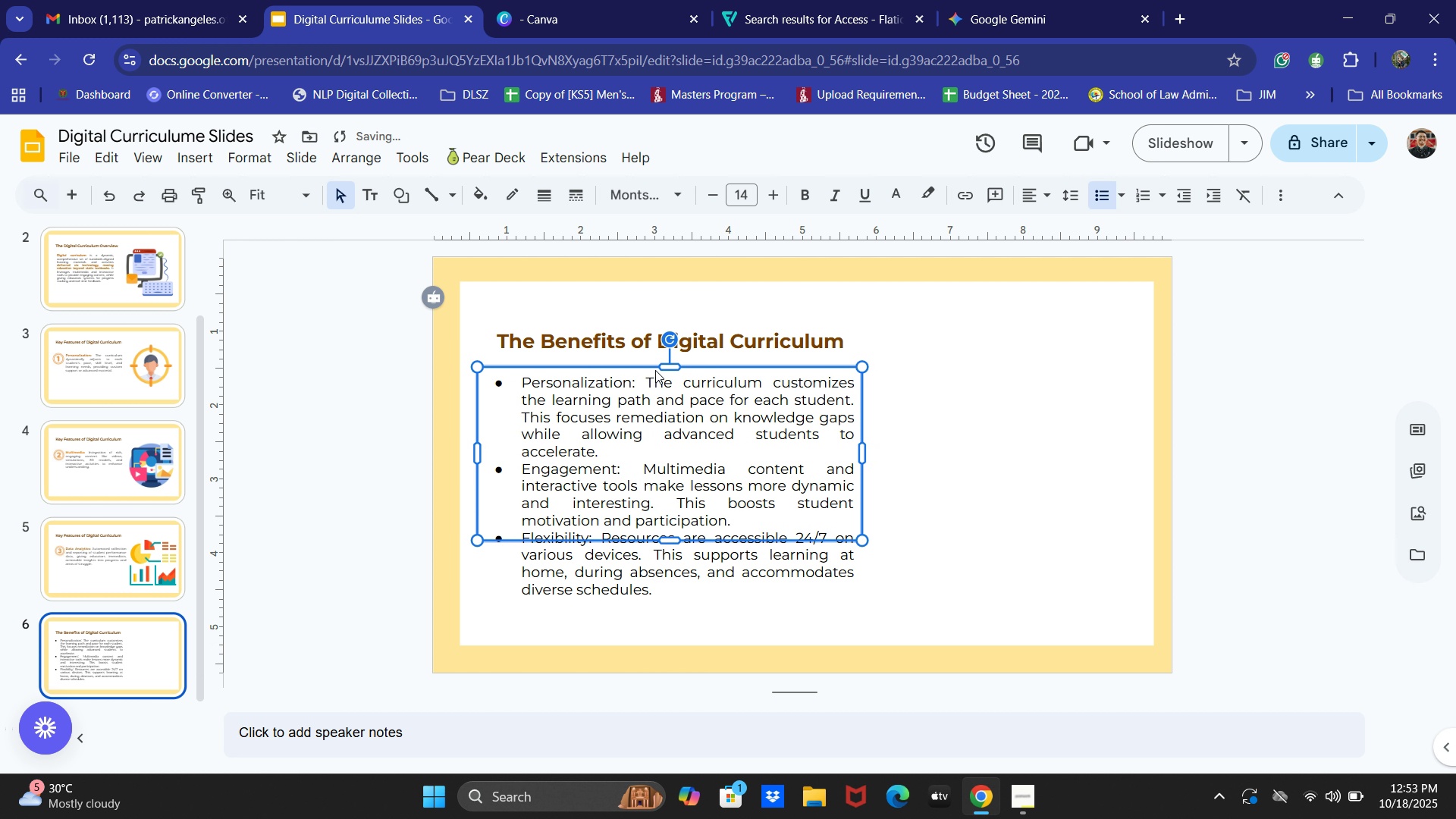 
key(ArrowLeft)
 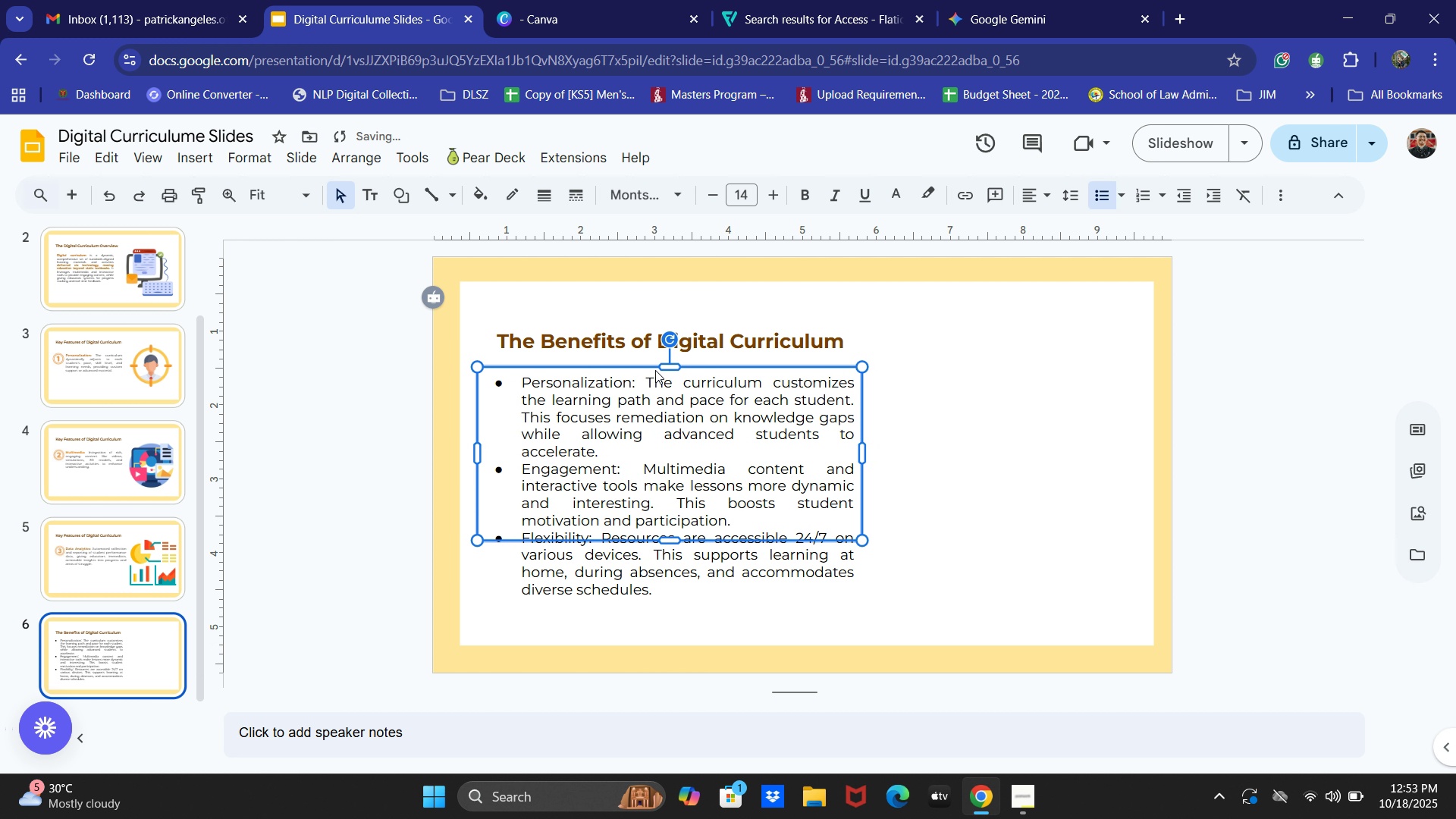 
key(ArrowLeft)
 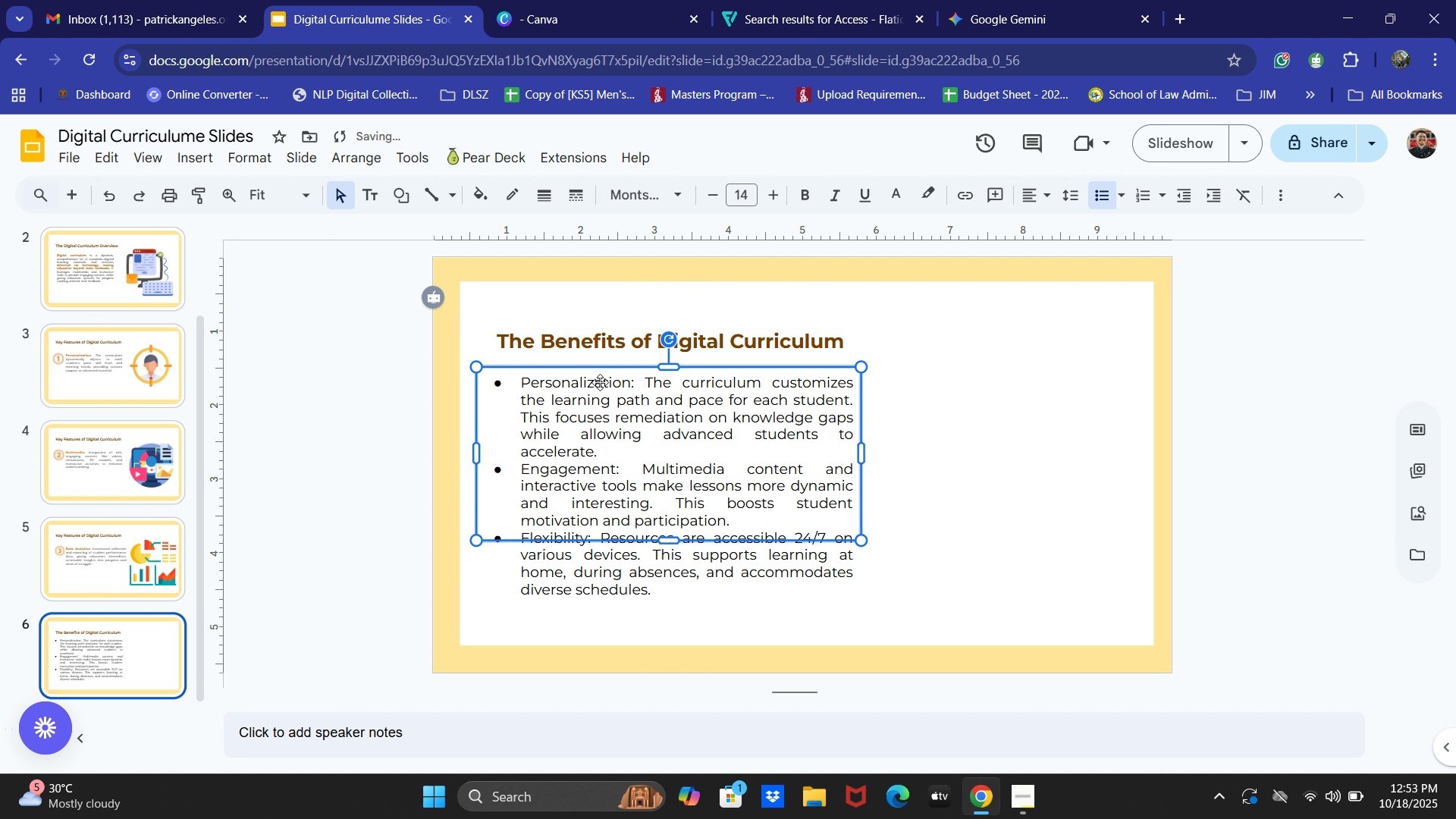 
left_click([597, 386])
 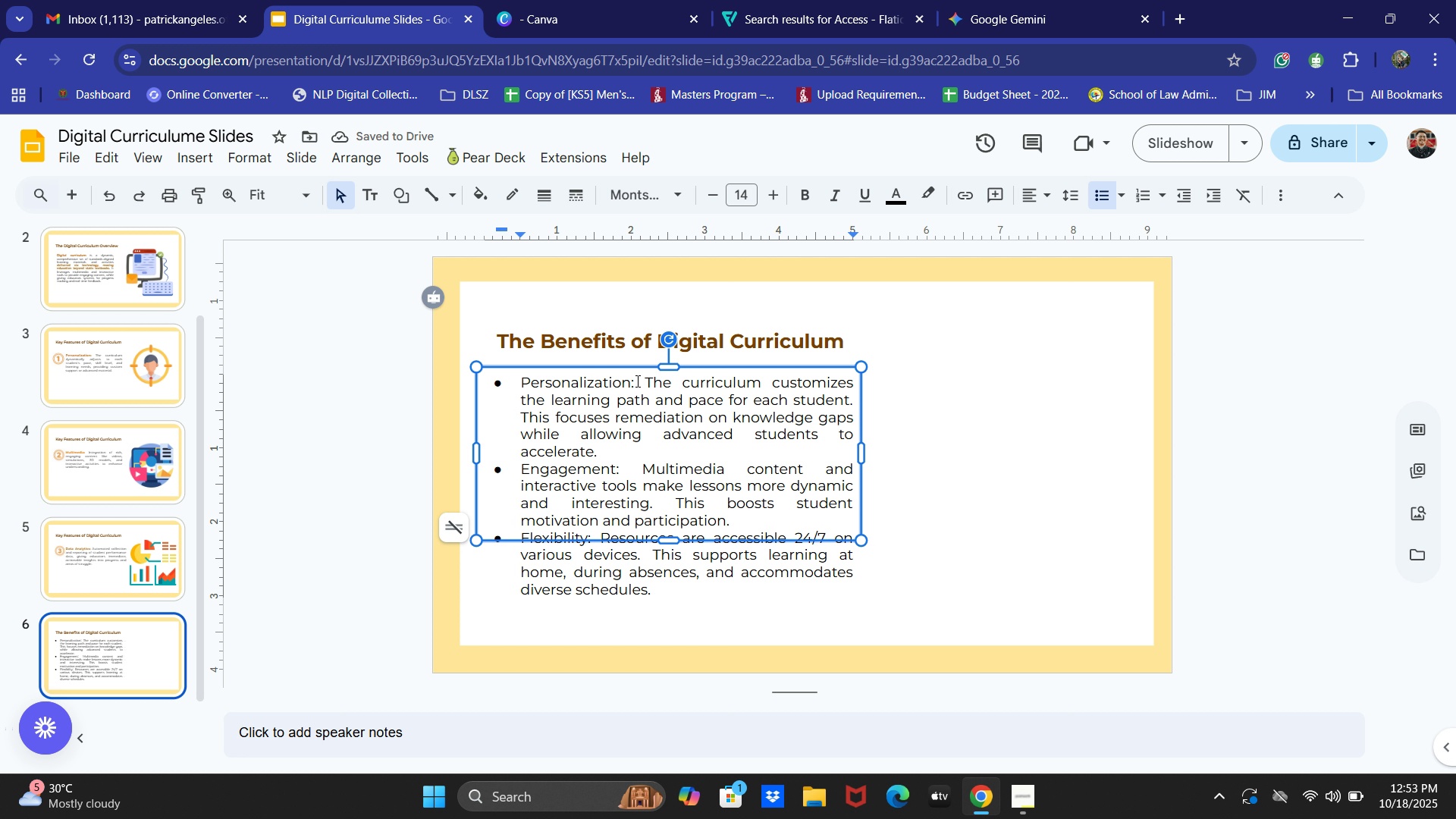 
left_click_drag(start_coordinate=[636, 381], to_coordinate=[521, 381])
 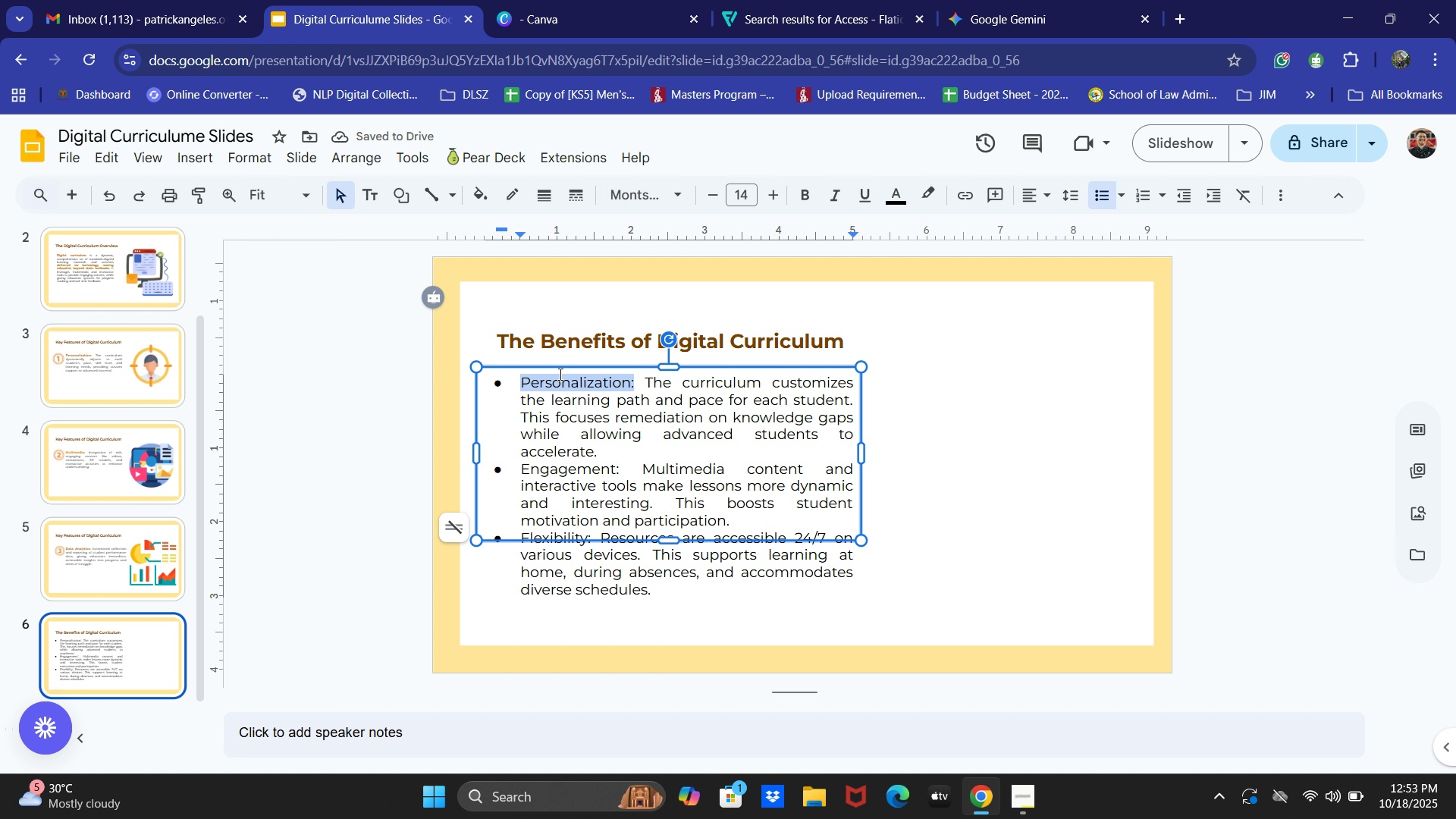 
key(Control+B)
 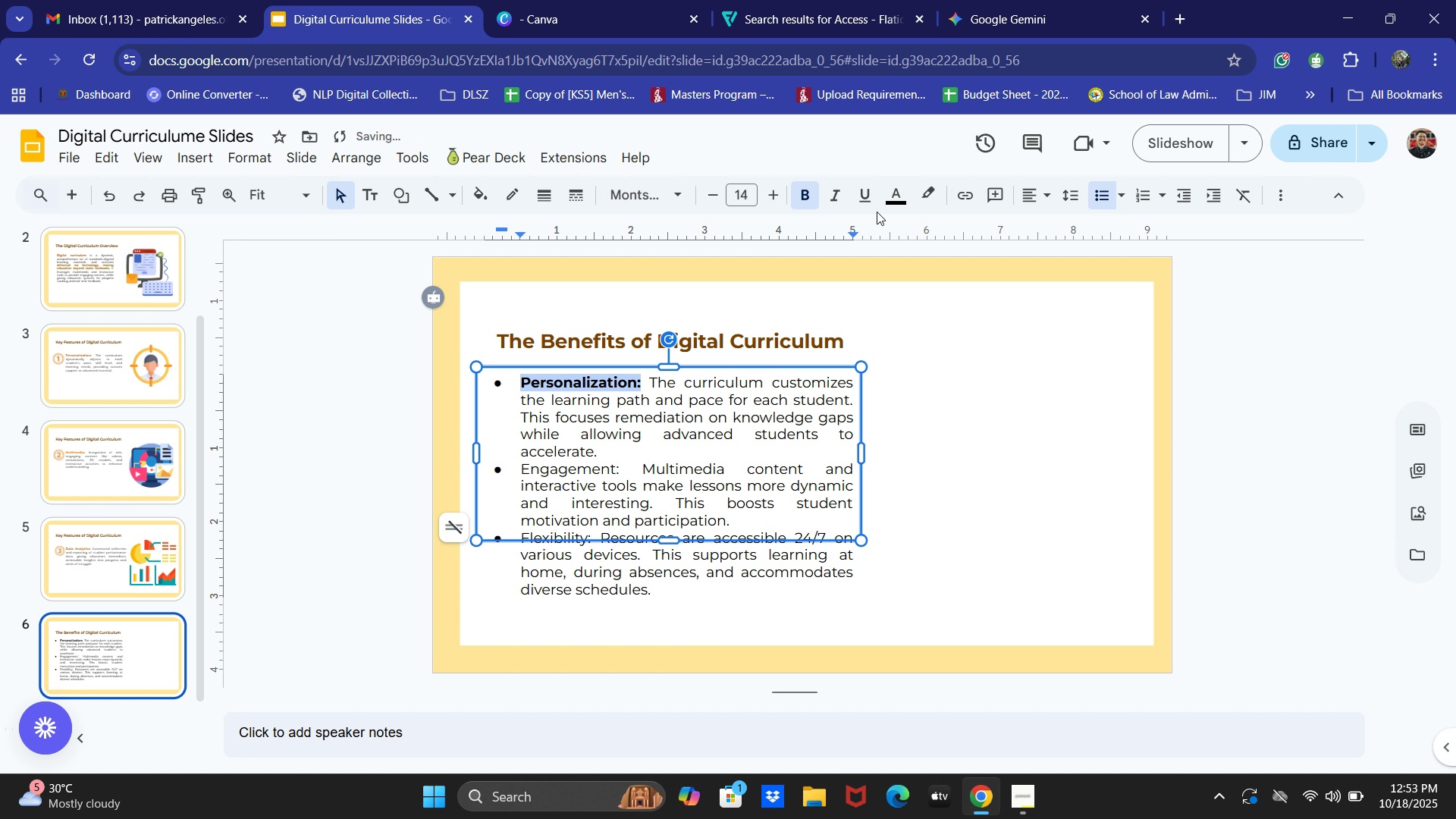 
left_click([893, 197])
 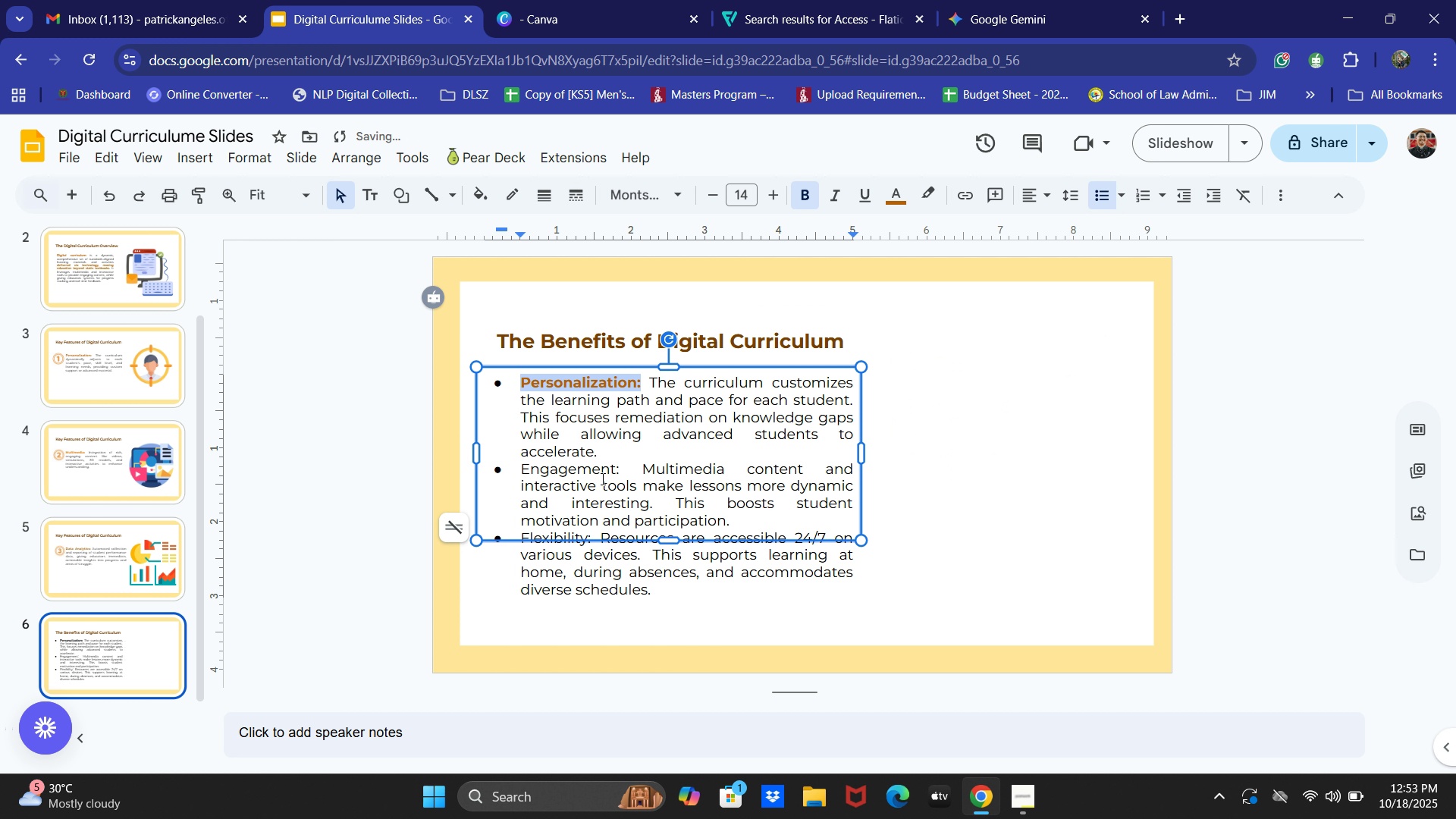 
left_click_drag(start_coordinate=[624, 469], to_coordinate=[522, 469])
 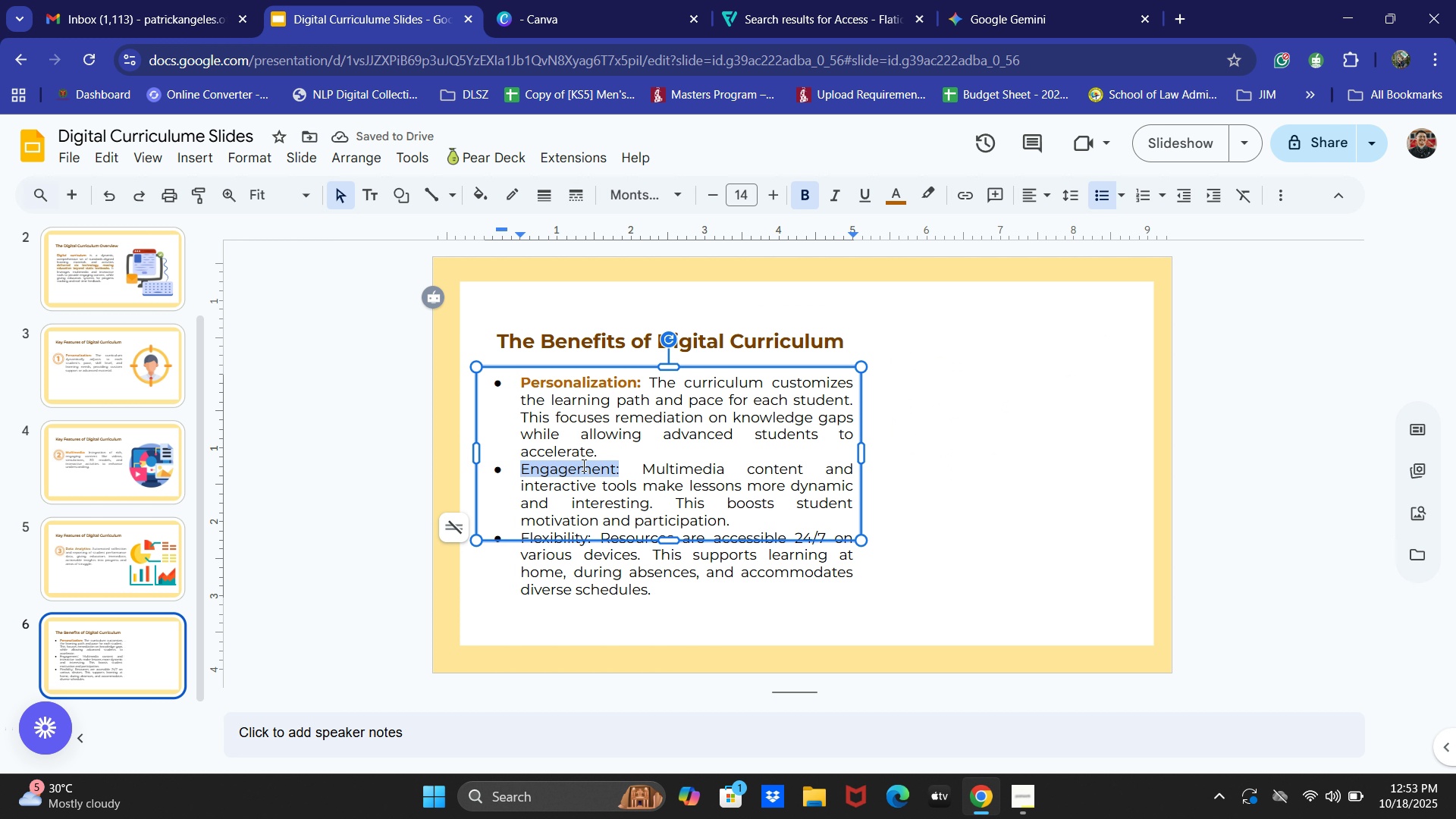 
key(Control+B)
 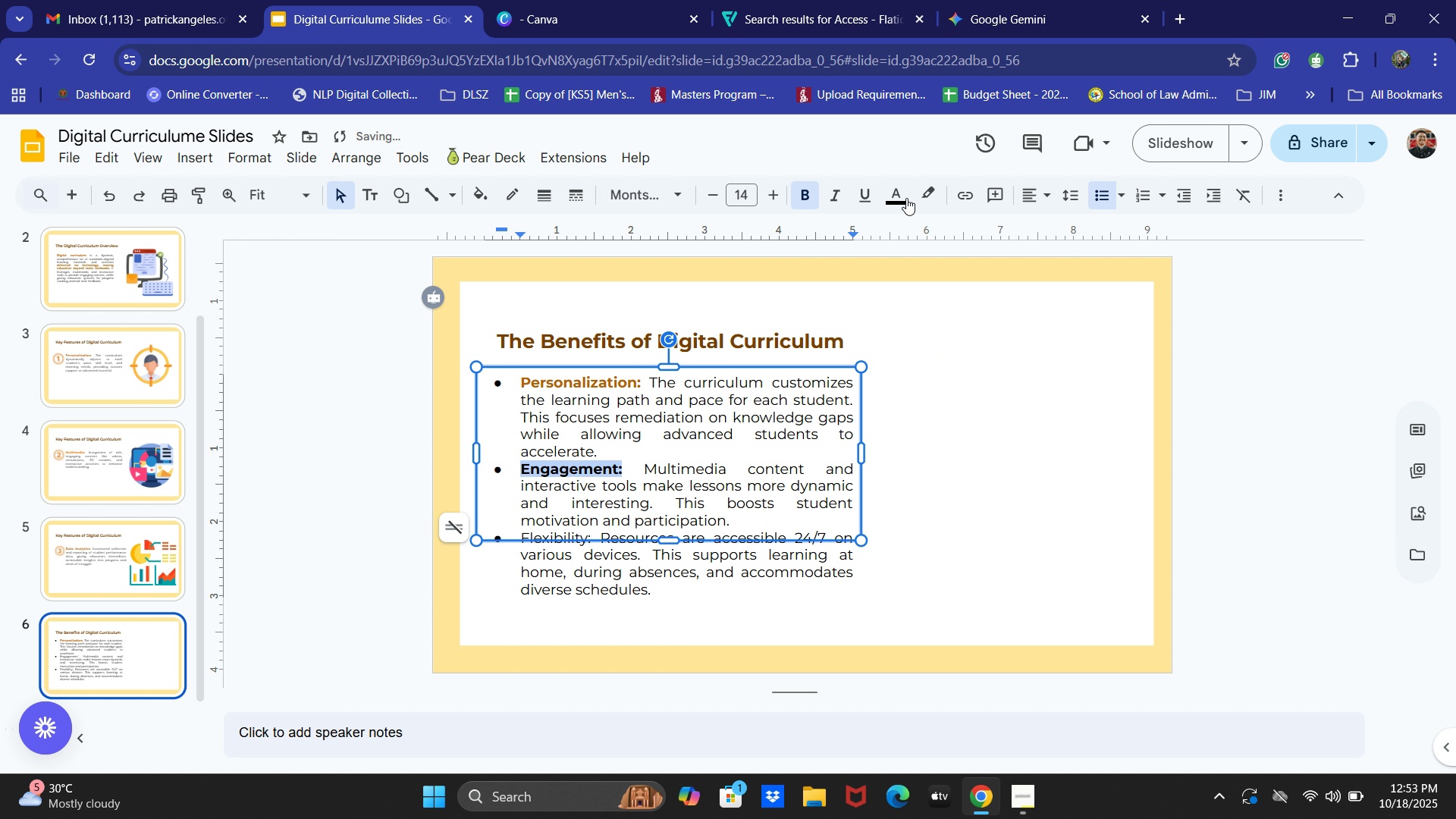 
left_click([904, 193])
 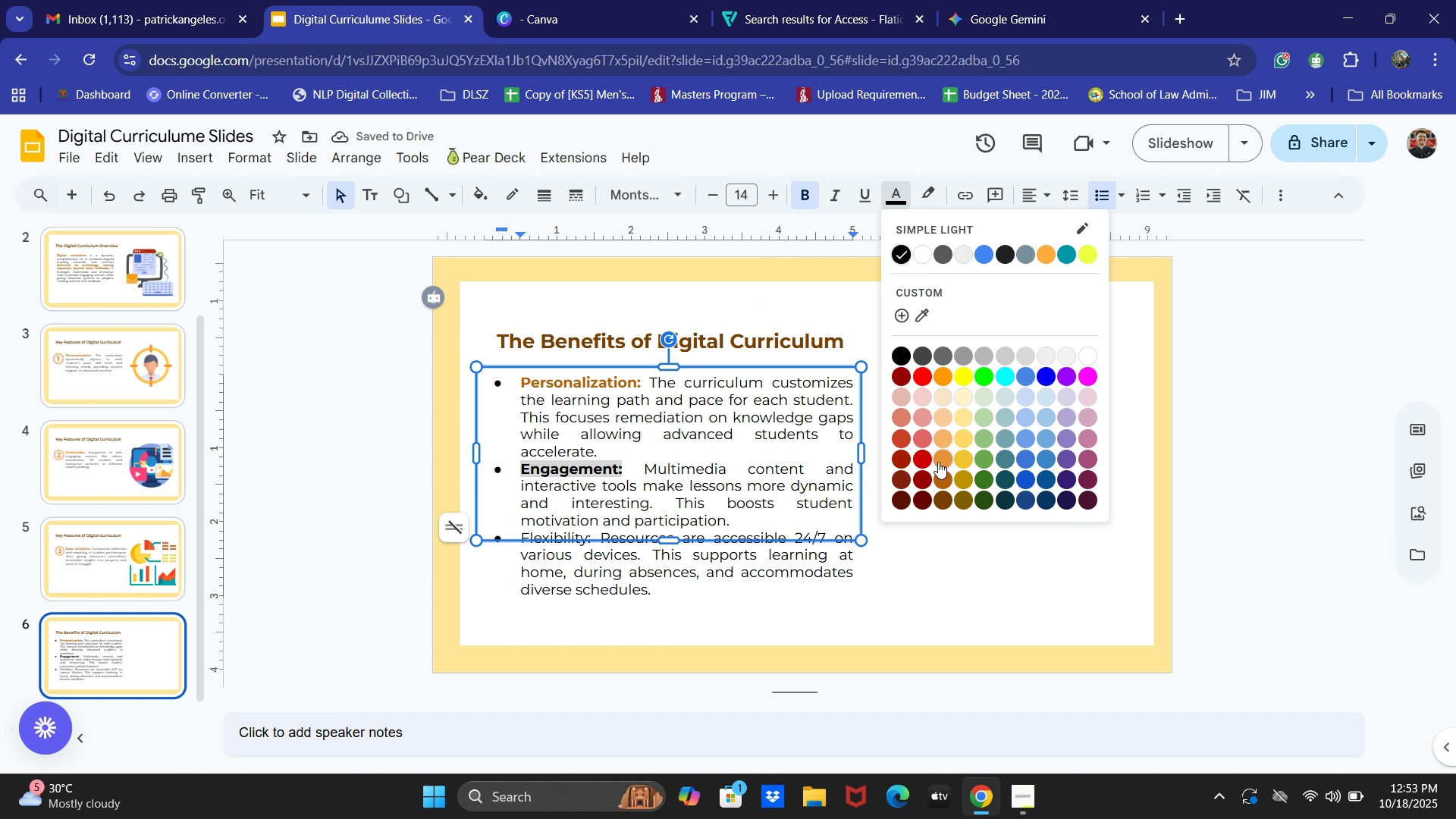 
left_click([950, 475])
 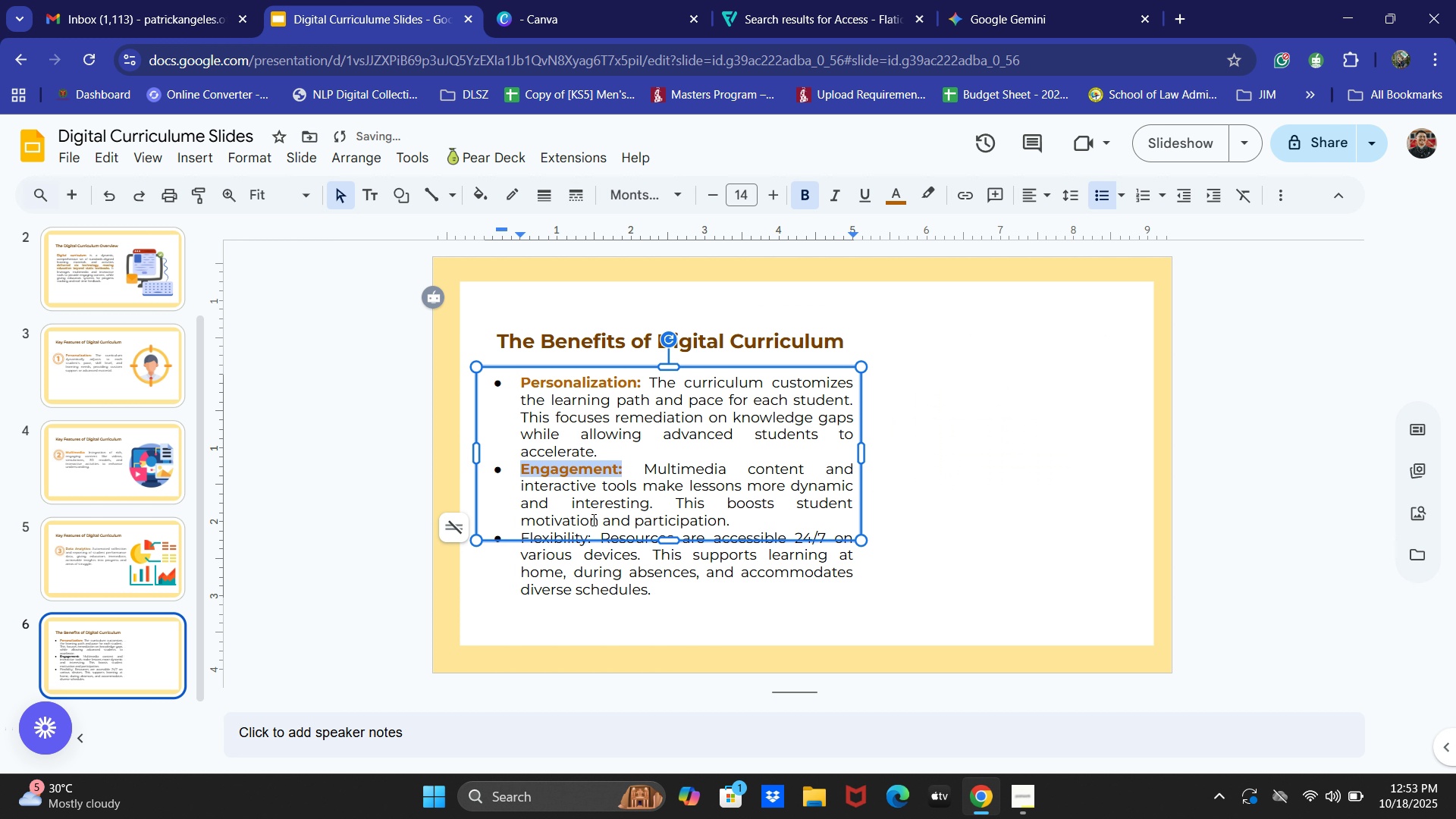 
left_click([592, 518])
 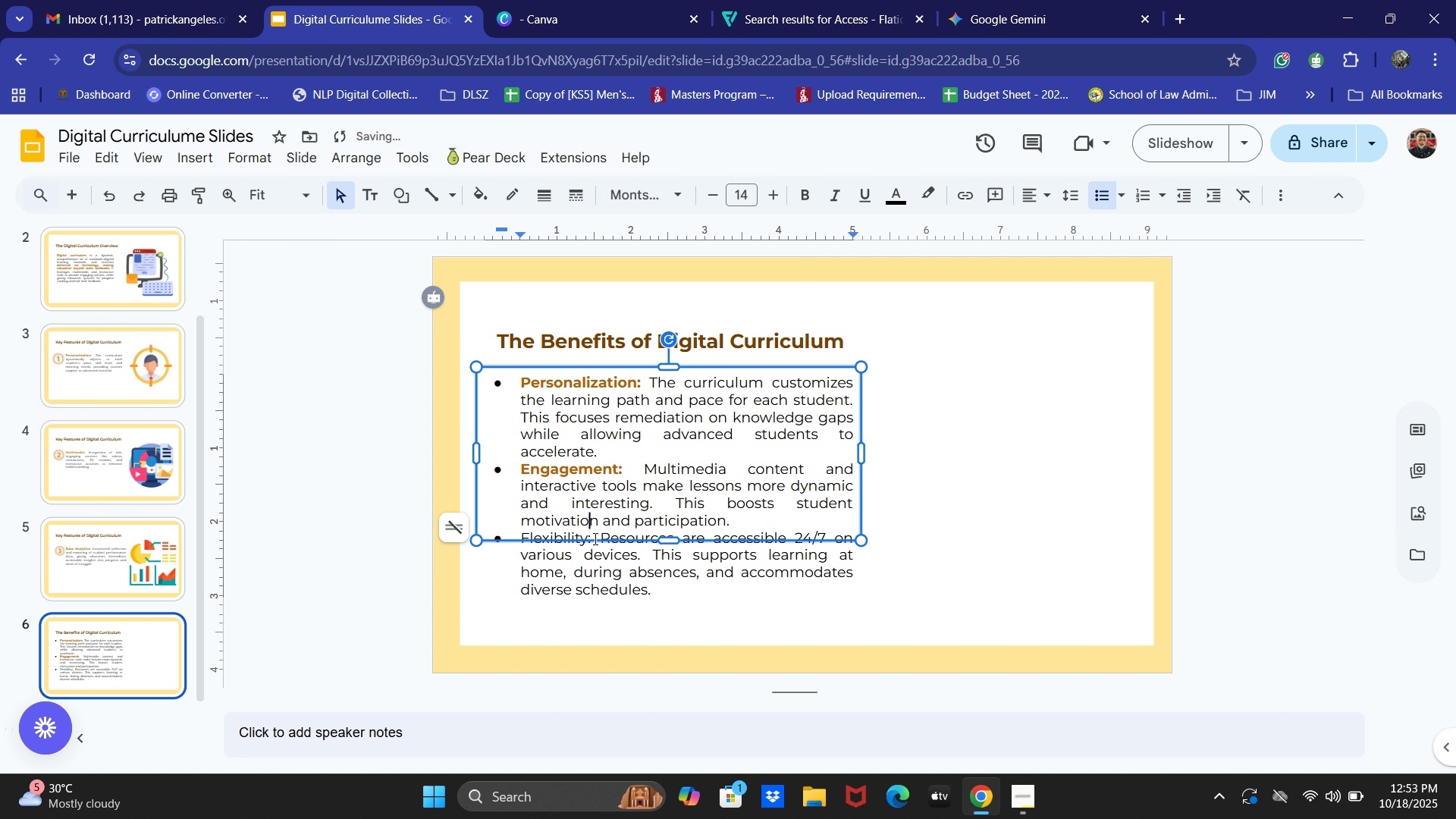 
left_click_drag(start_coordinate=[594, 538], to_coordinate=[488, 536])
 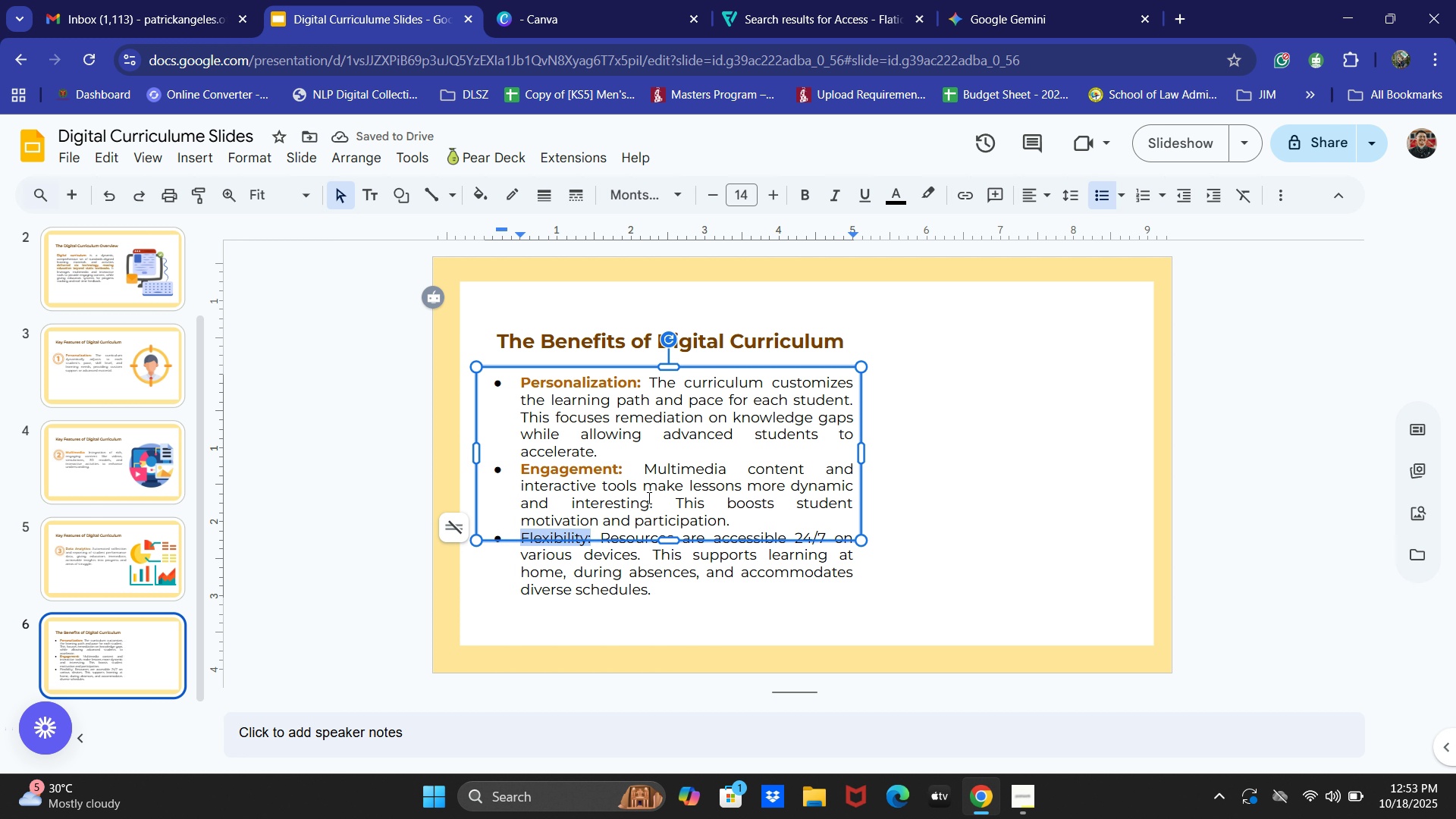 
key(Control+B)
 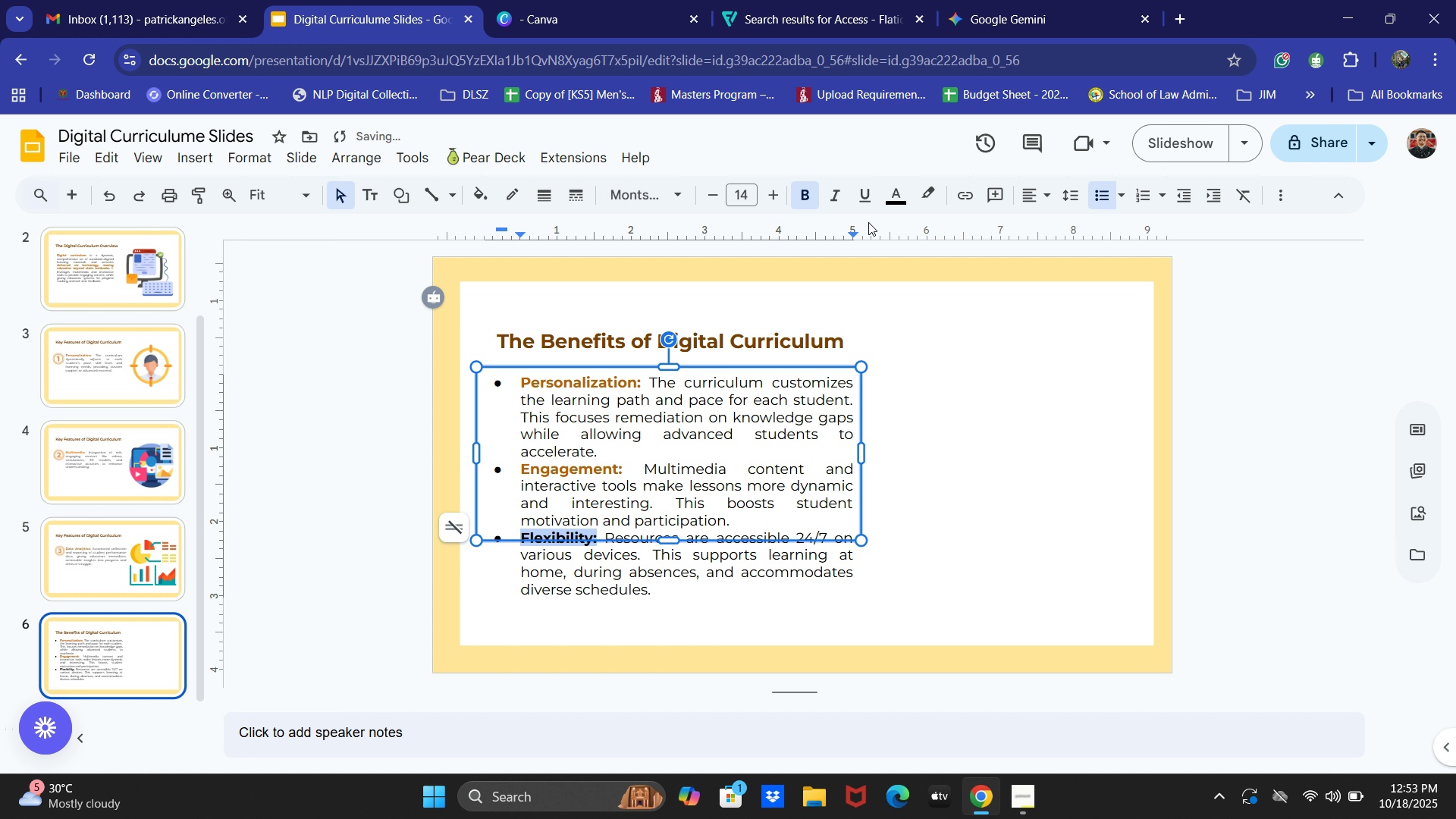 
left_click([896, 199])
 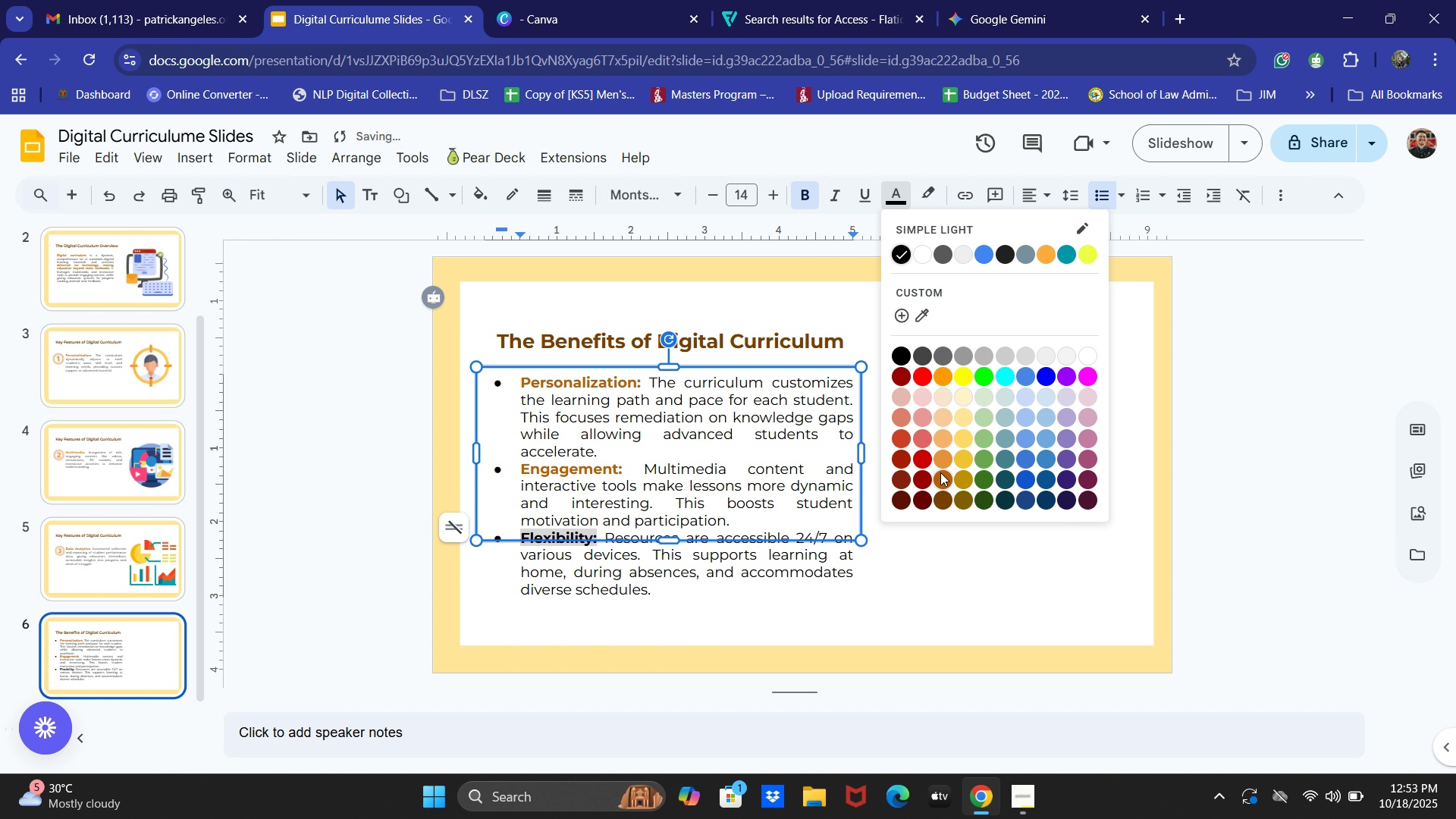 
left_click([940, 475])
 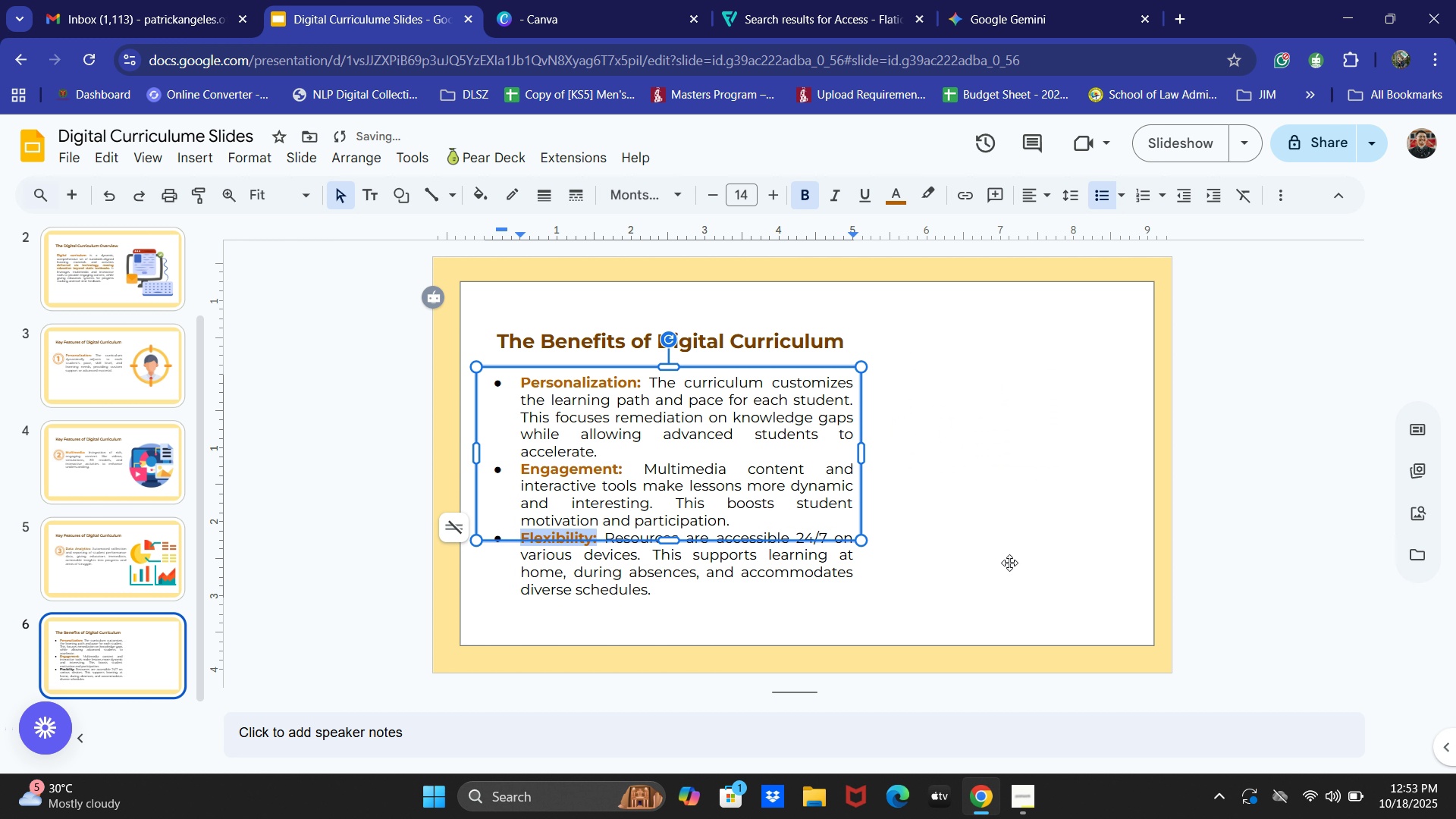 
left_click([1009, 563])
 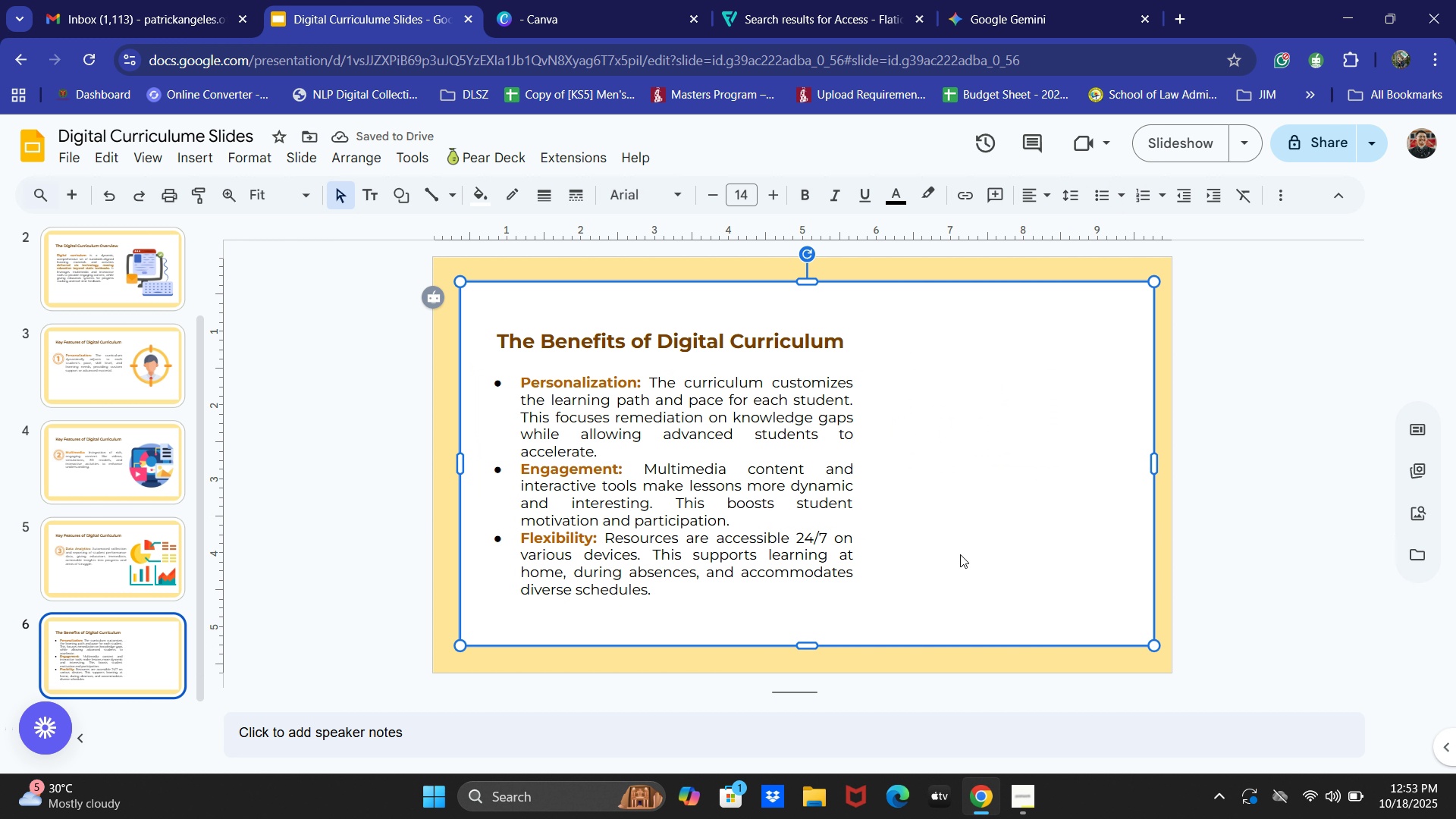 
left_click([813, 0])
 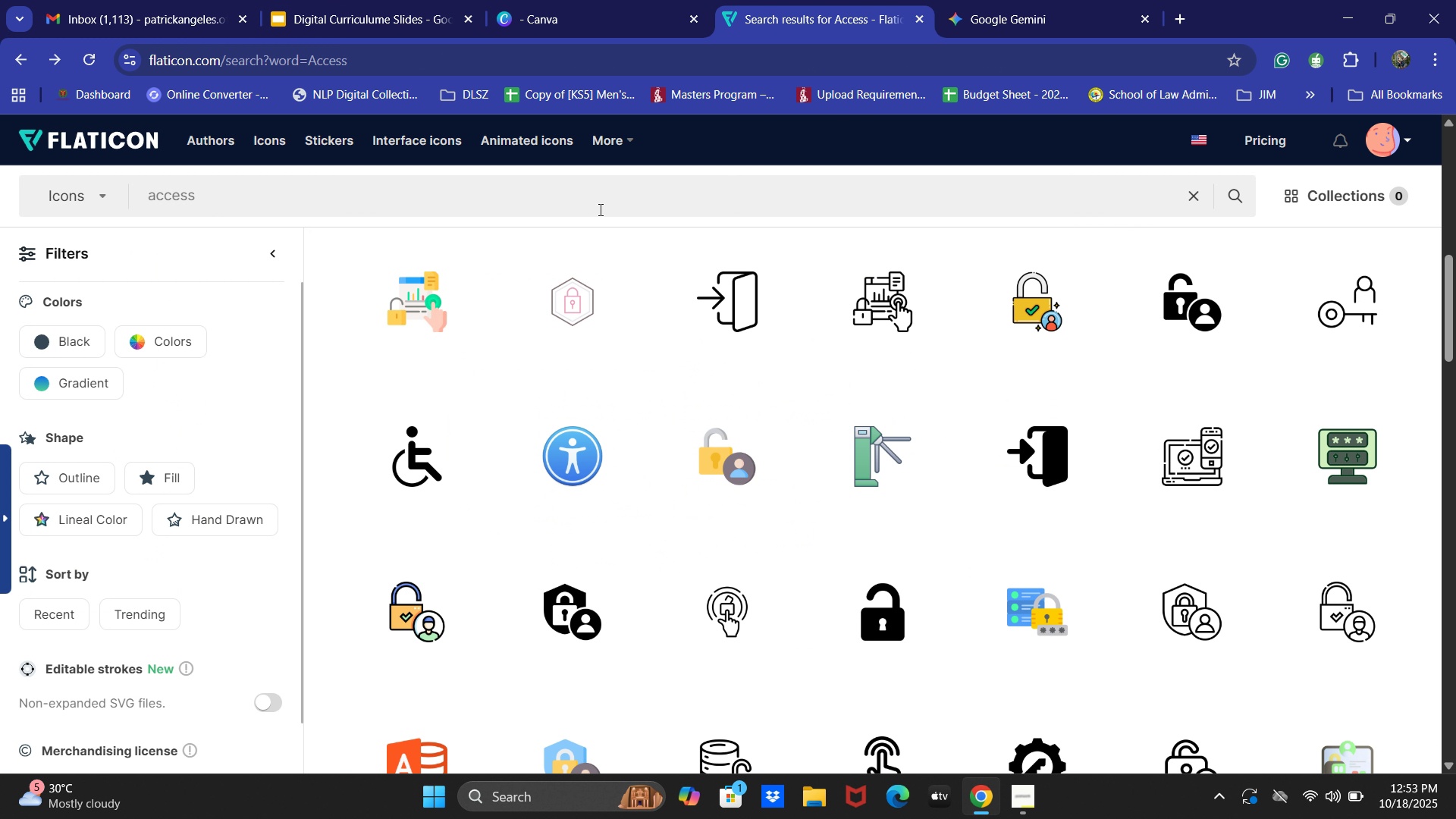 
left_click([595, 195])
 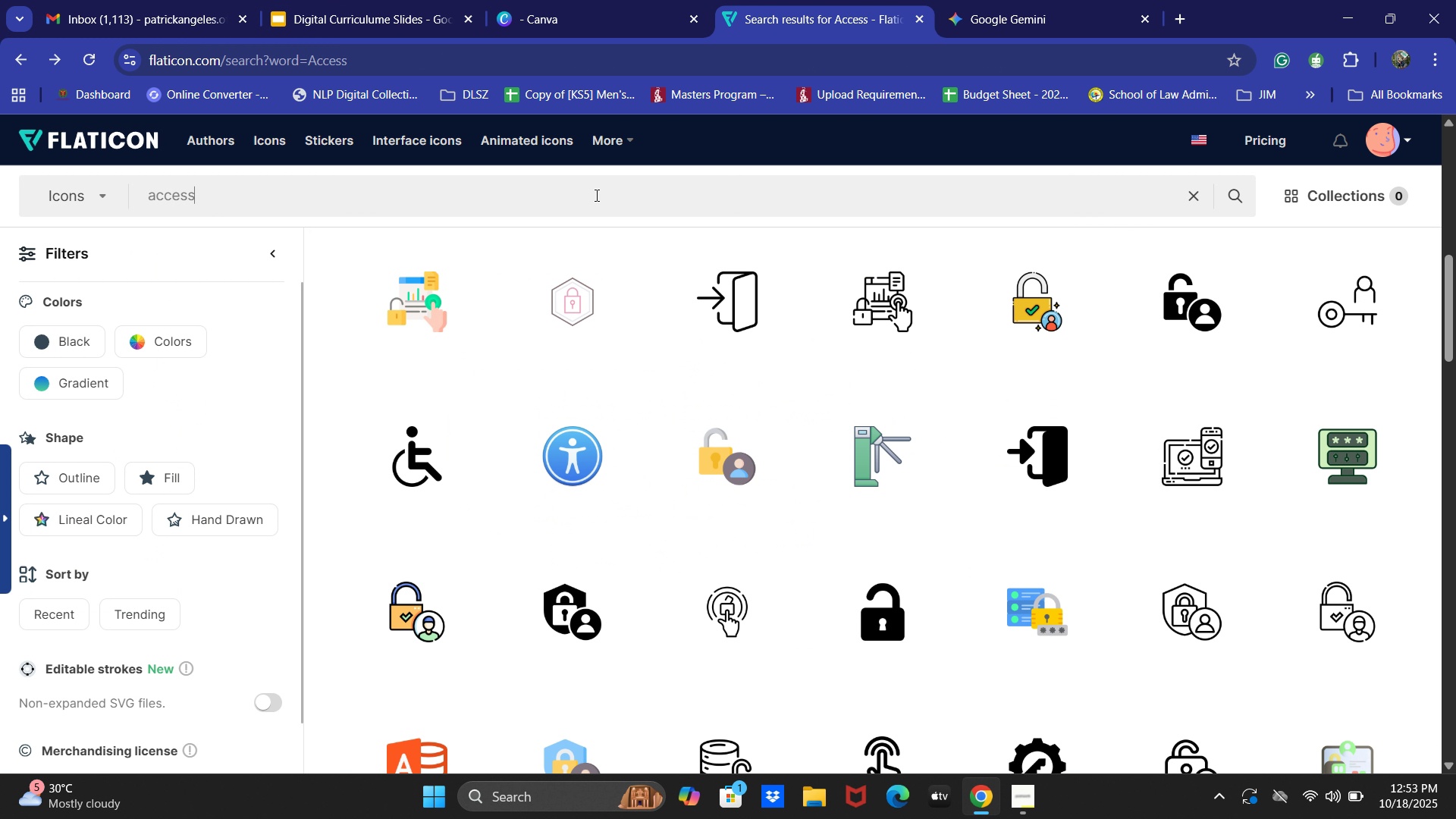 
key(Control+A)
 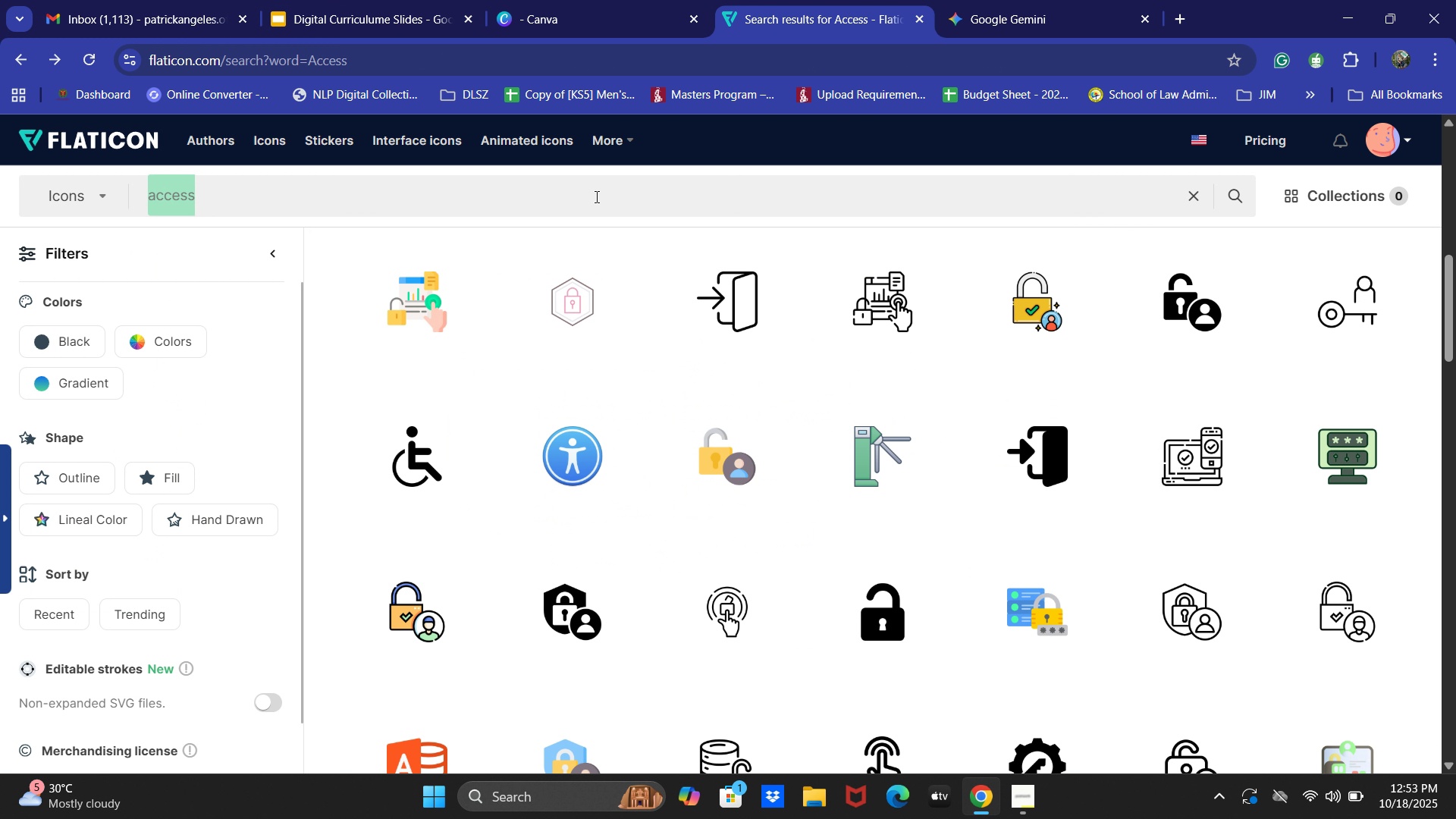 
key(Control+A)
 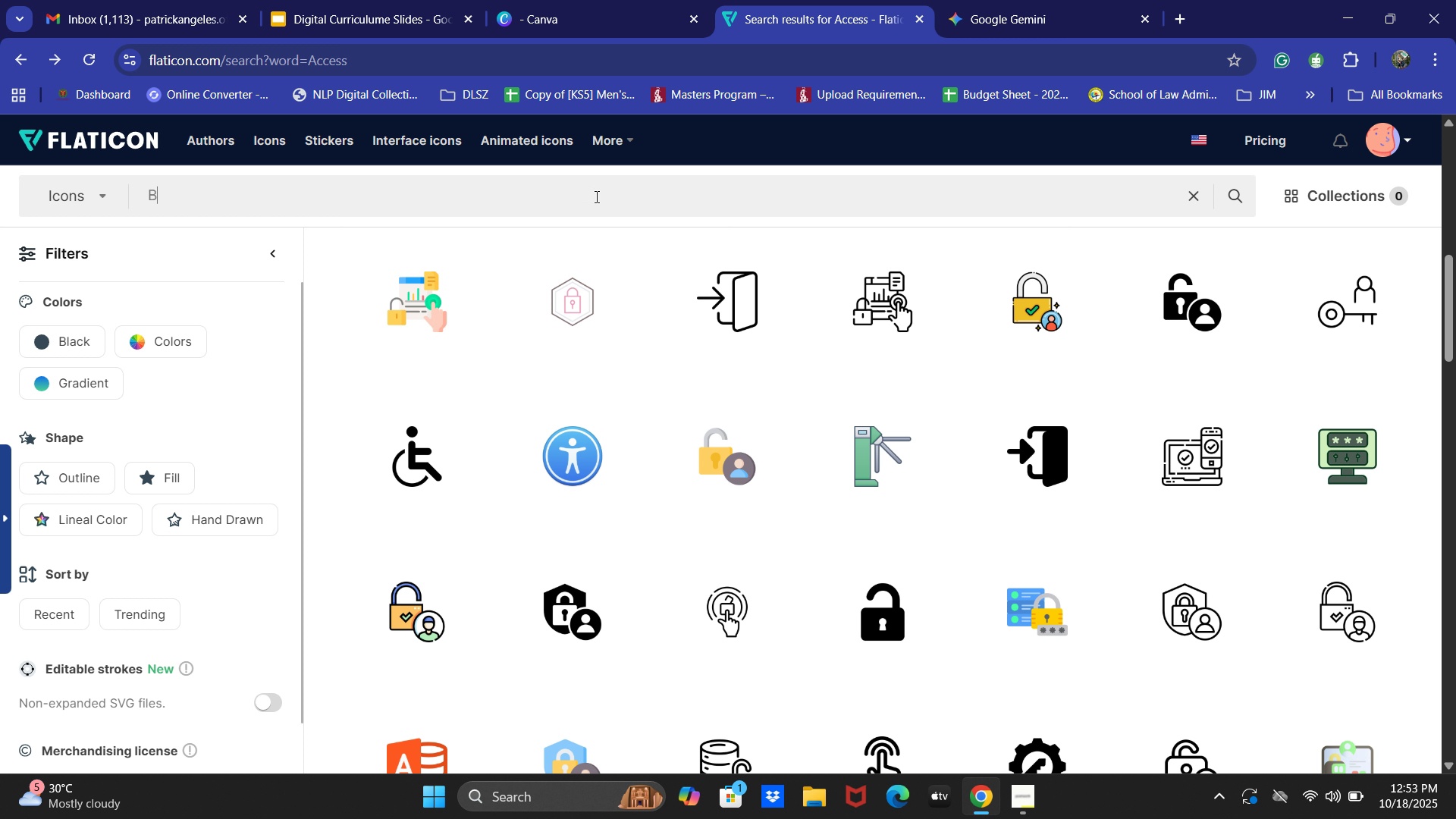 
type(Benet)
key(Backspace)
type(fits)
 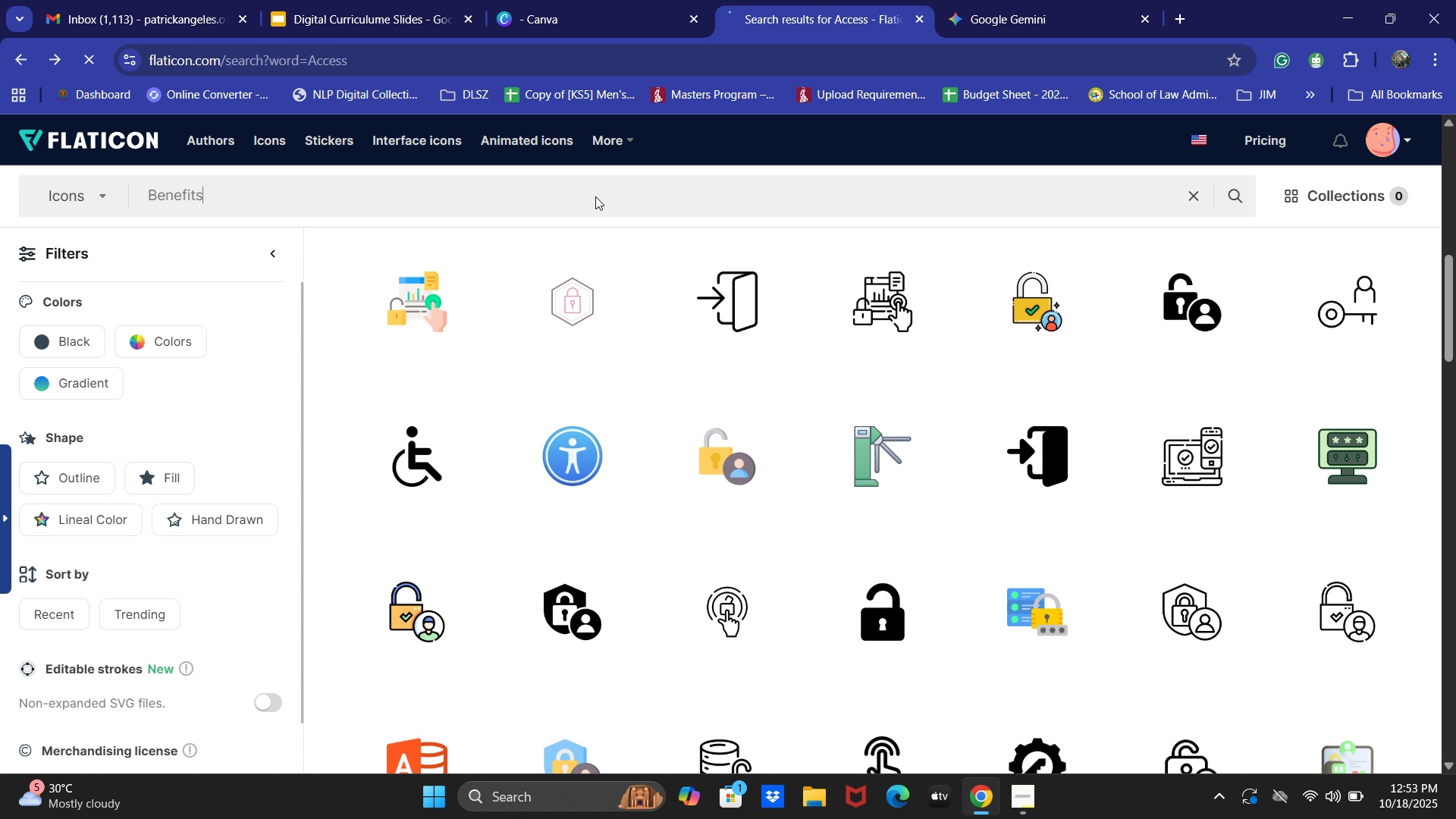 
key(Enter)
 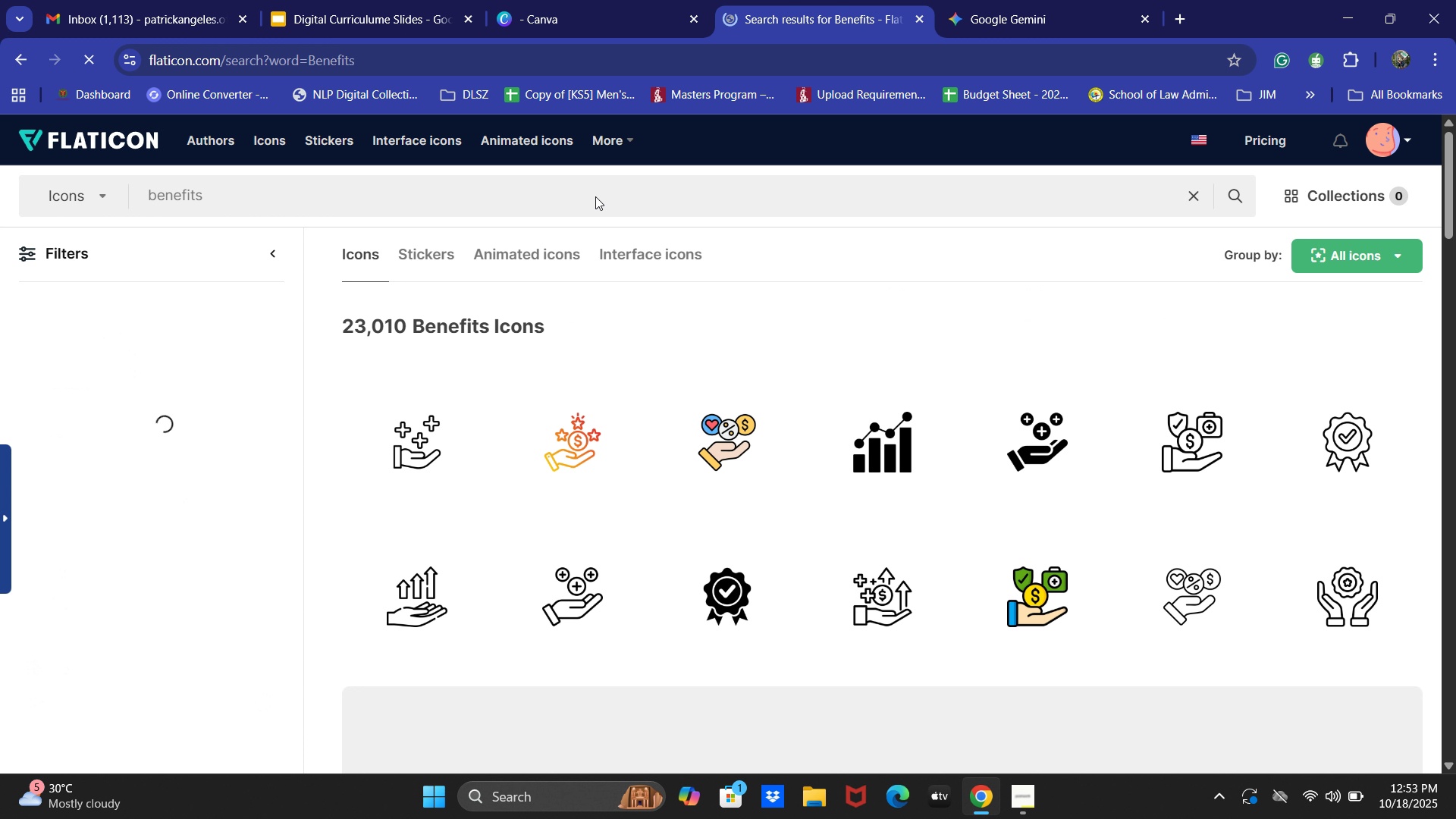 
wait(6.02)
 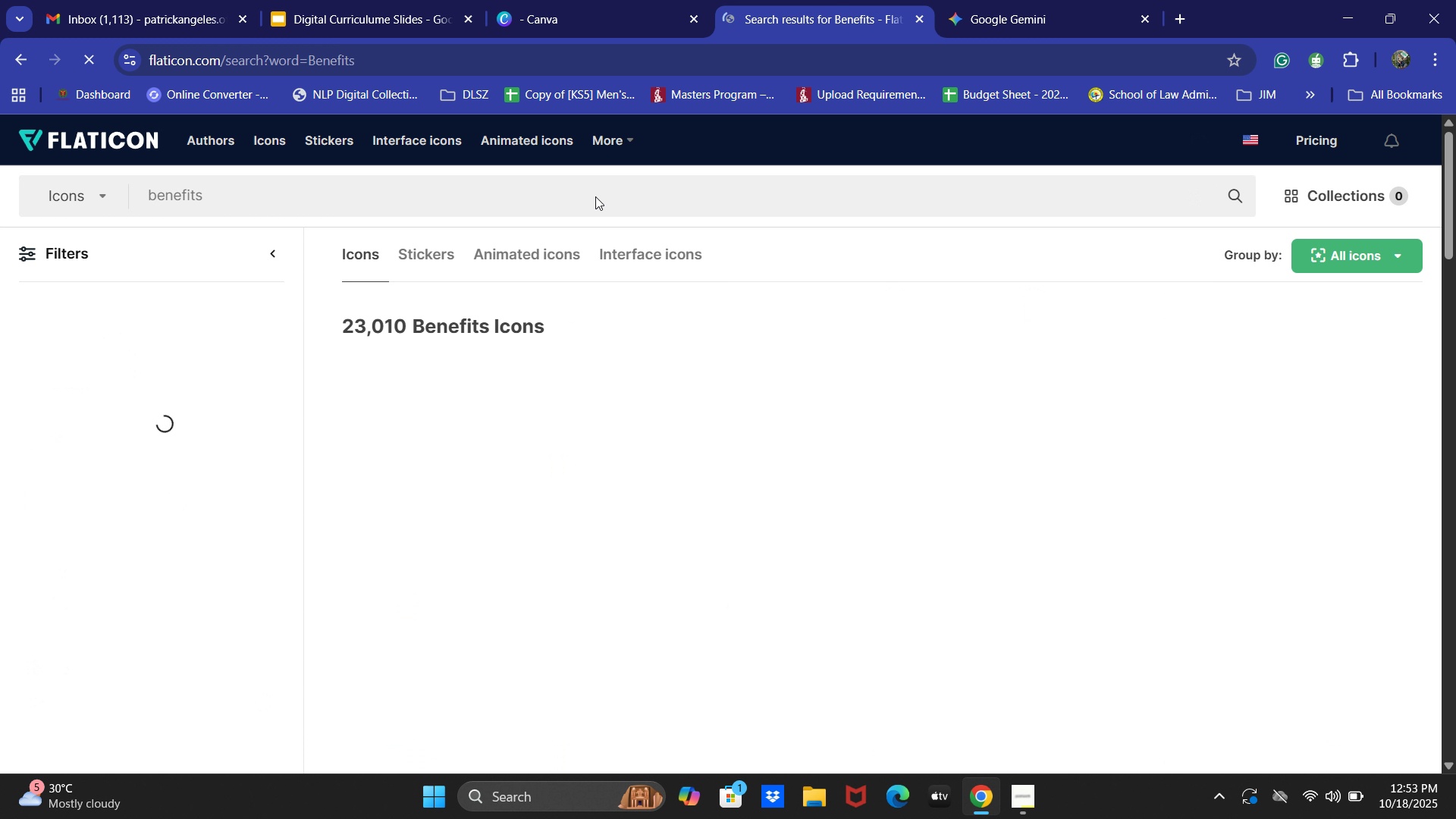 
scroll: coordinate [1034, 466], scroll_direction: down, amount: 19.0
 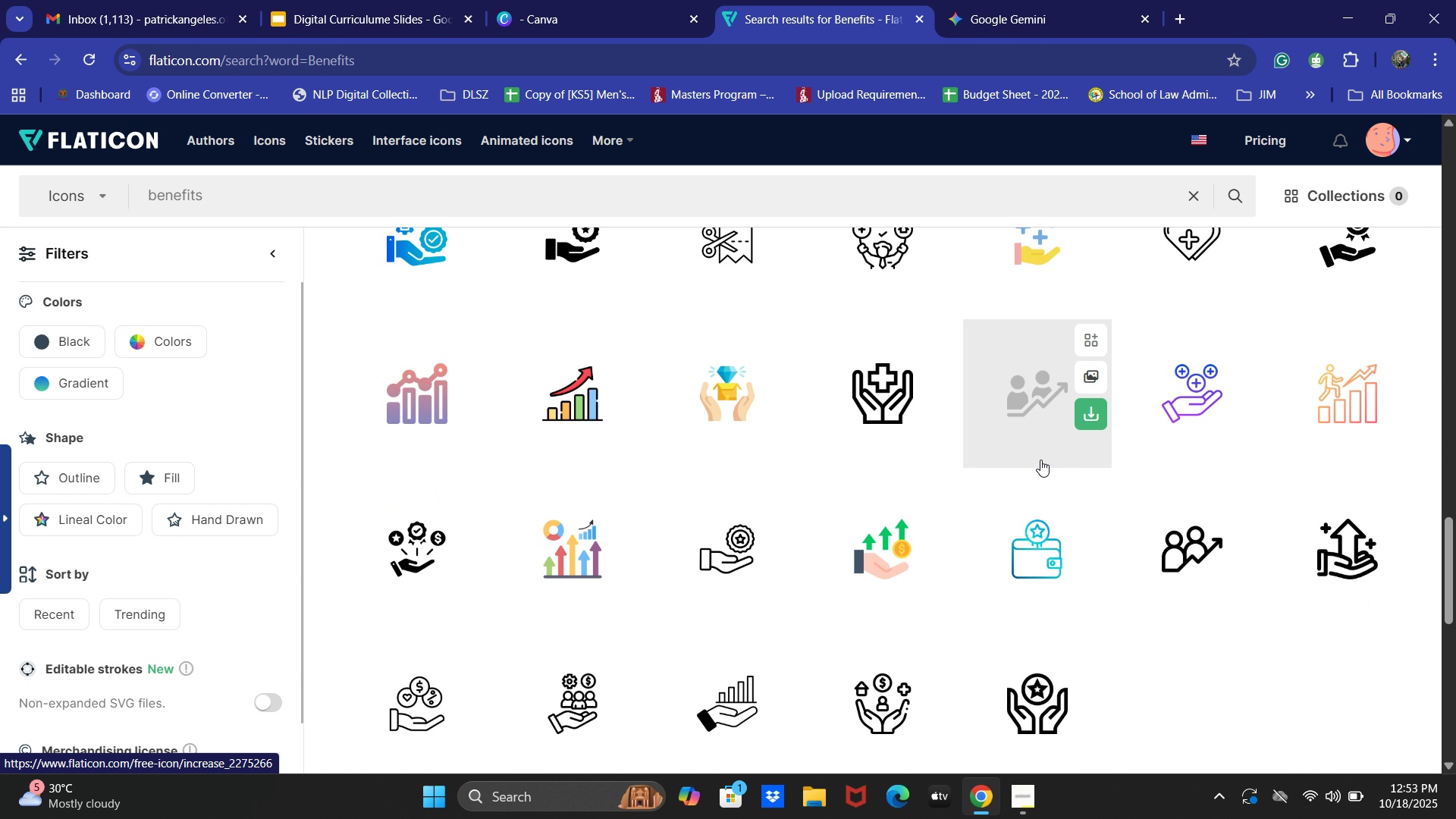 
scroll: coordinate [928, 601], scroll_direction: down, amount: 5.0
 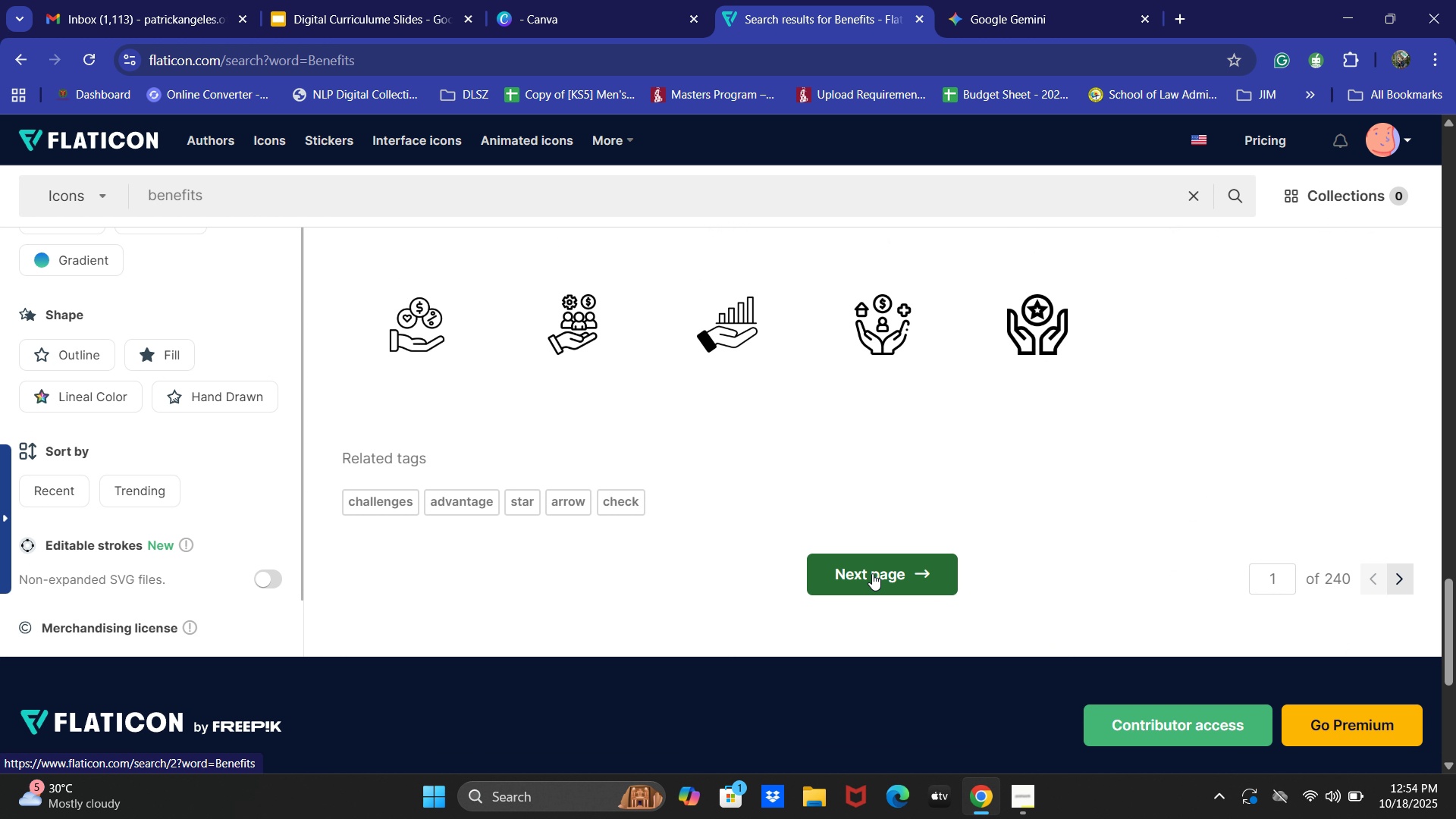 
left_click([872, 573])
 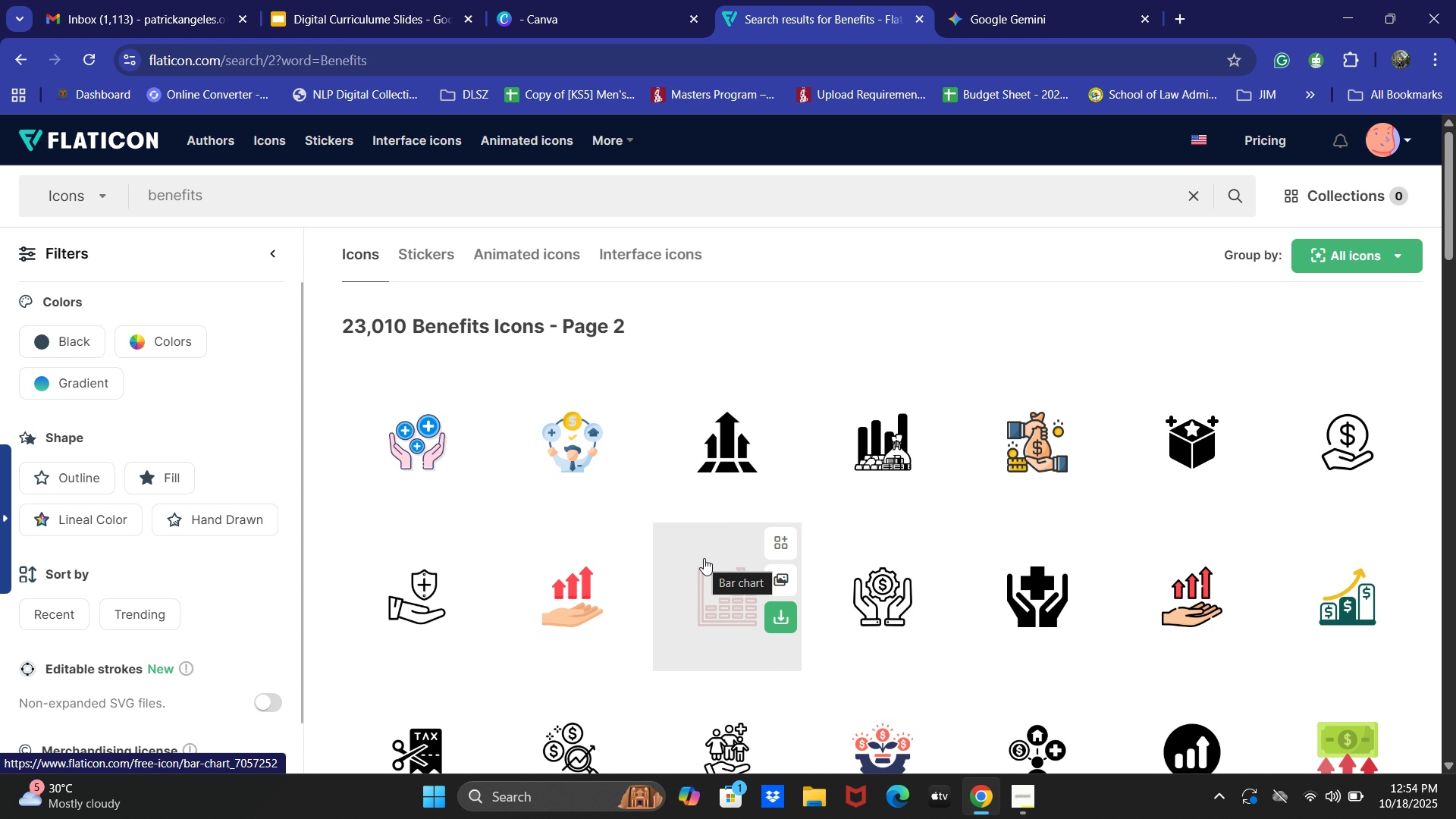 
wait(49.54)
 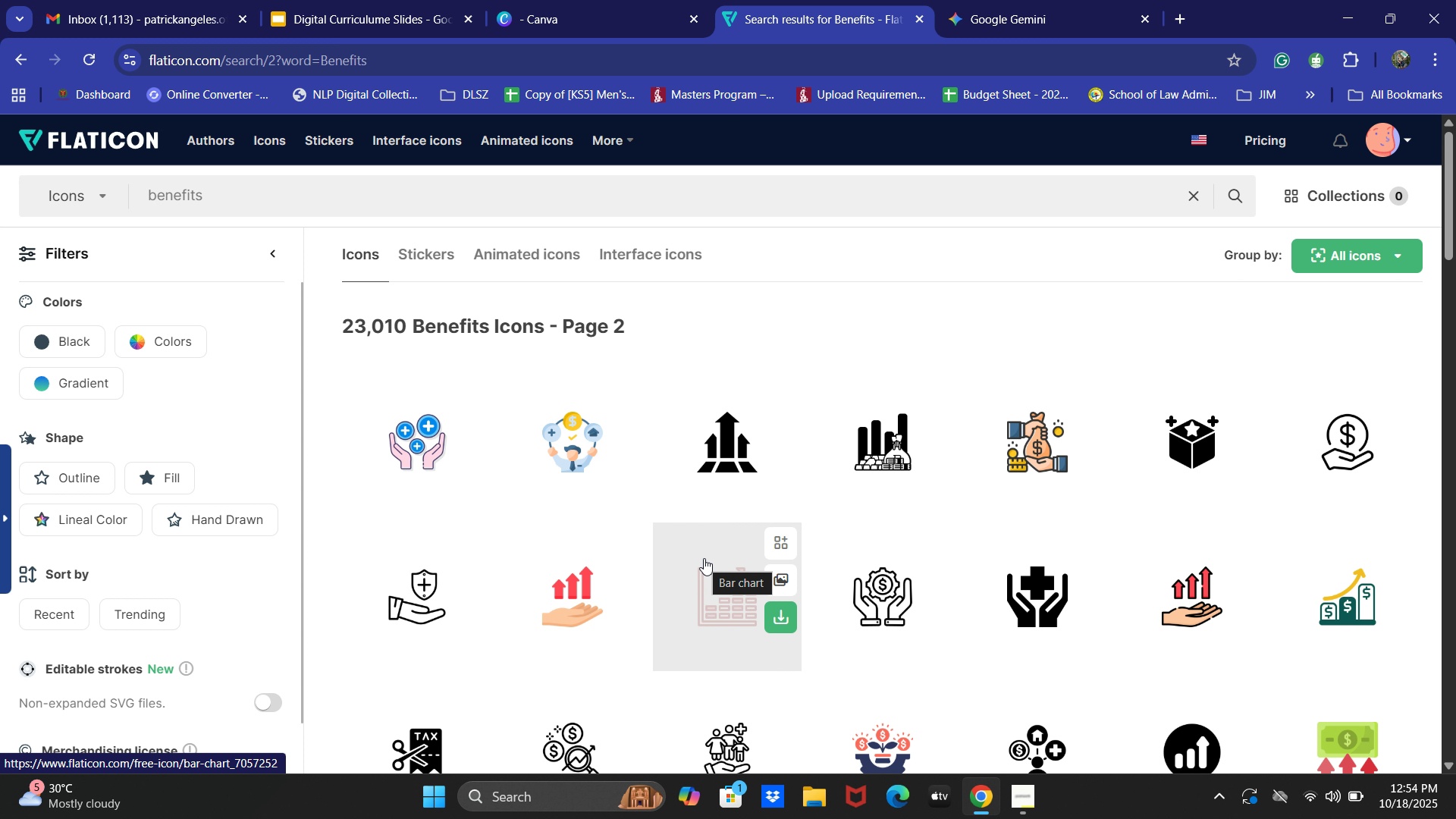 
scroll: coordinate [945, 524], scroll_direction: down, amount: 4.0
 